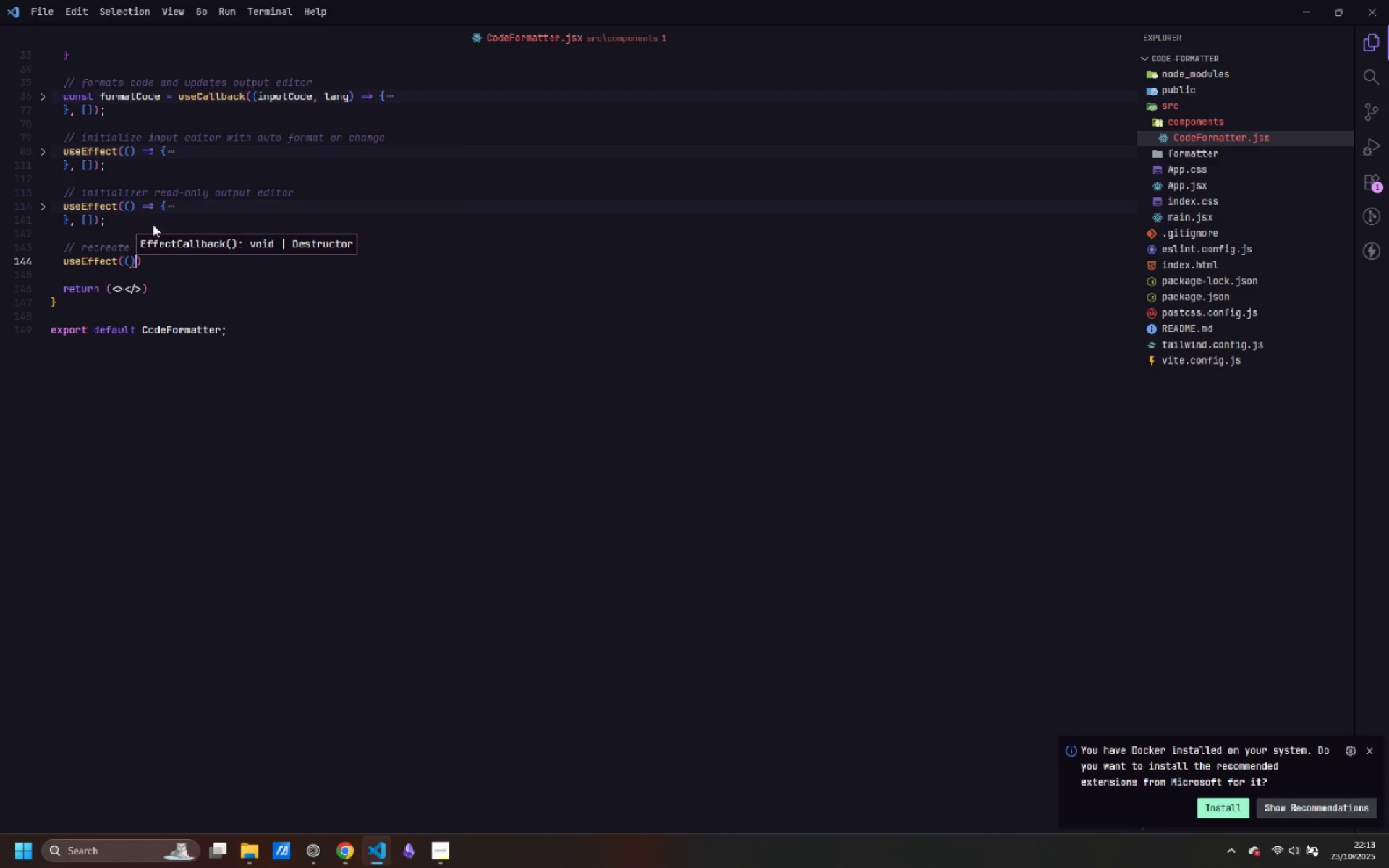 
key(Space)
 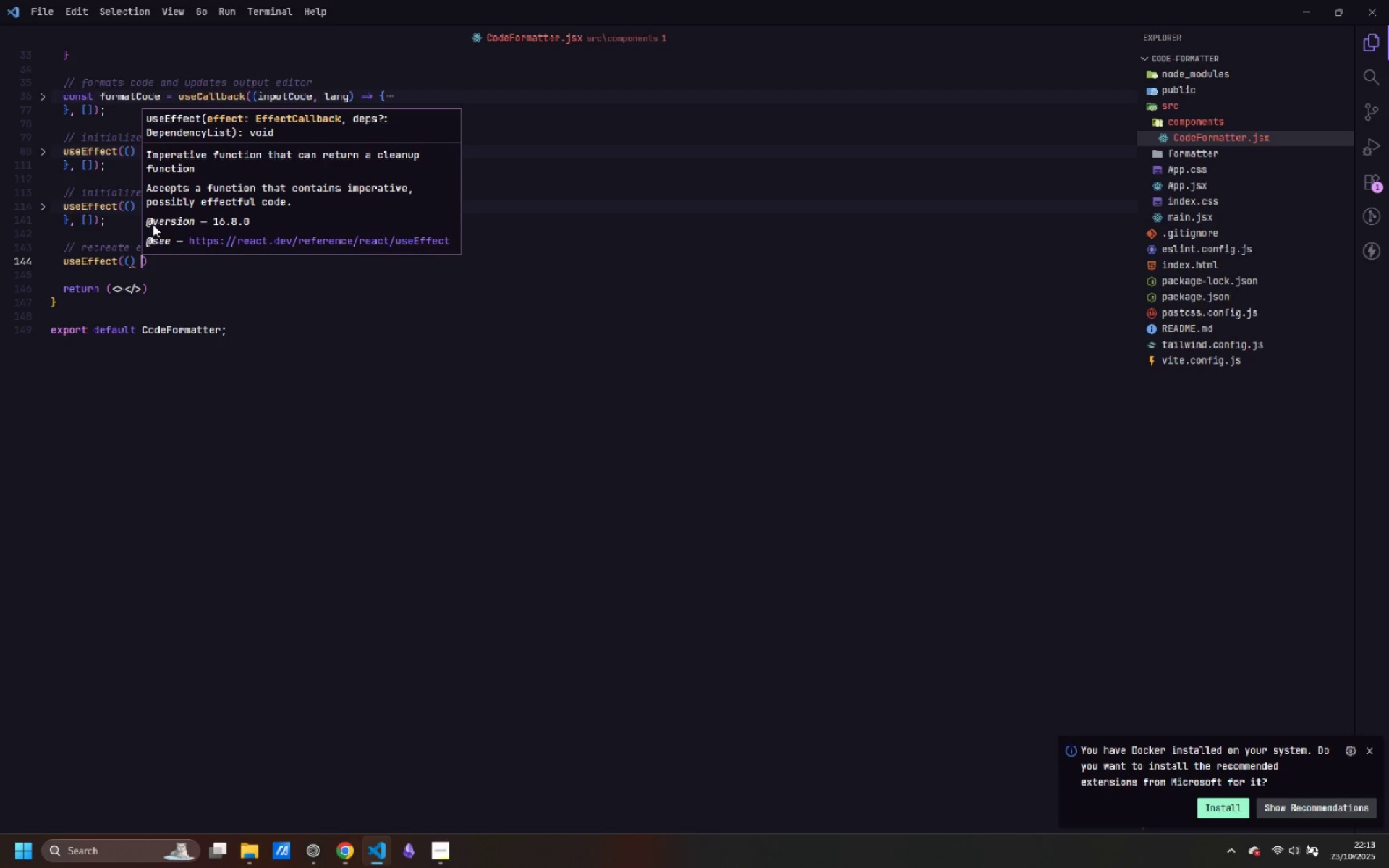 
key(Equal)
 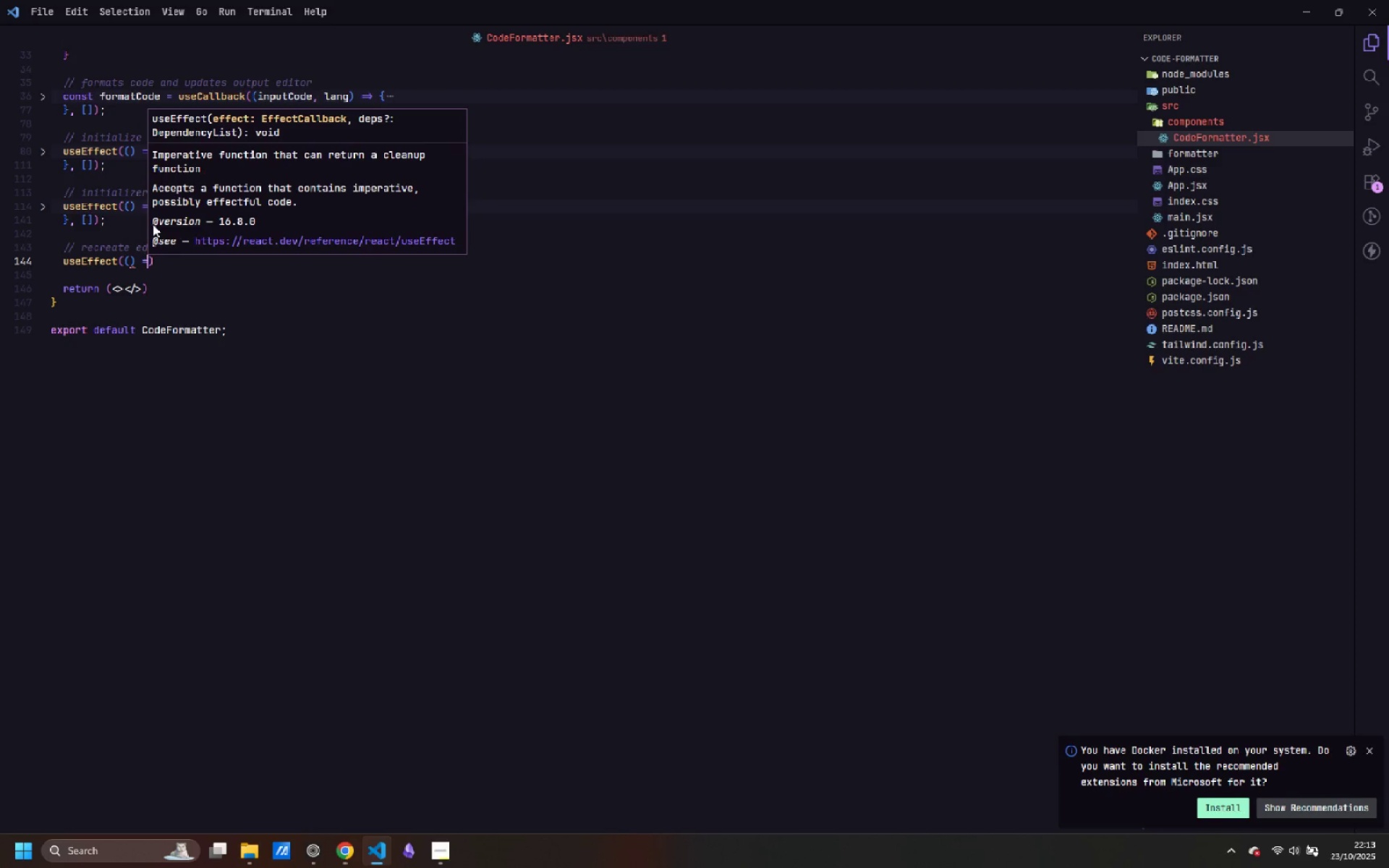 
key(Shift+Period)
 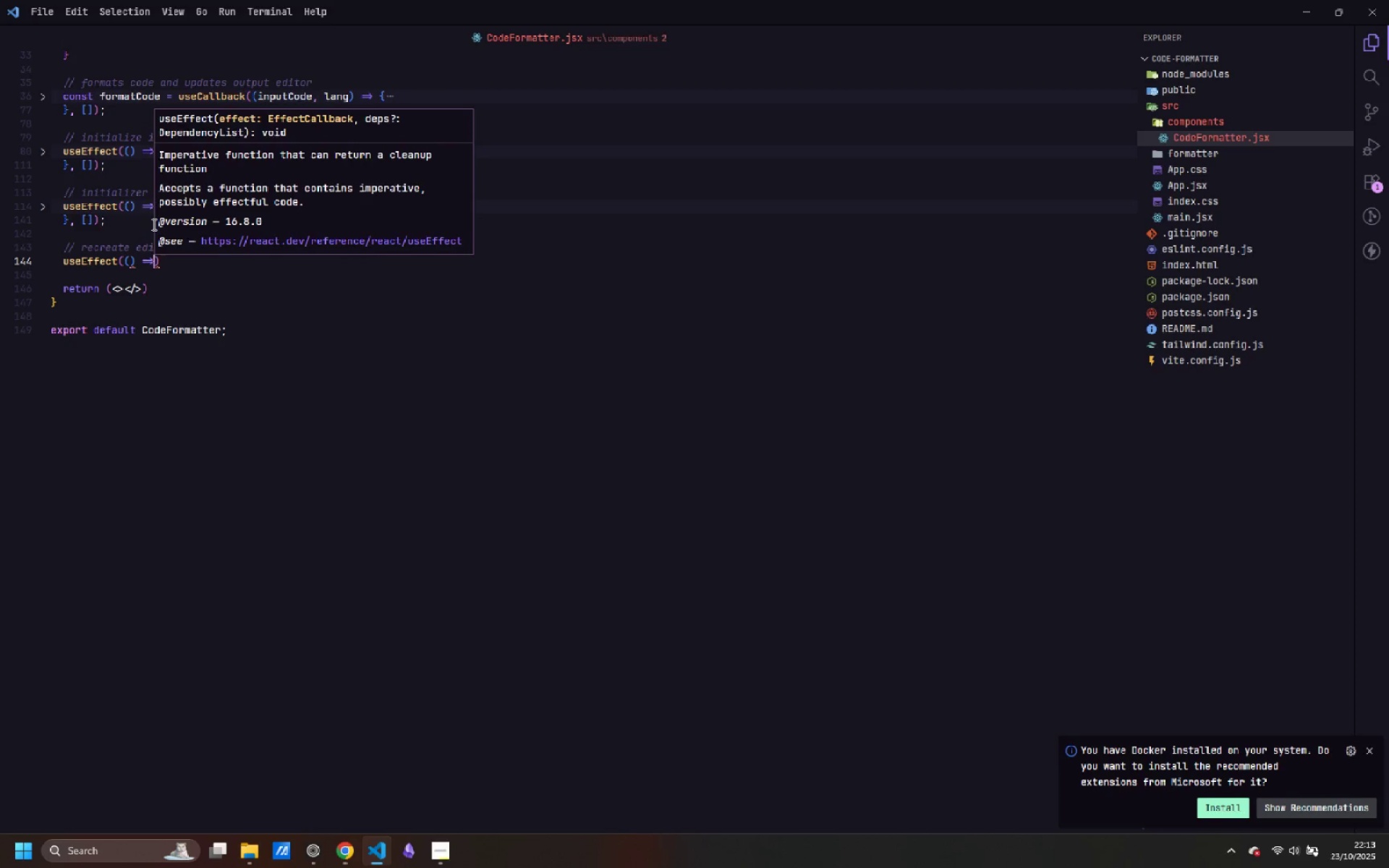 
key(Shift+Space)
 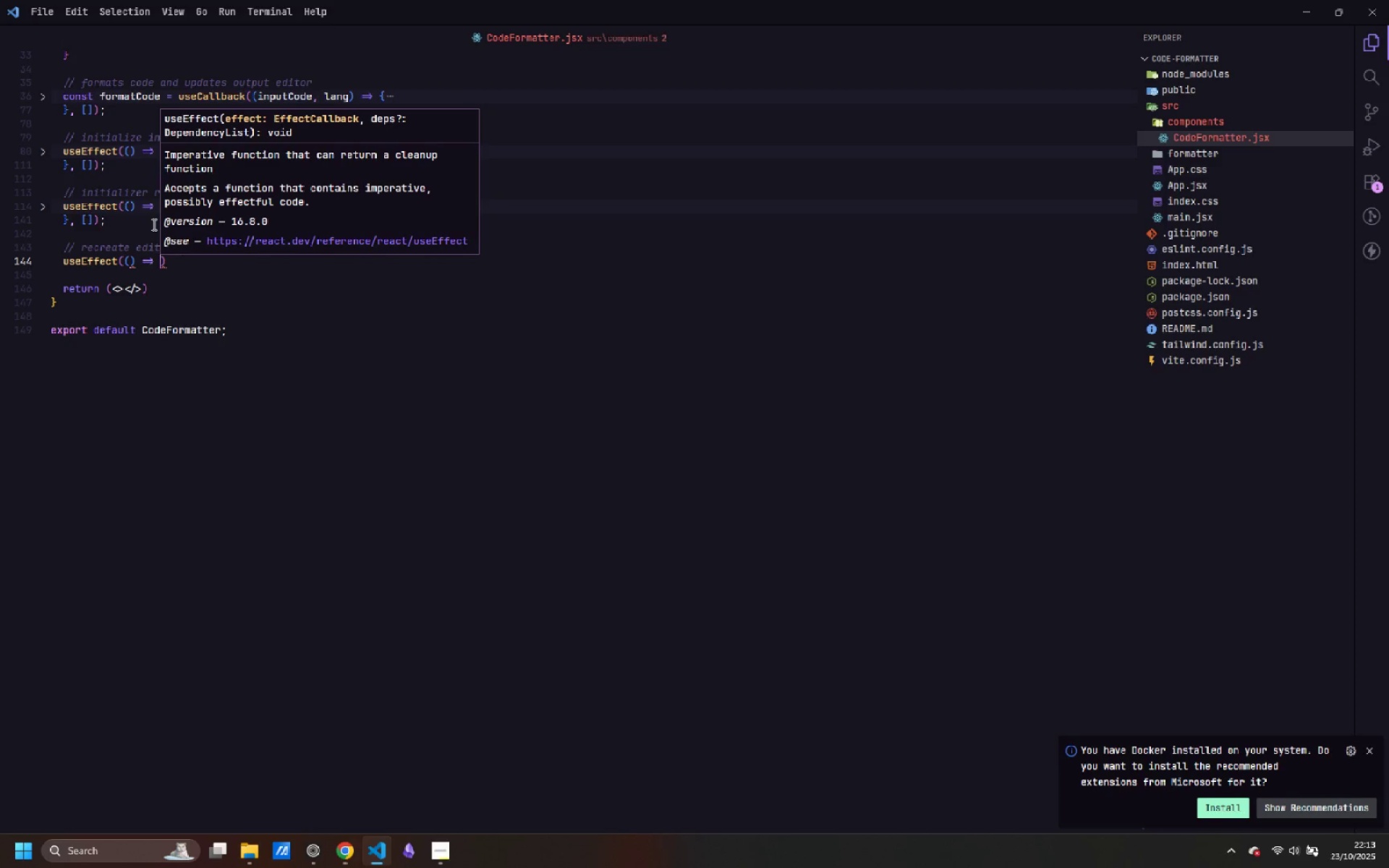 
key(Shift+BracketLeft)
 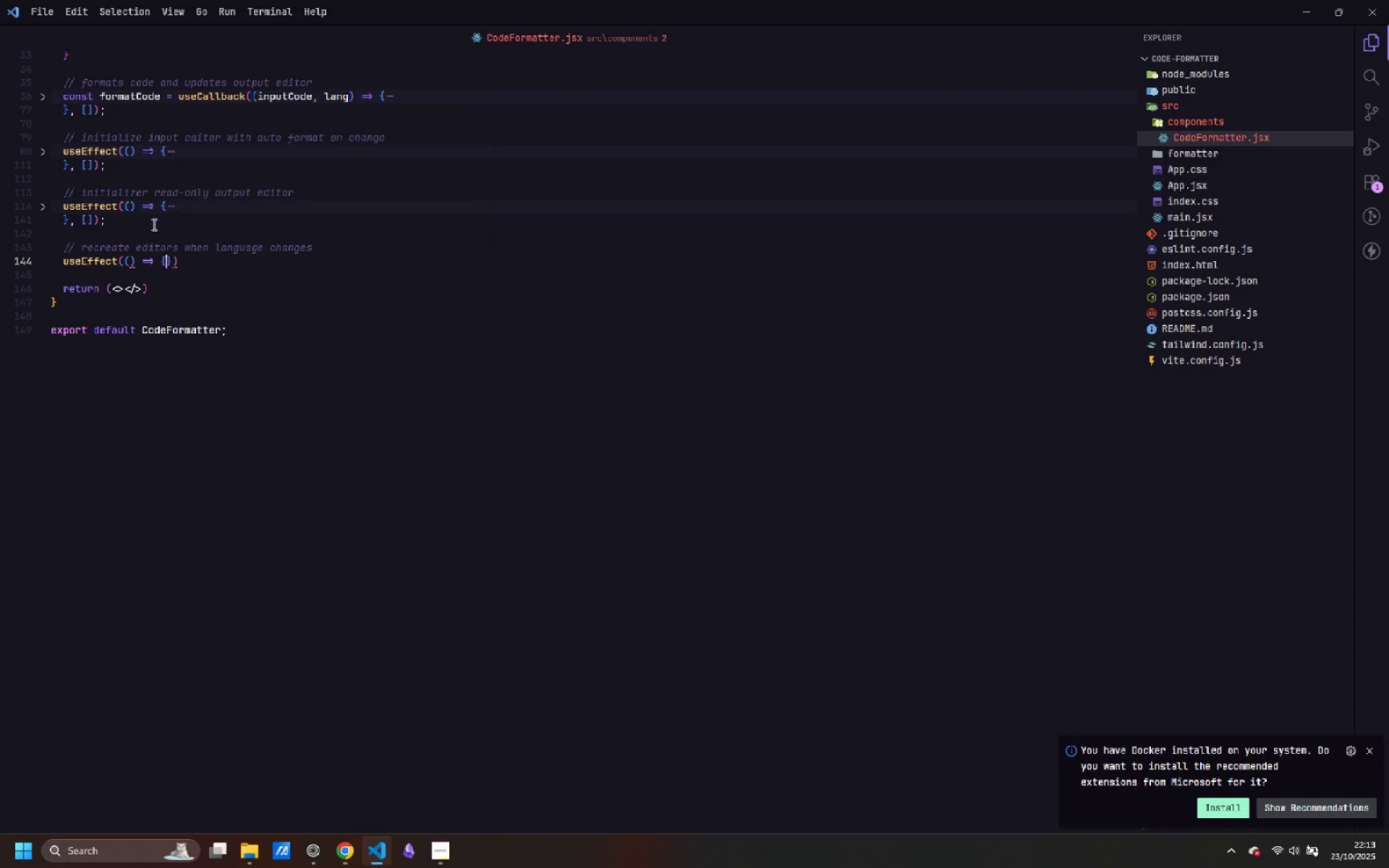 
key(Enter)
 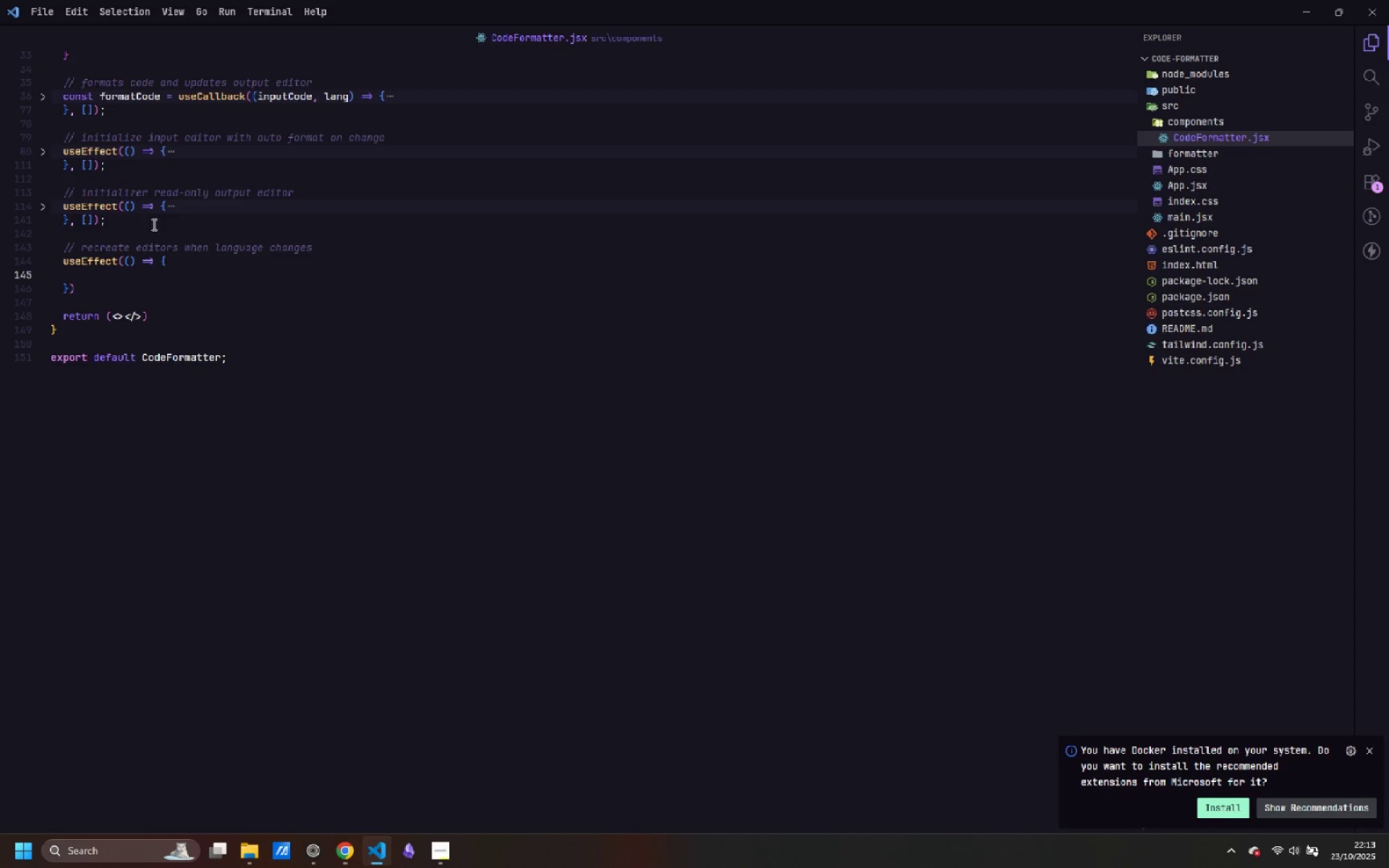 
wait(7.43)
 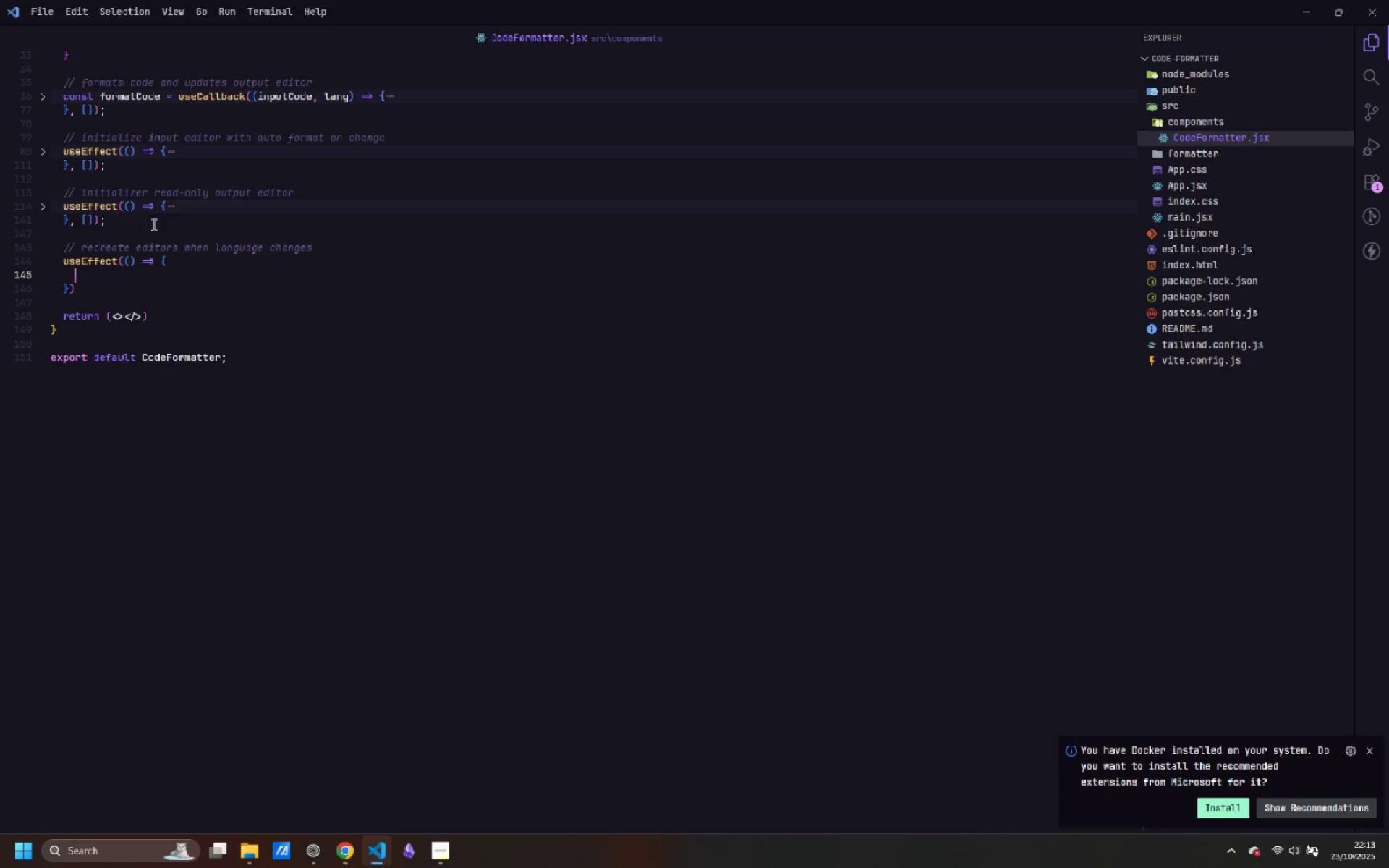 
type(if (inputViewRef.cur)
 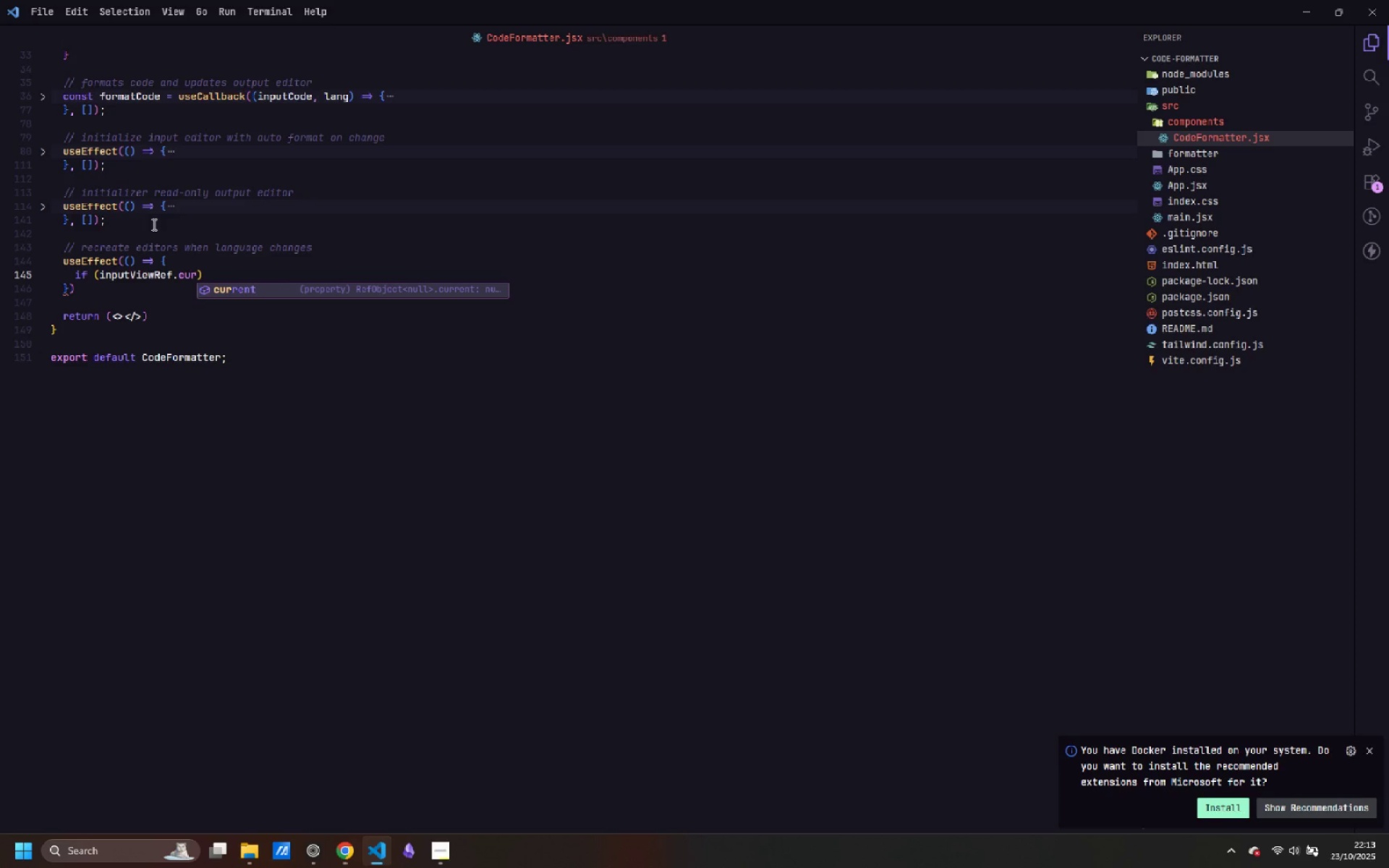 
key(Enter)
 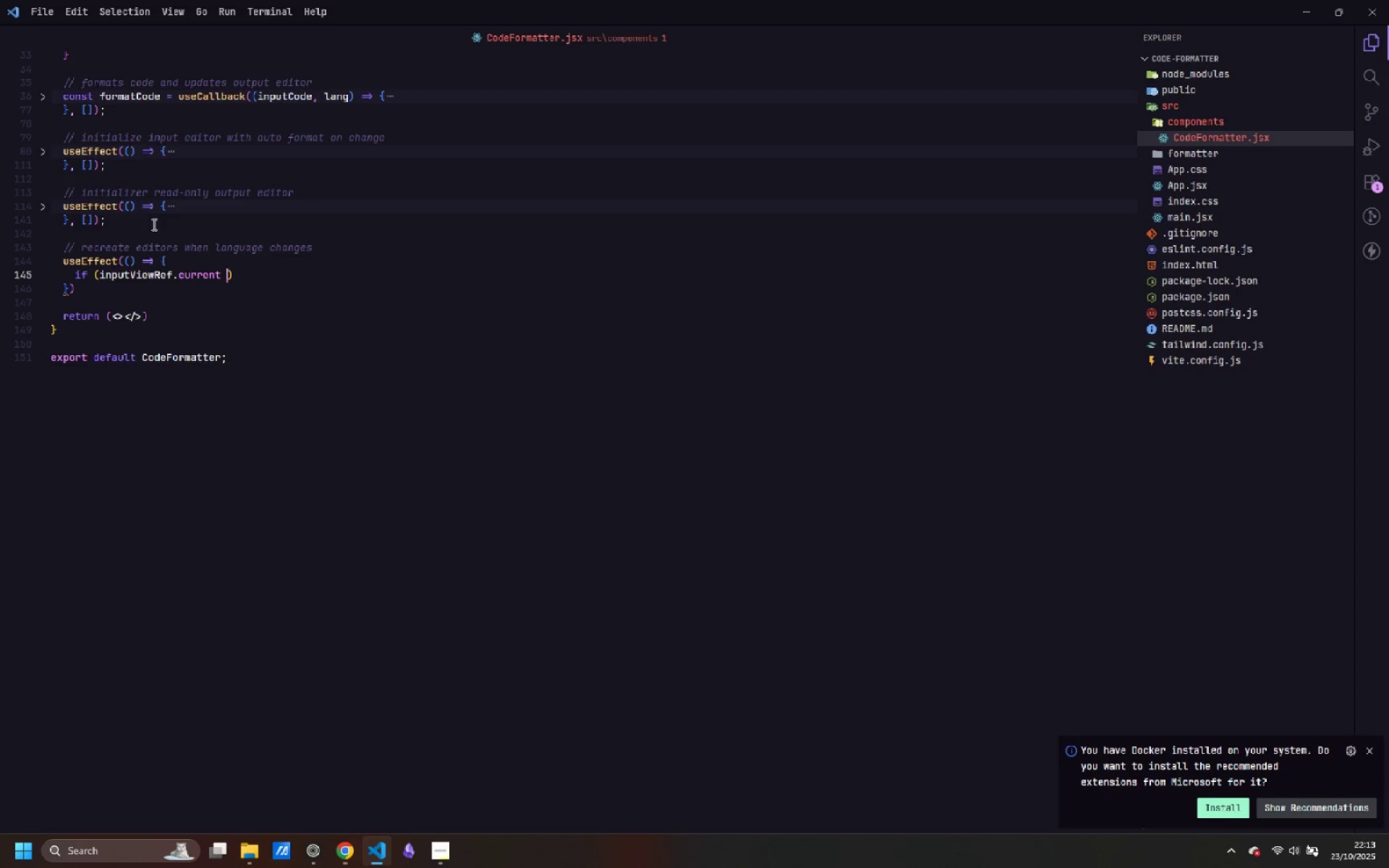 
type( && outputViewRef.current )
key(Backspace)
 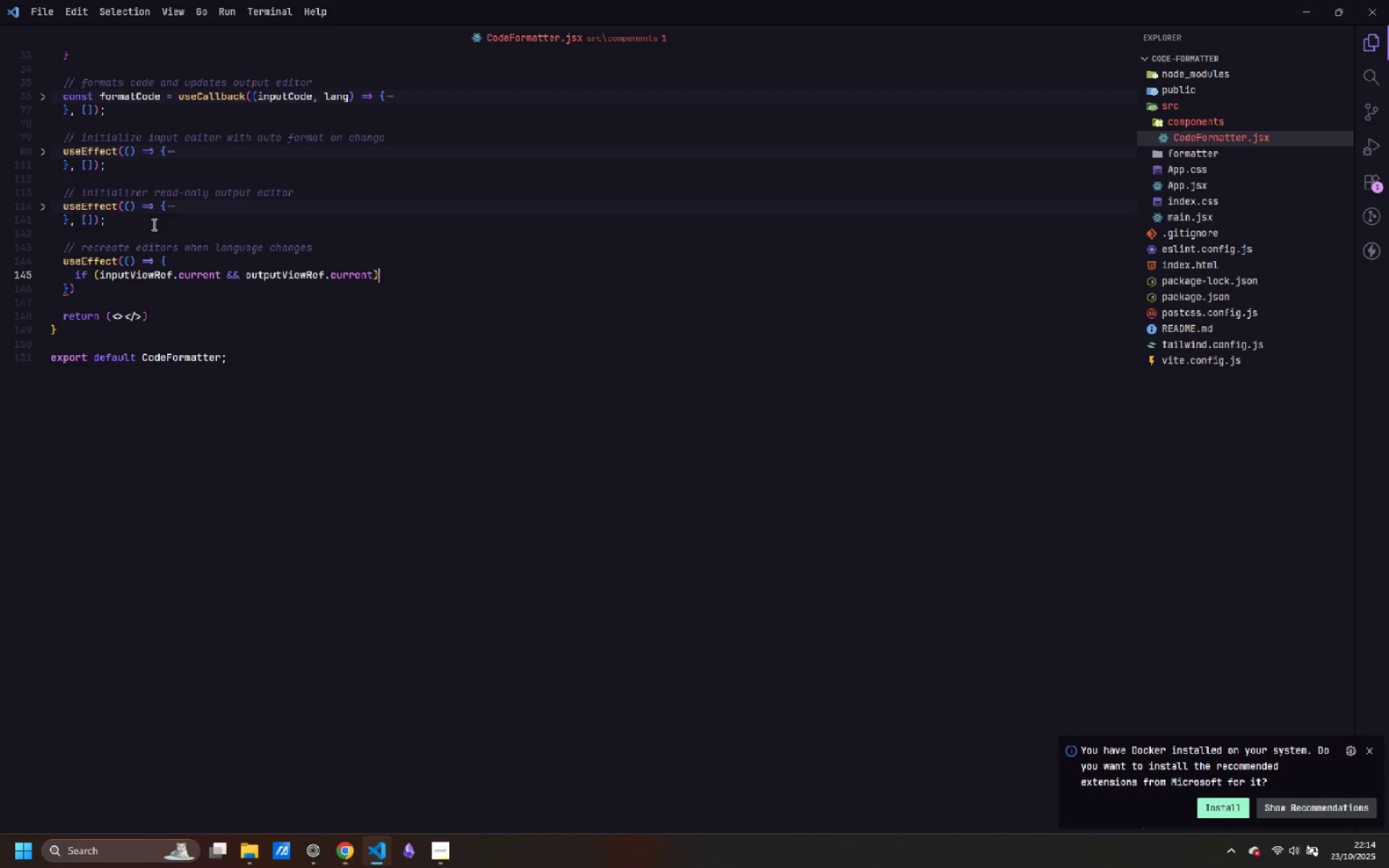 
 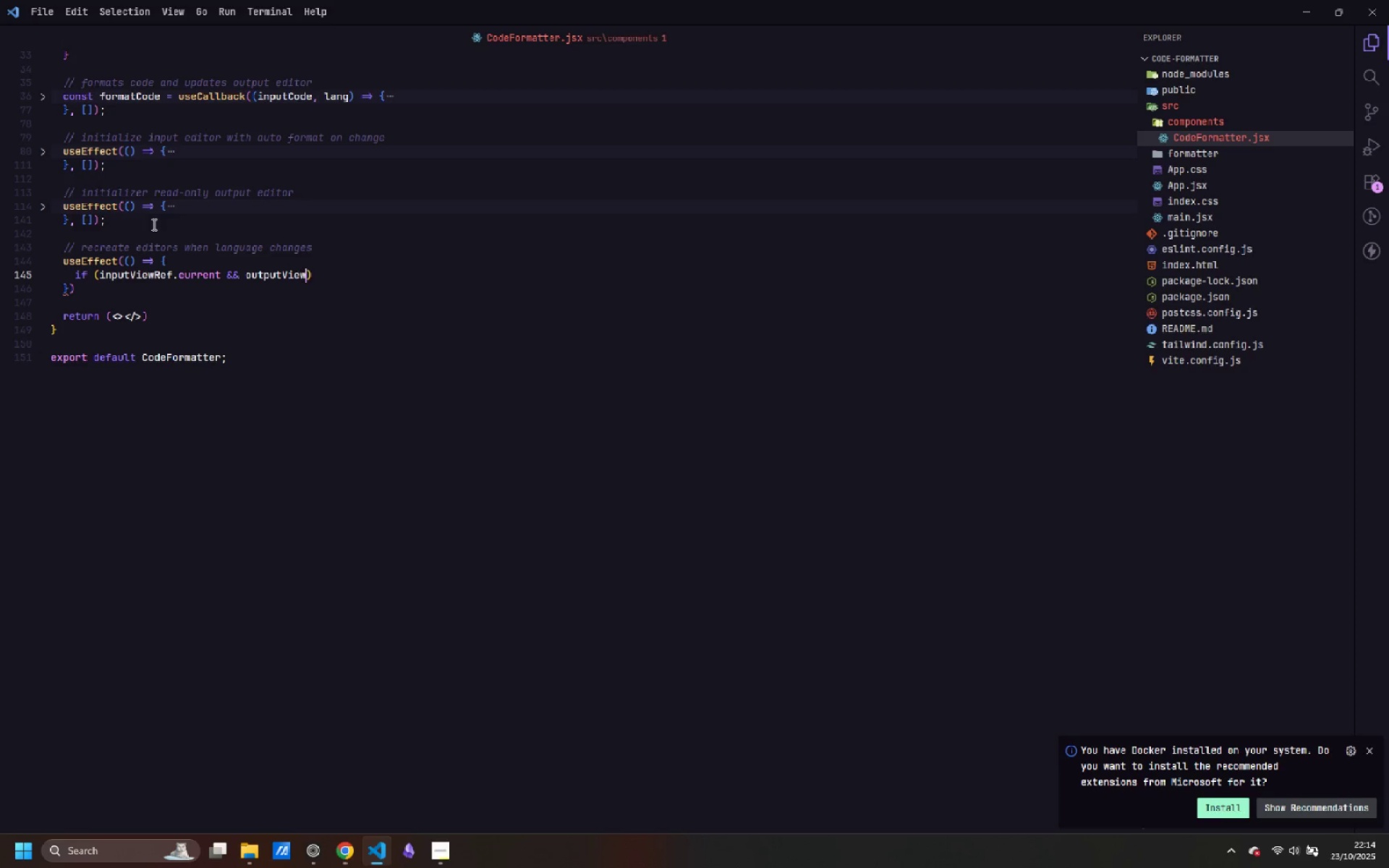 
key(ArrowRight)
 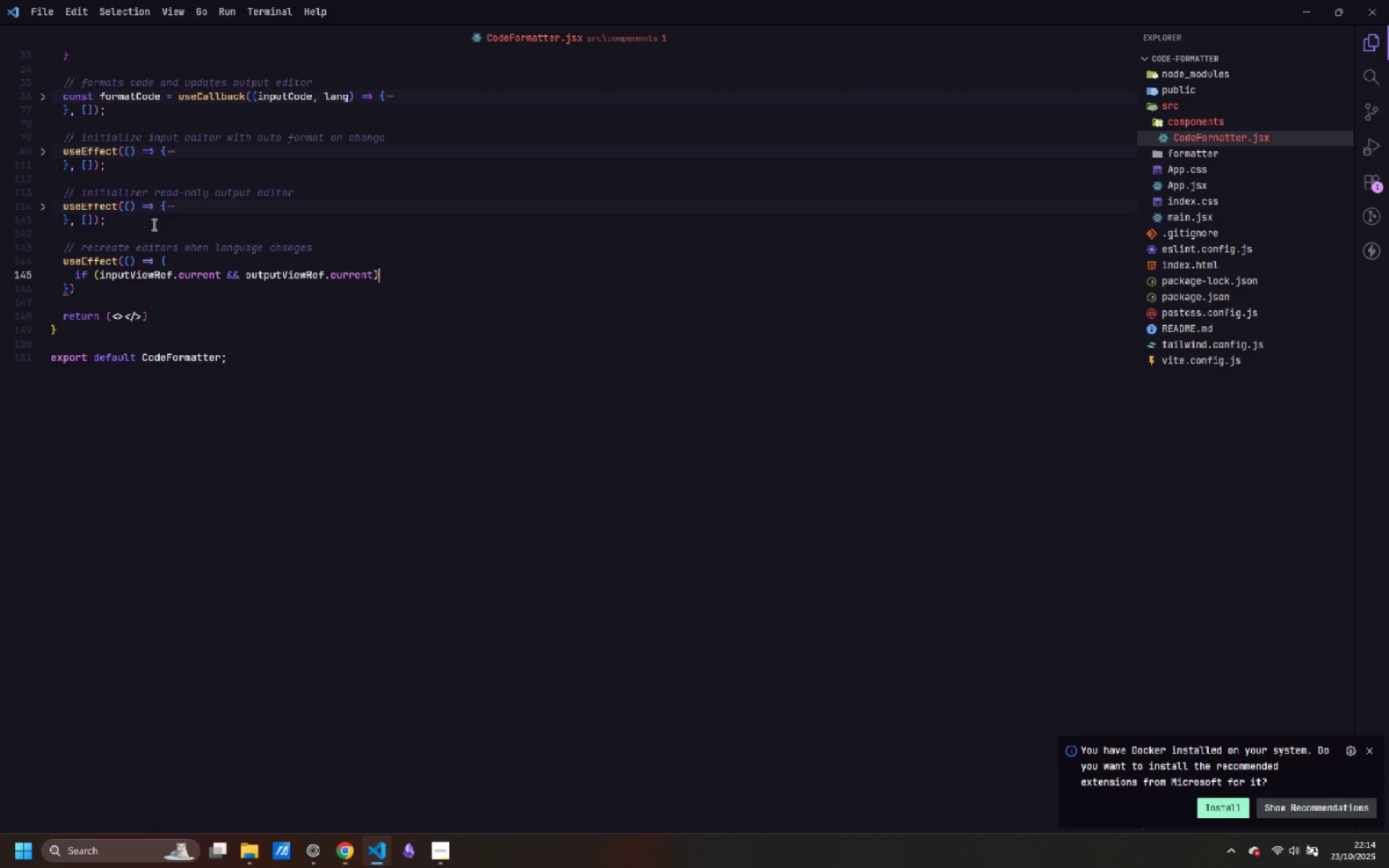 
key(Space)
 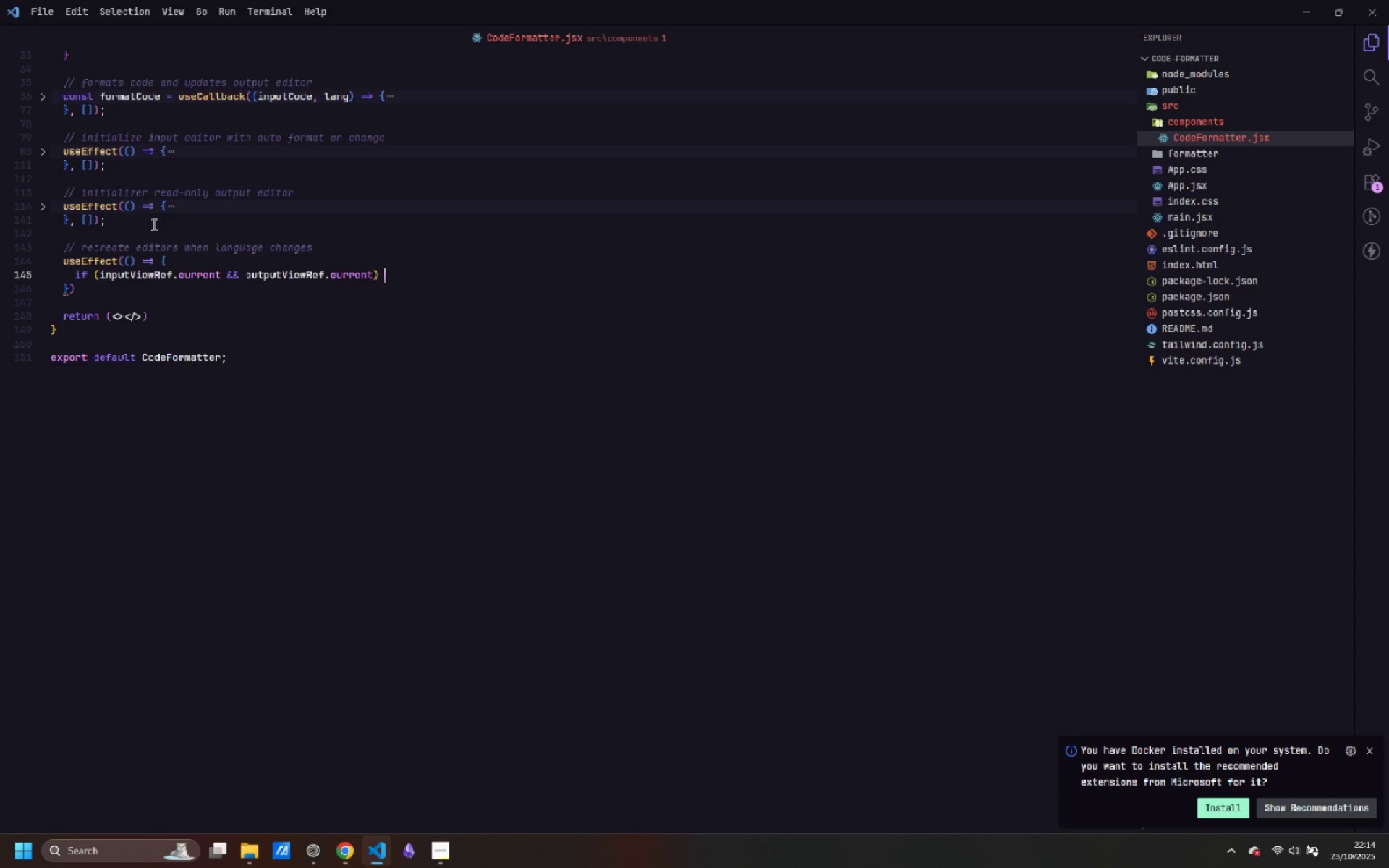 
key(Shift+ShiftLeft)
 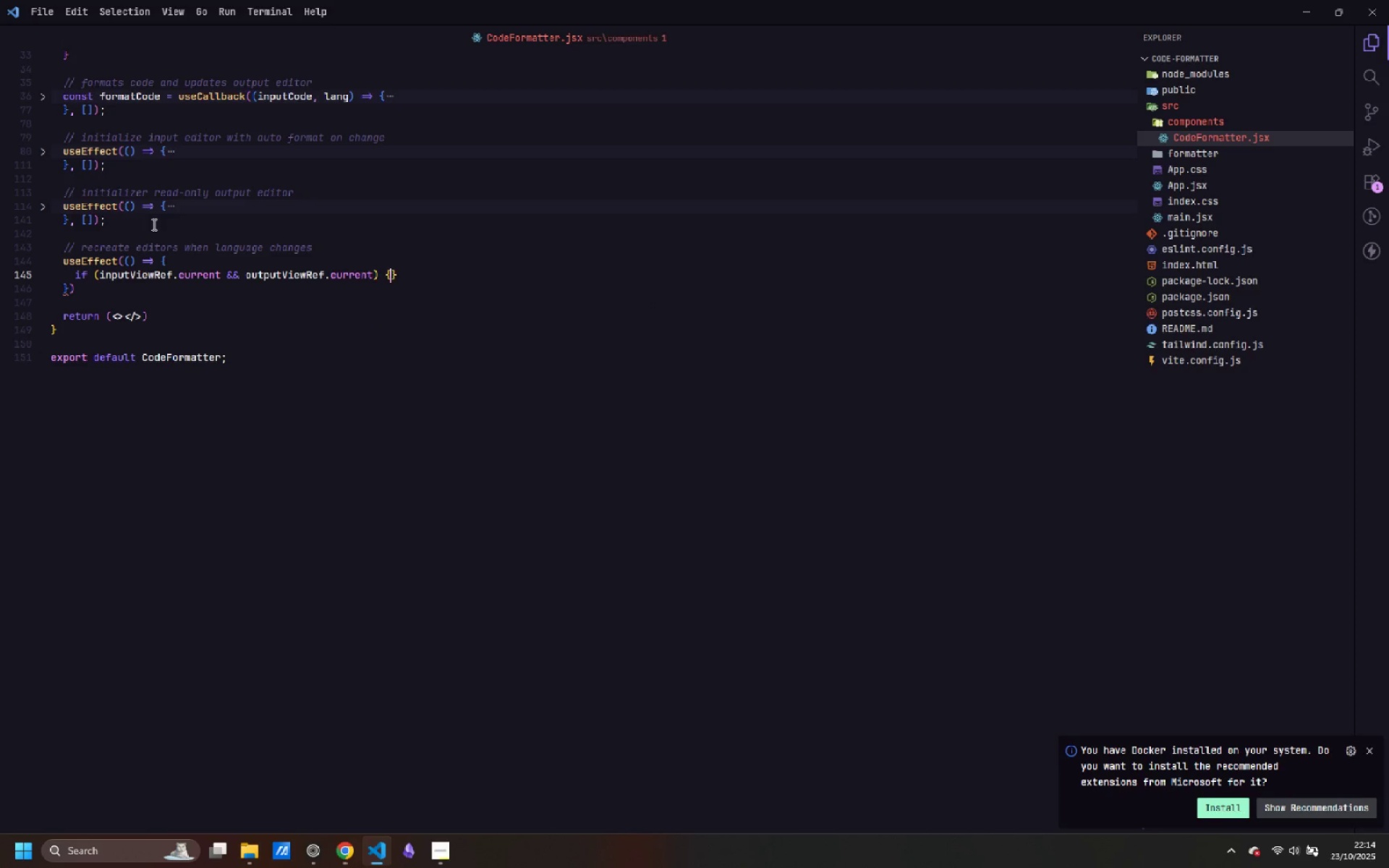 
key(Shift+BracketLeft)
 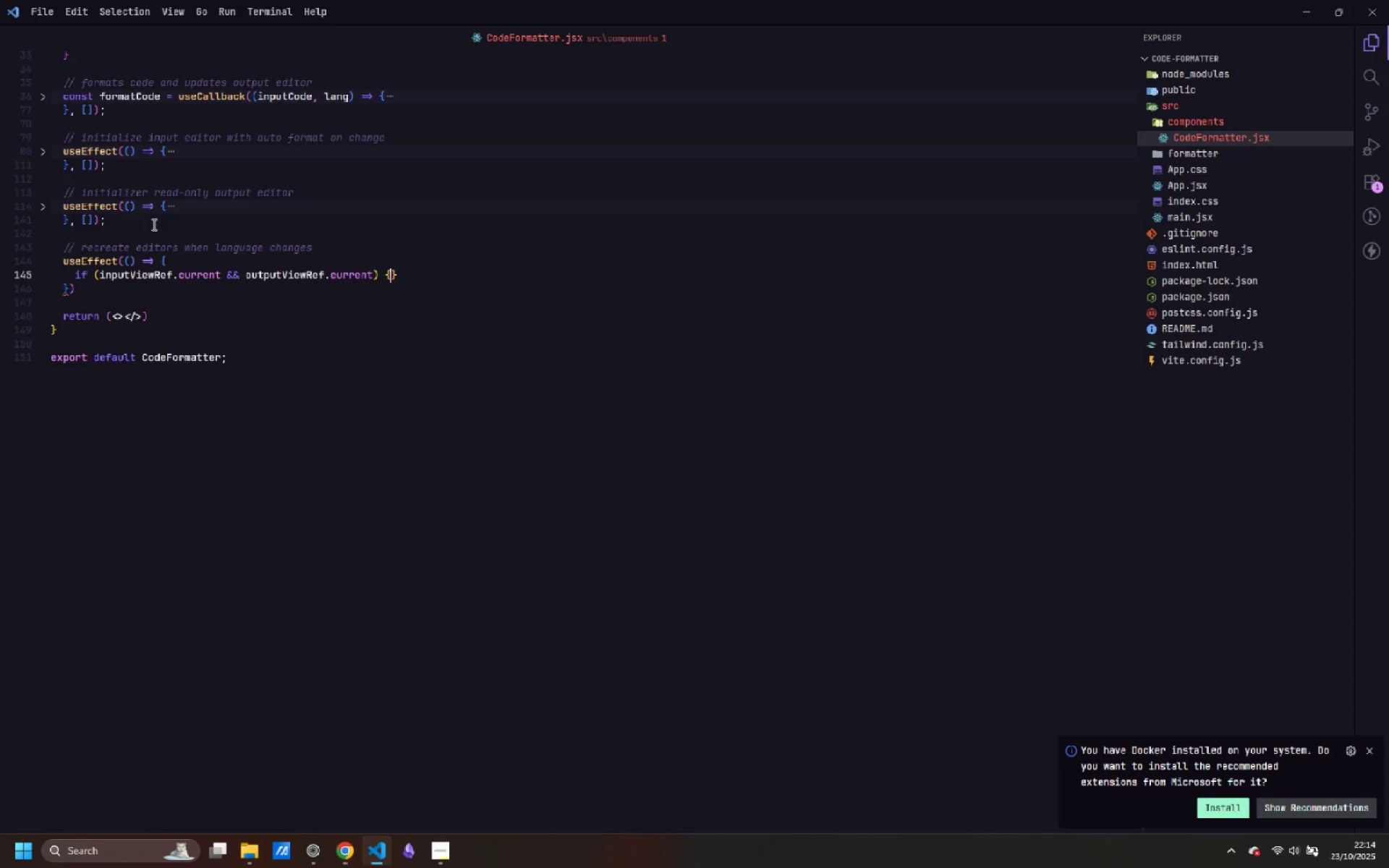 
key(Enter)
 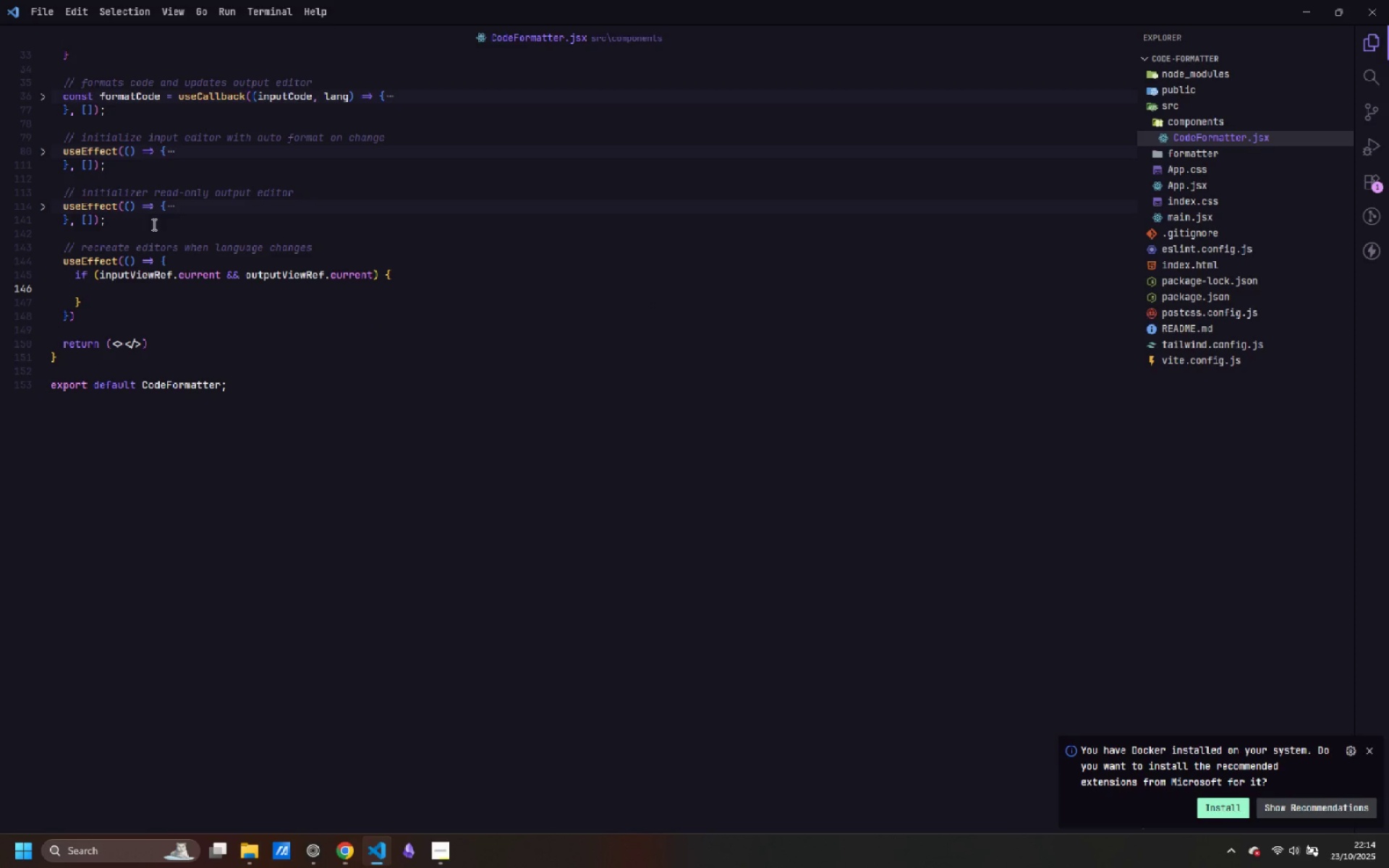 
type(cpns)
 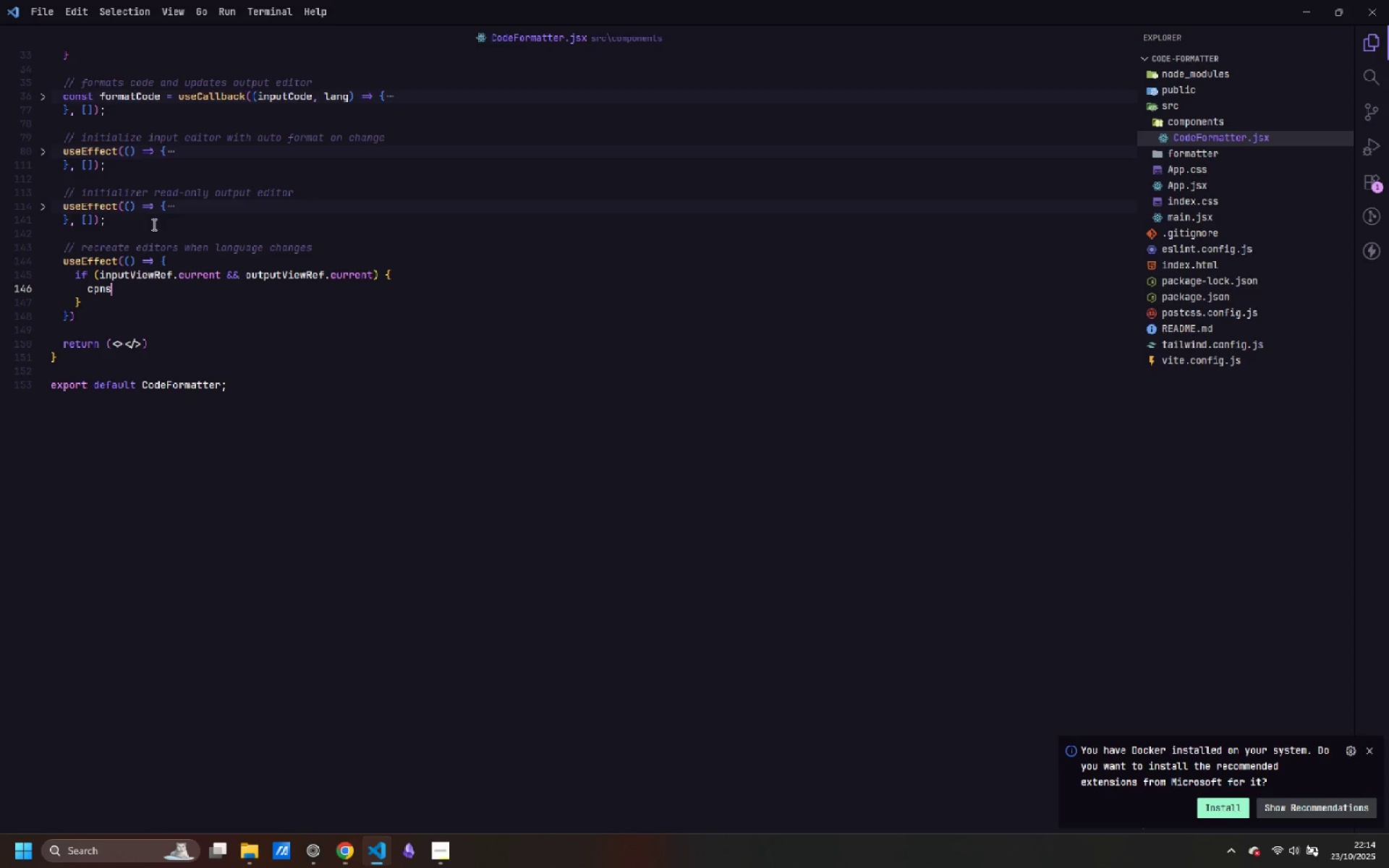 
key(Control+ControlLeft)
 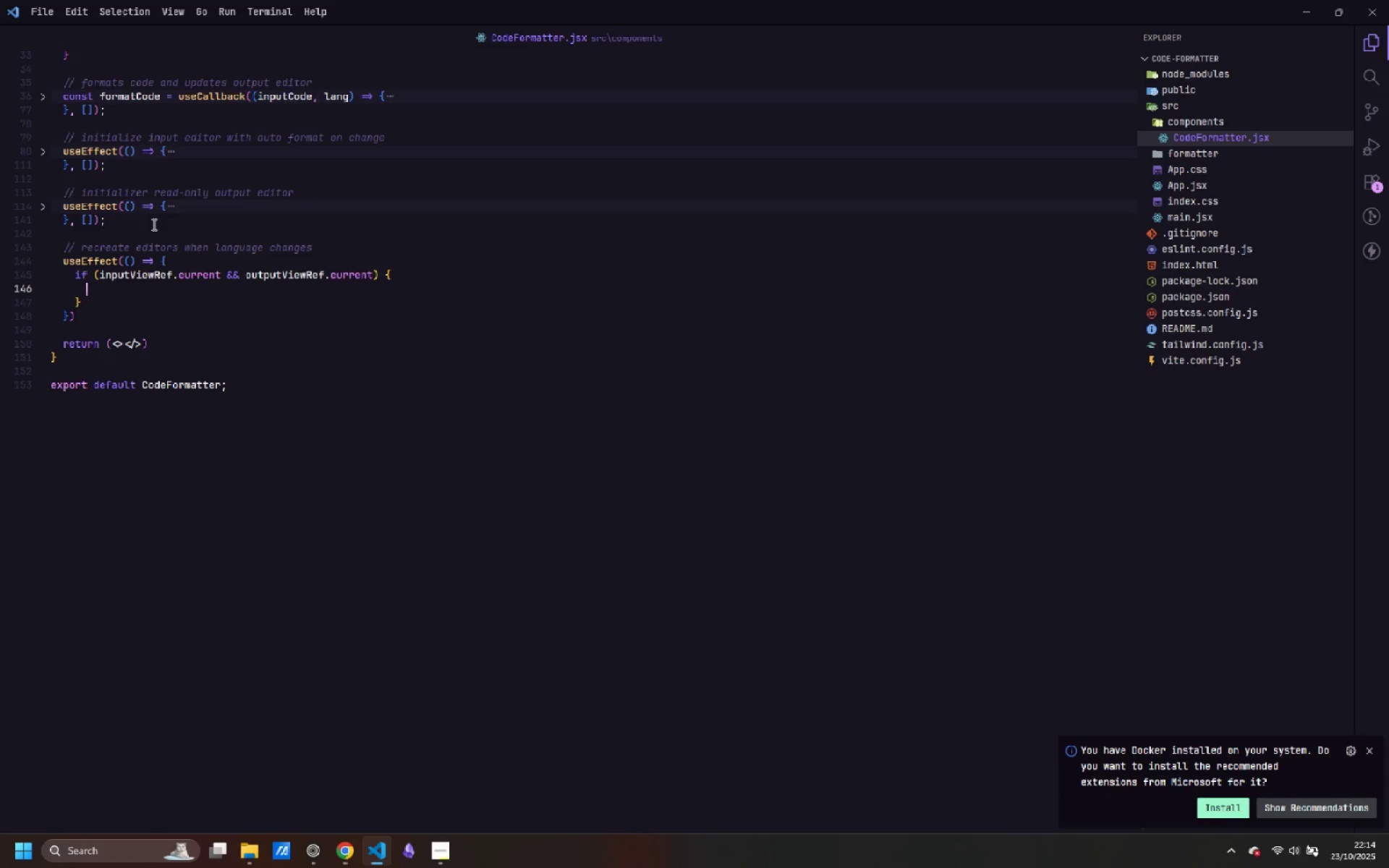 
key(Control+Backspace)
 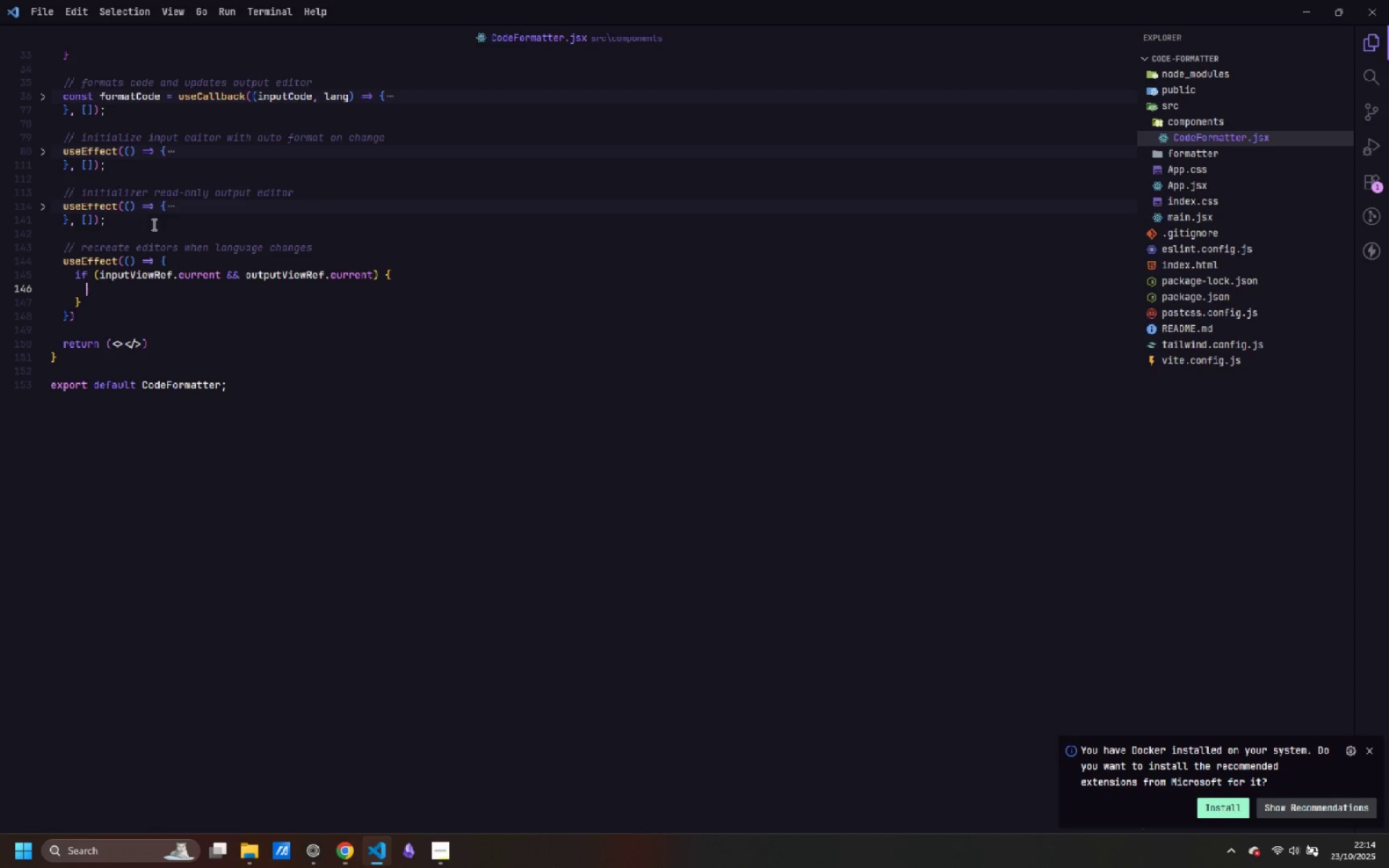 
type(const inputCode = inputViewRef.curr)
 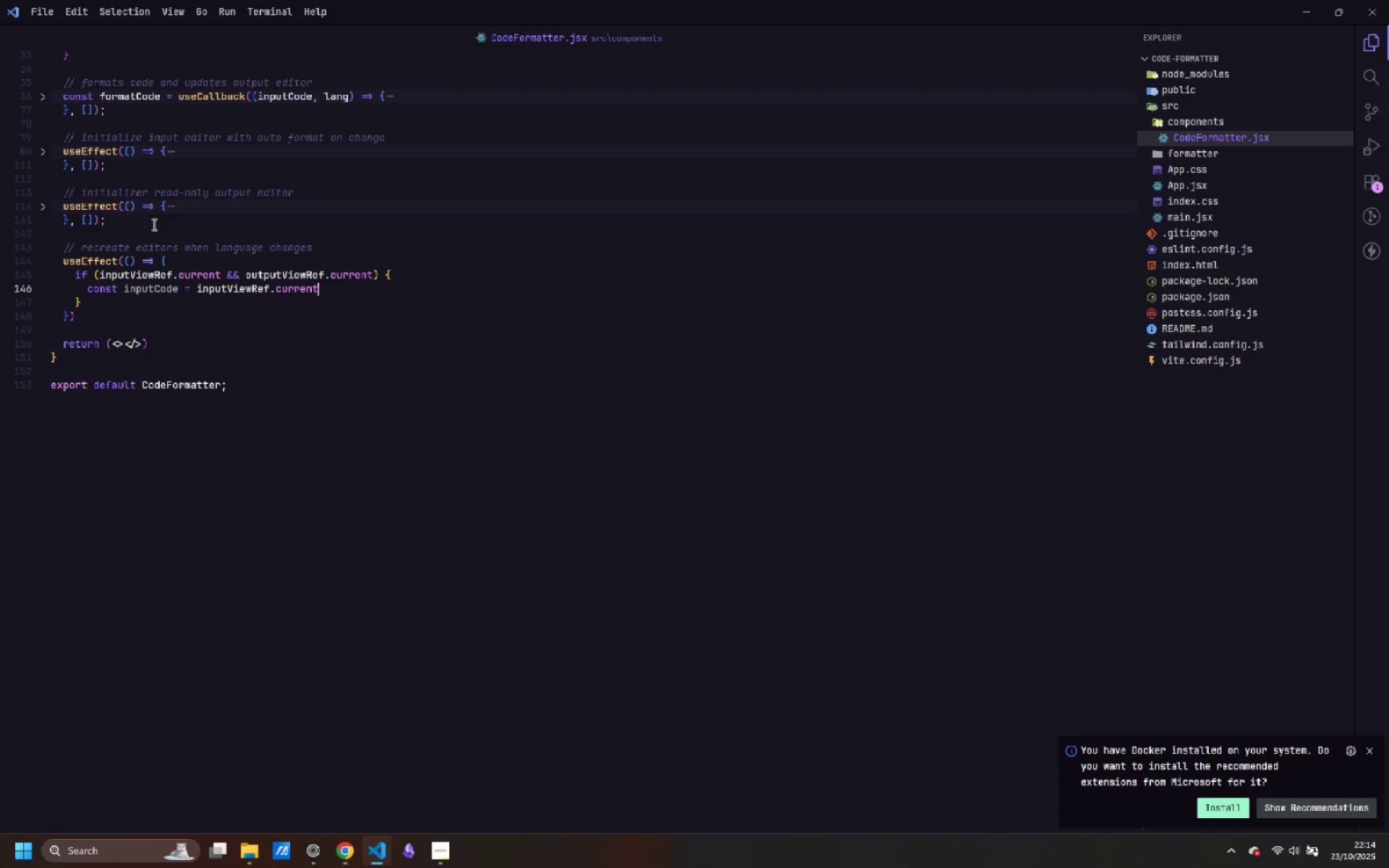 
 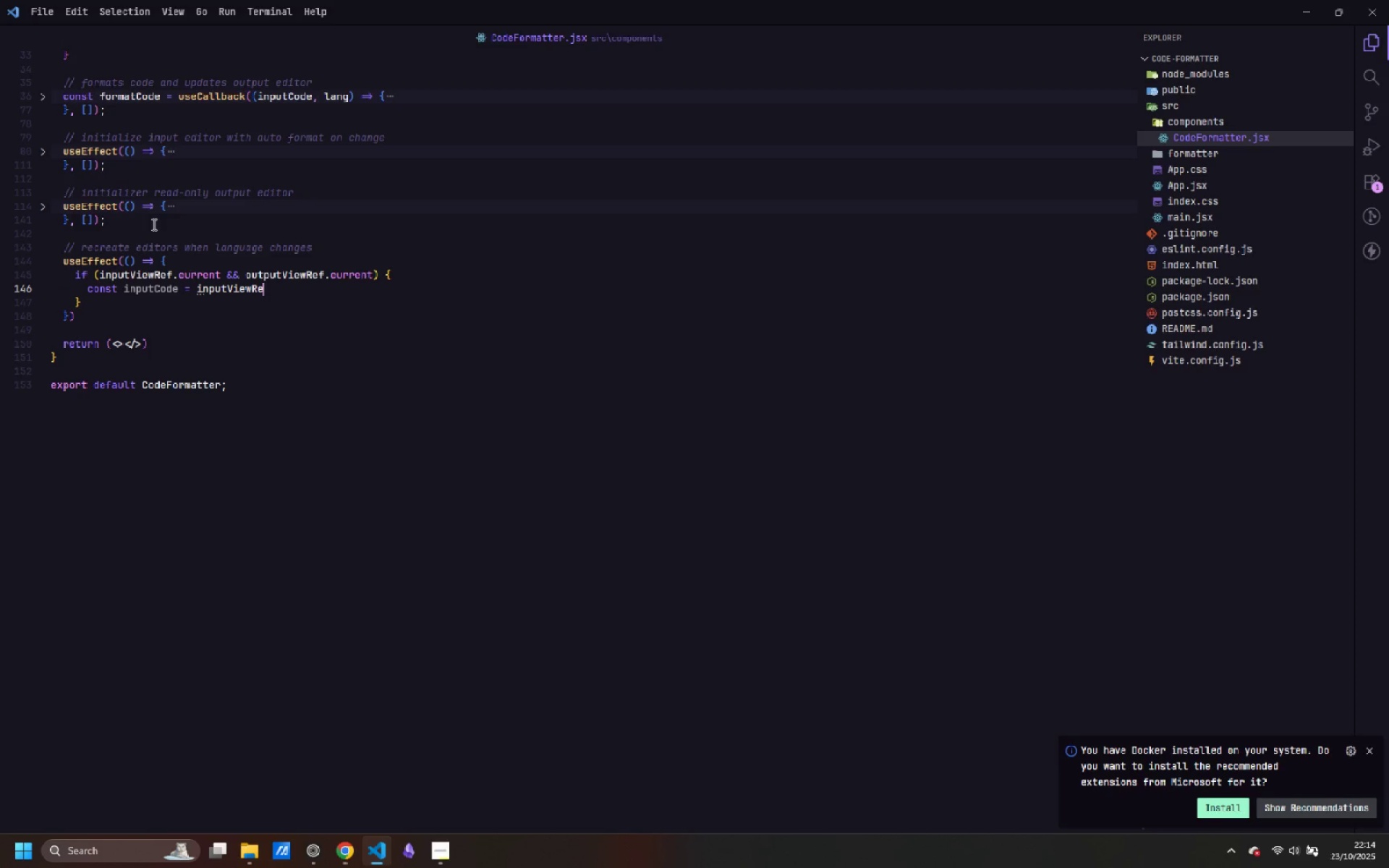 
key(Enter)
 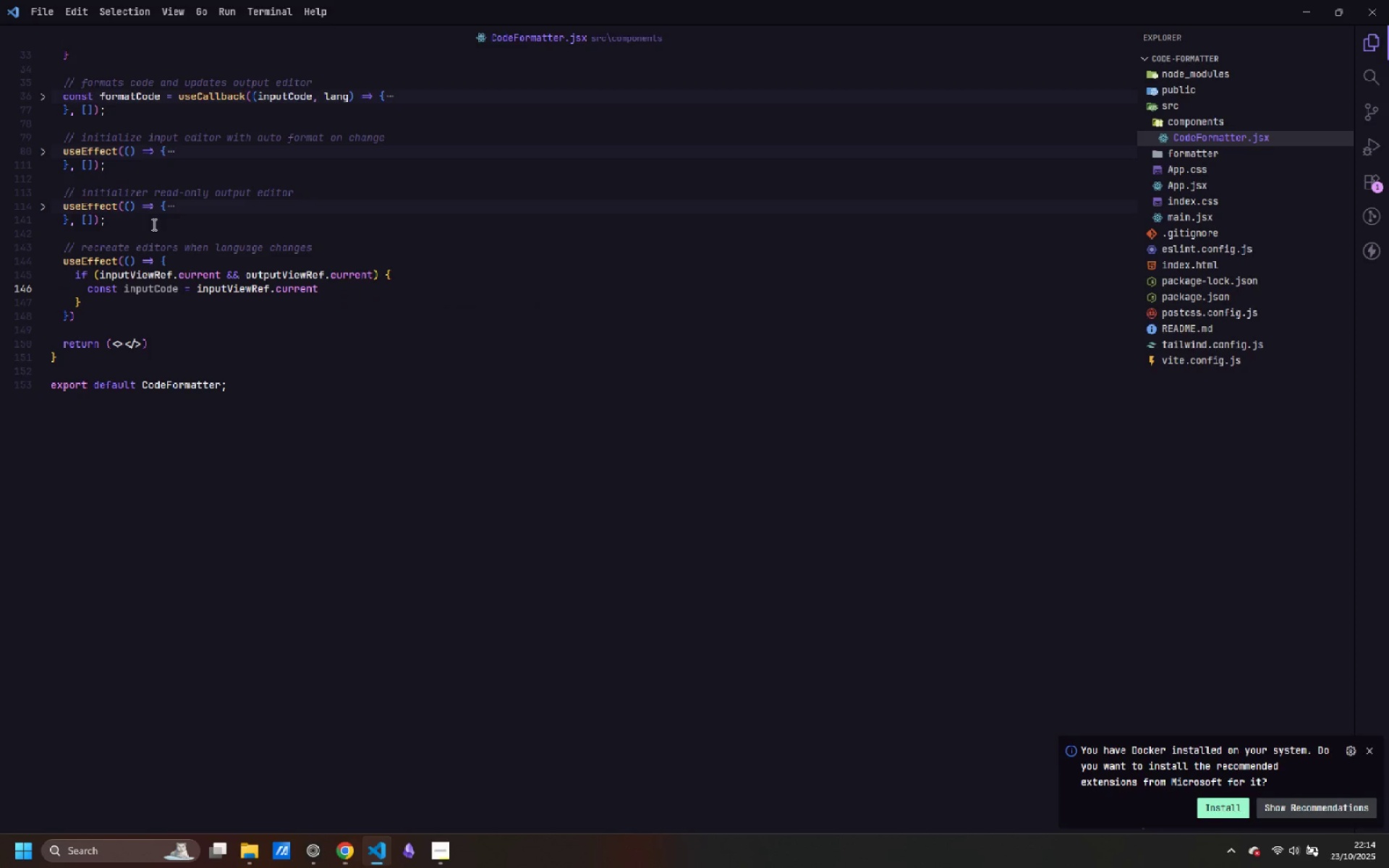 
type(.state.doc.toString();)
 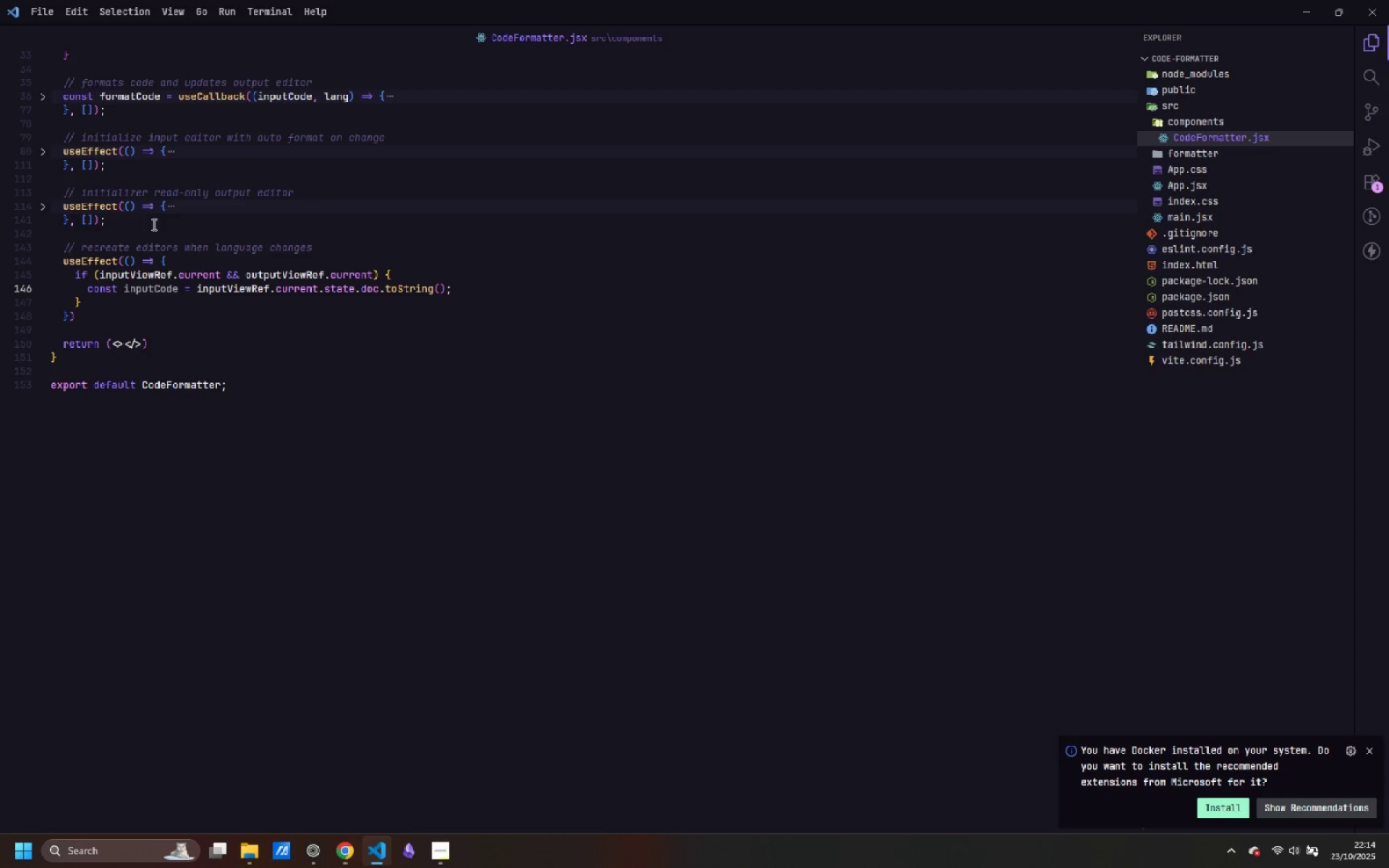 
 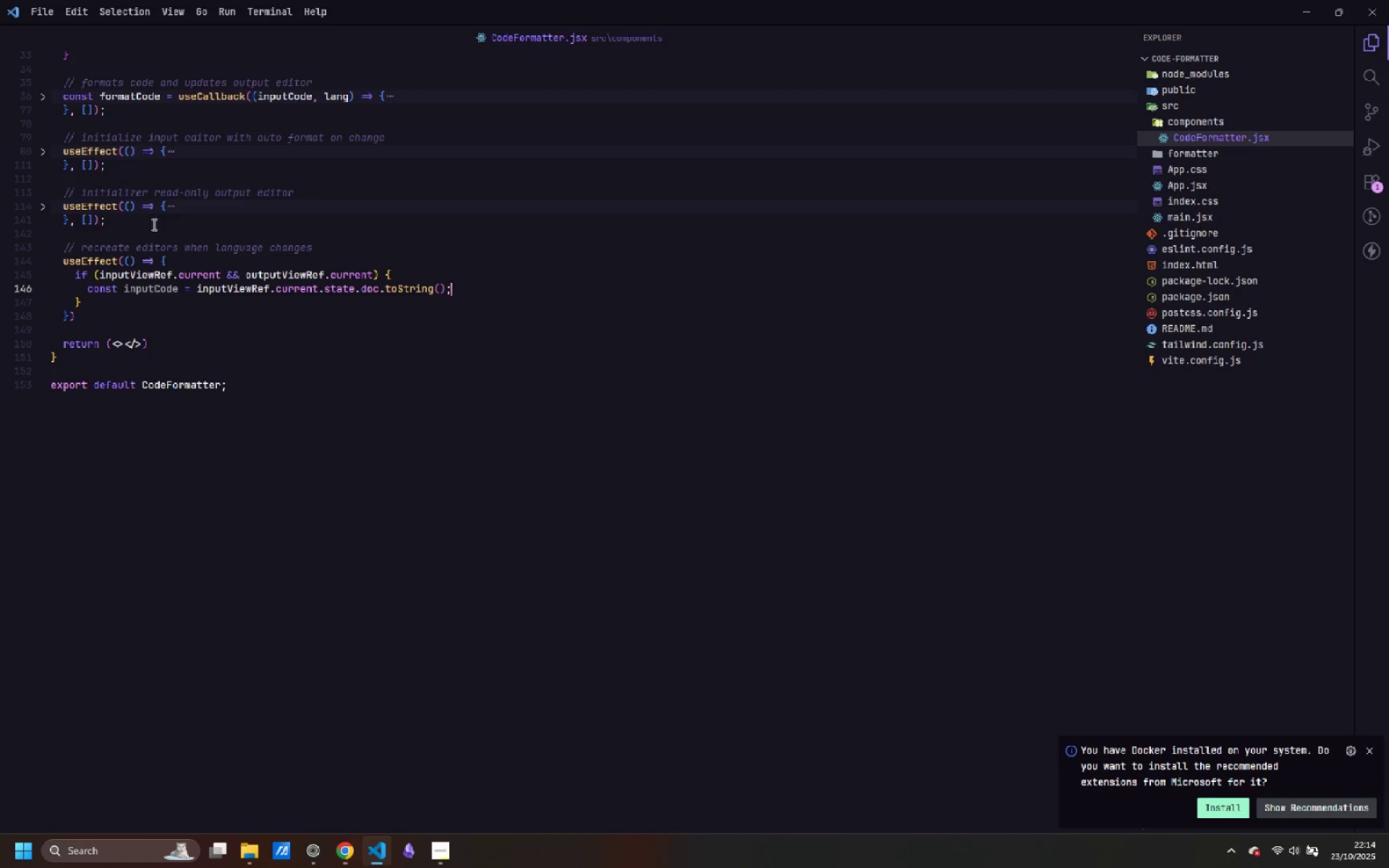 
key(Enter)
 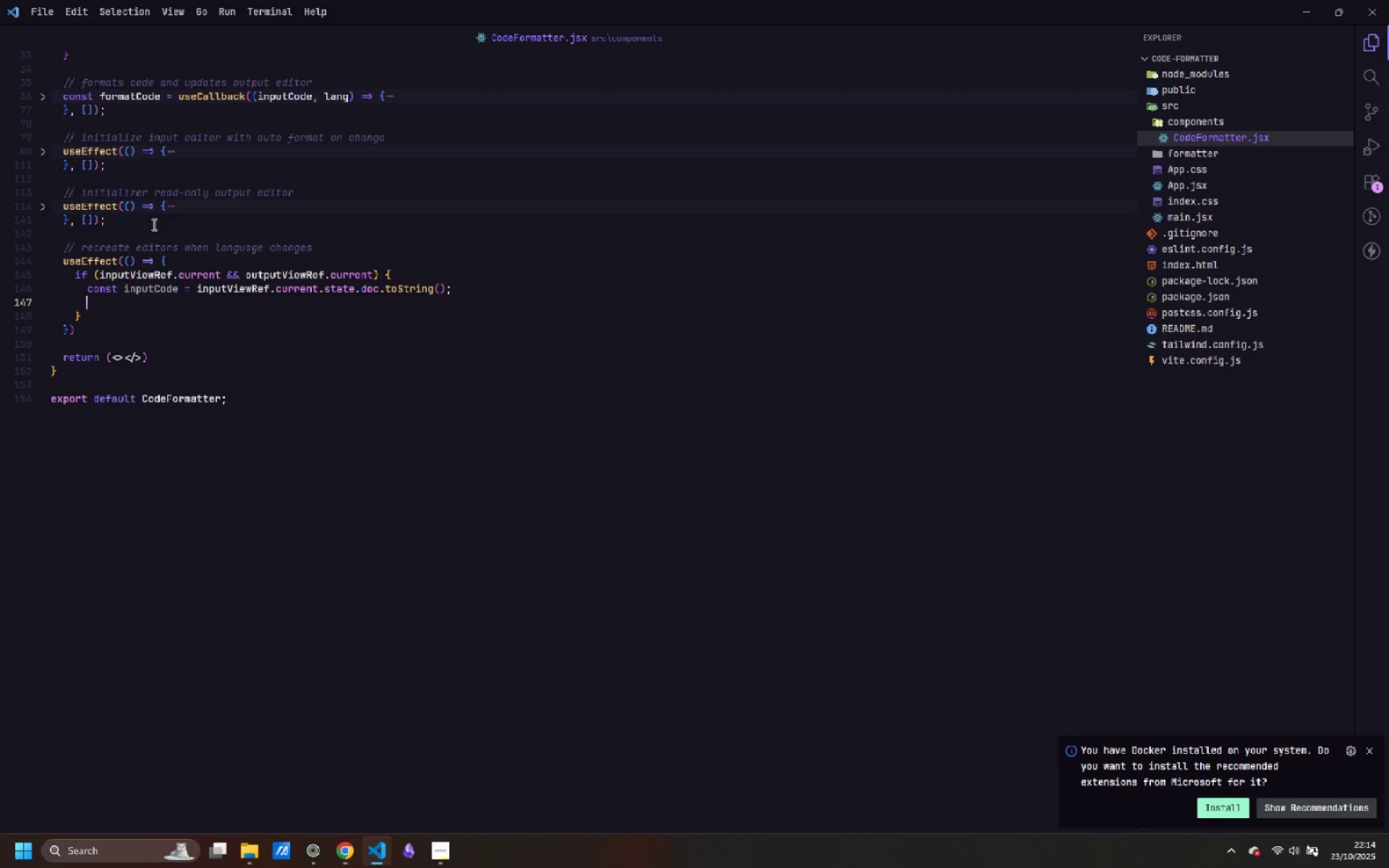 
key(Enter)
 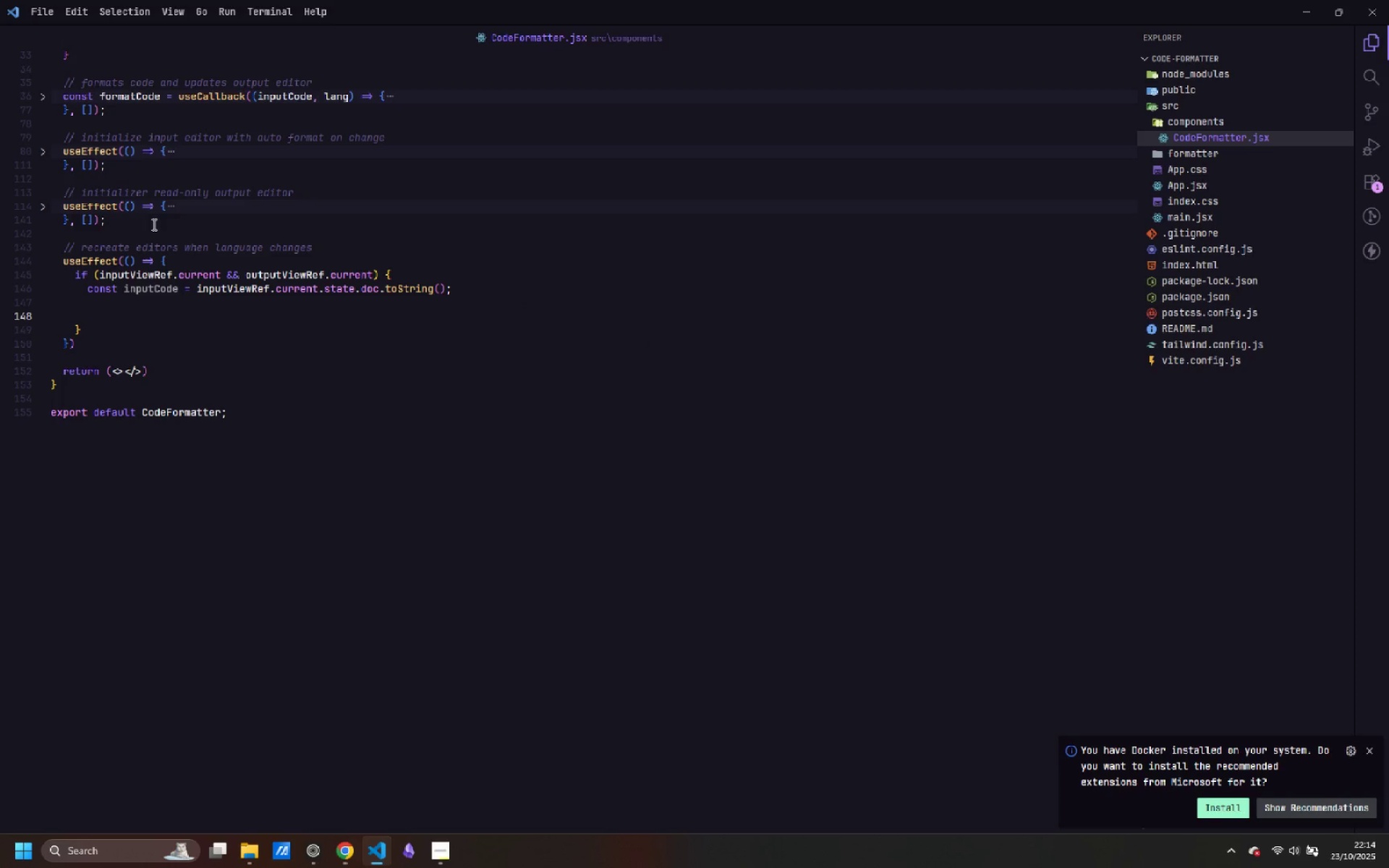 
type(inputviewRef.current.destr)
 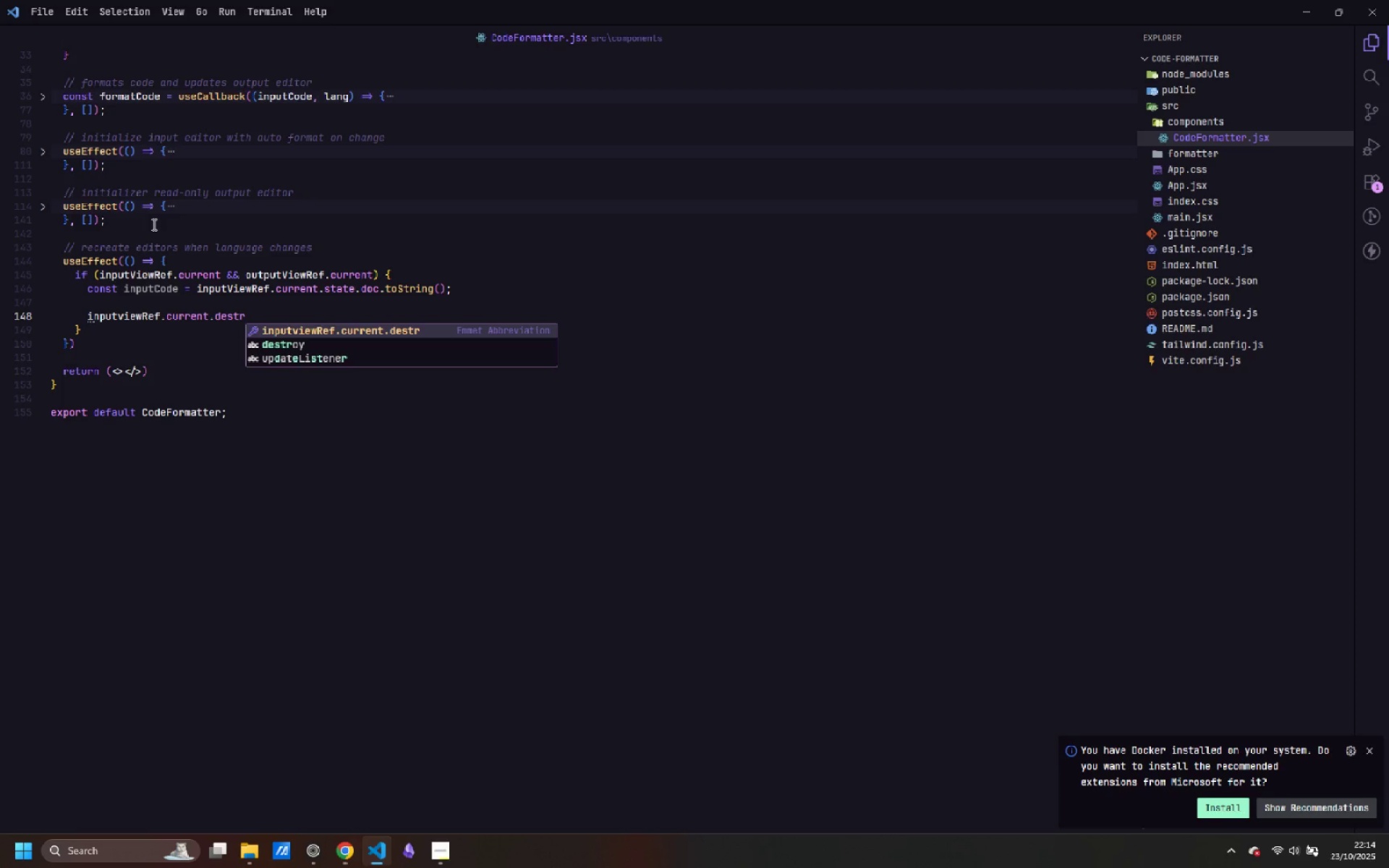 
key(ArrowDown)
 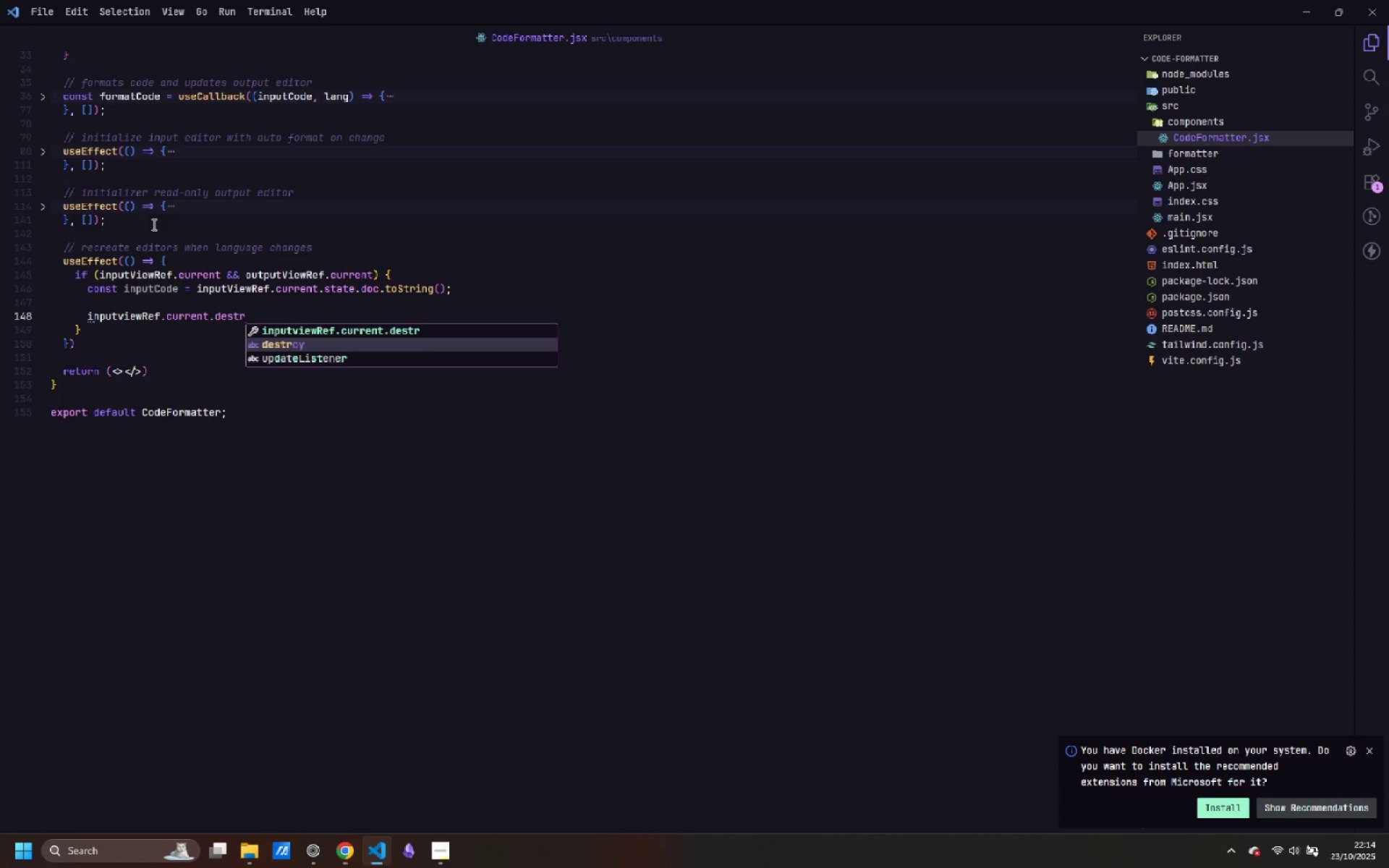 
key(Enter)
 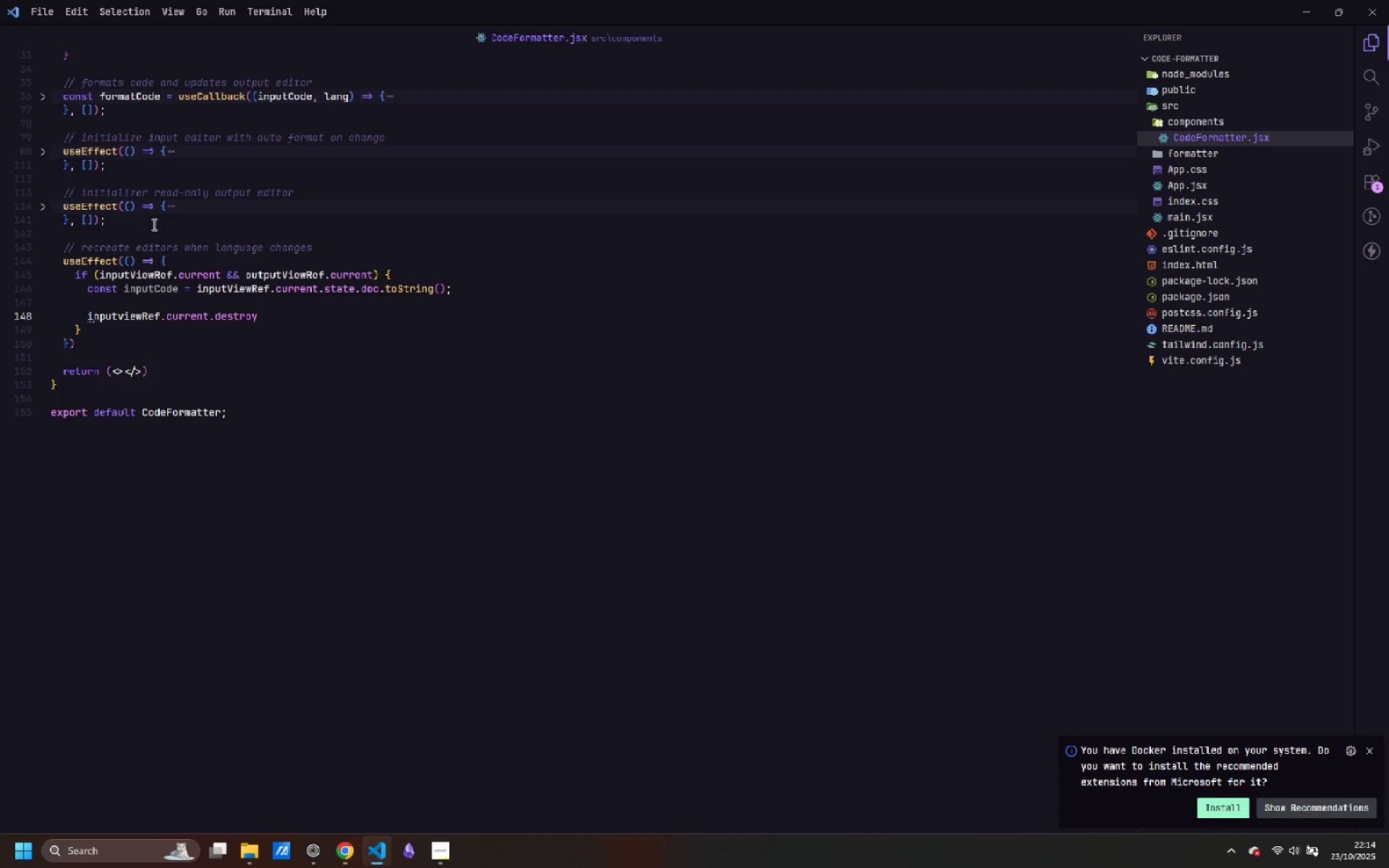 
type(();)
 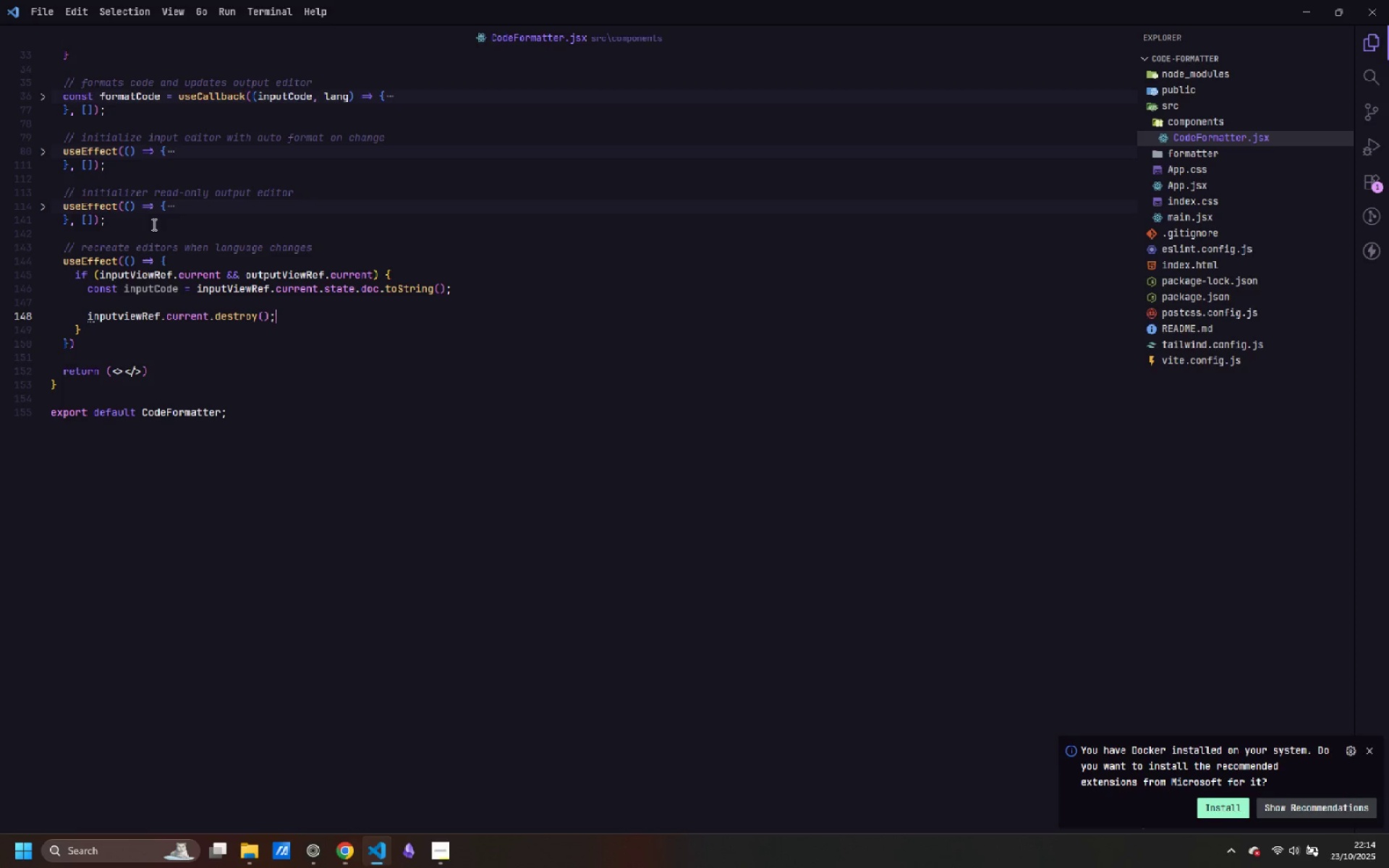 
key(Enter)
 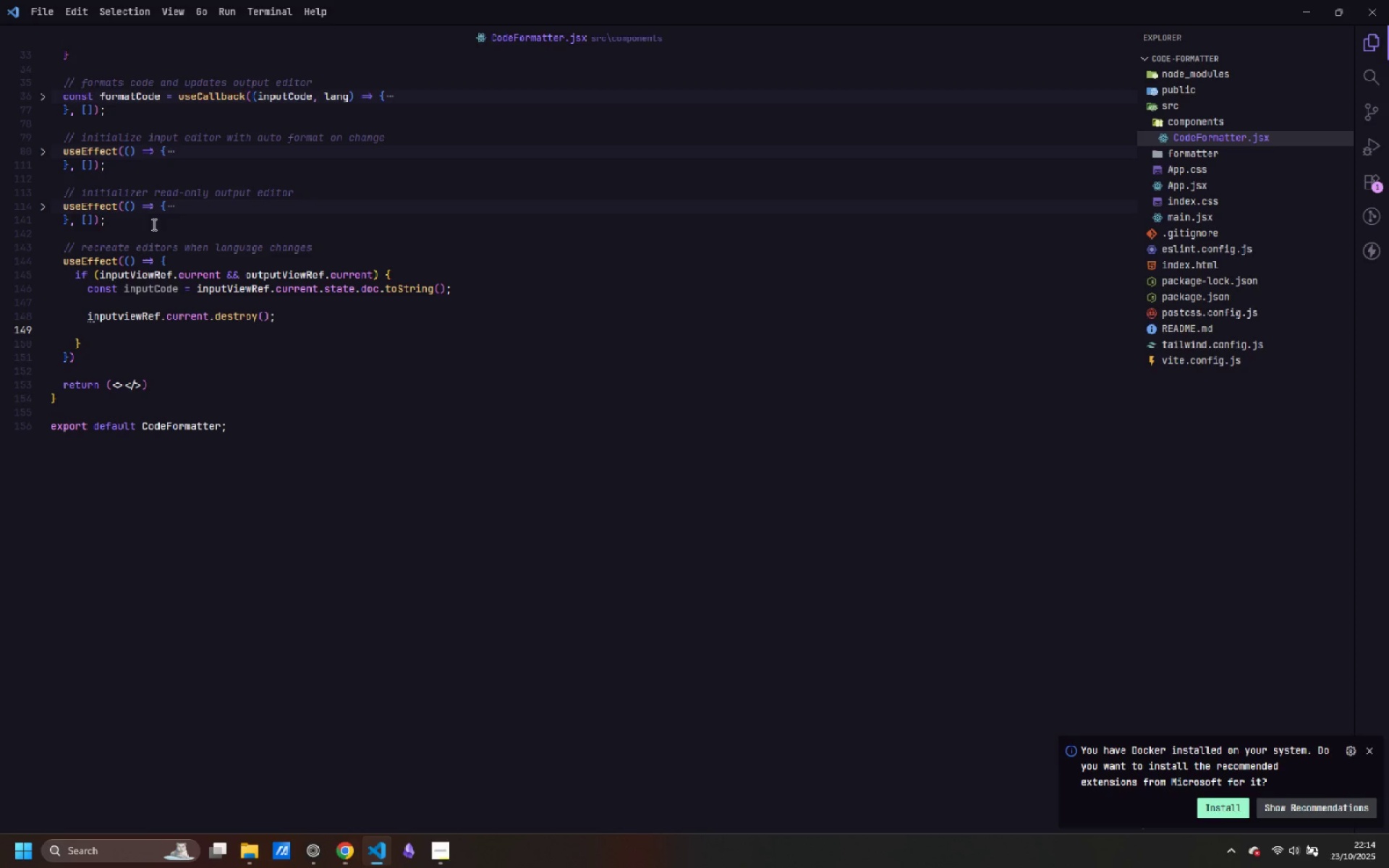 
type(const inputState = EditorState.cre)
 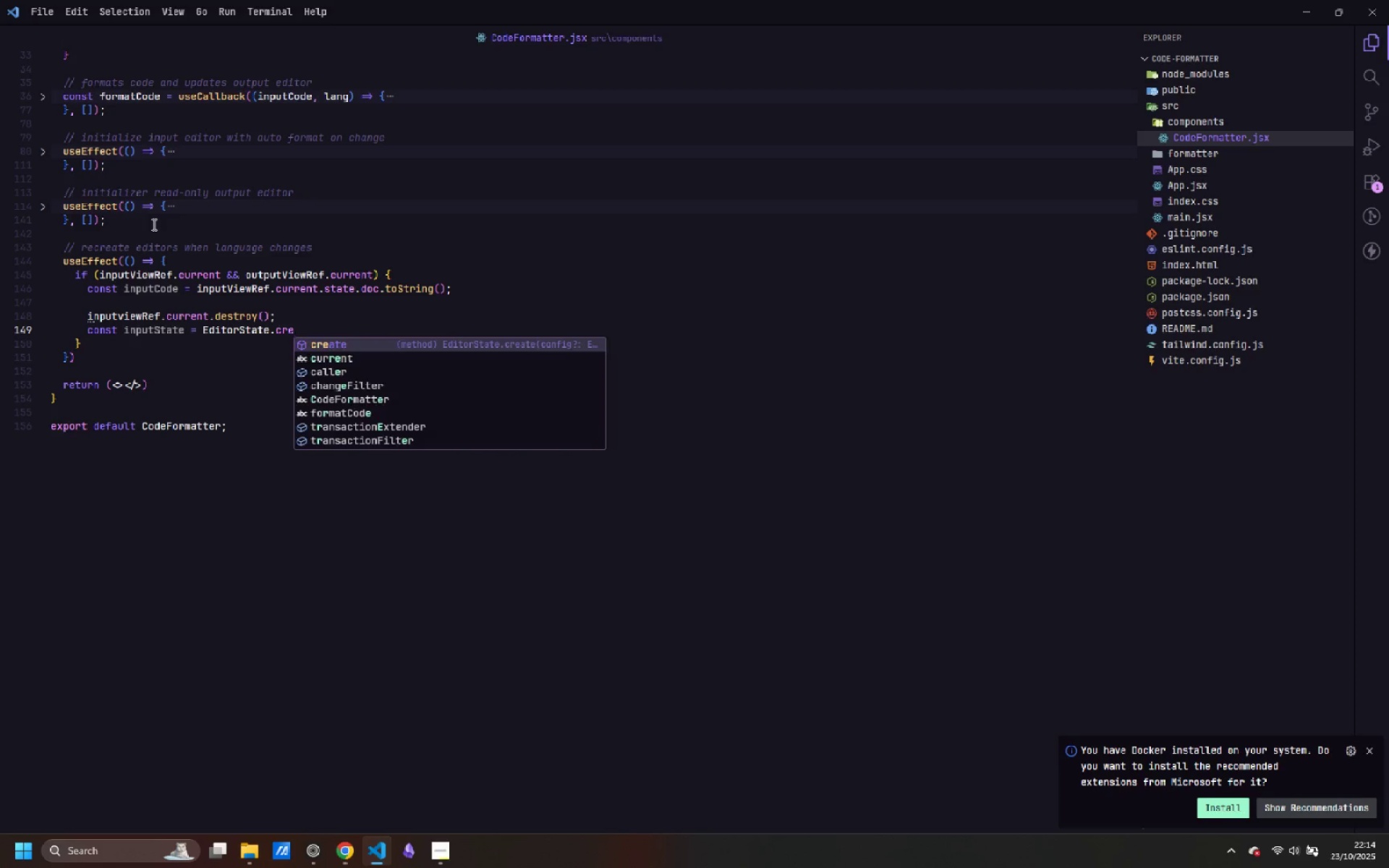 
 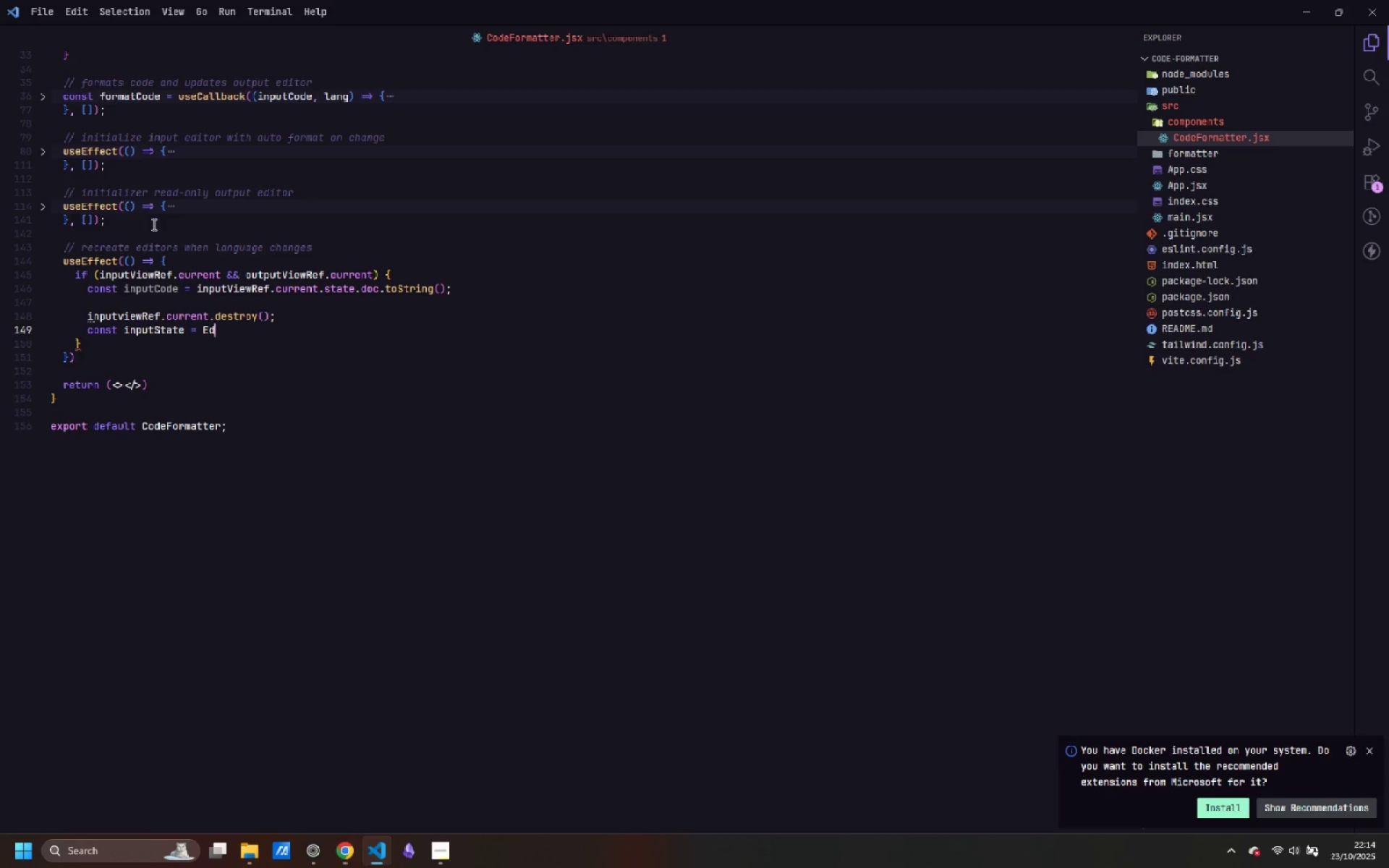 
key(Enter)
 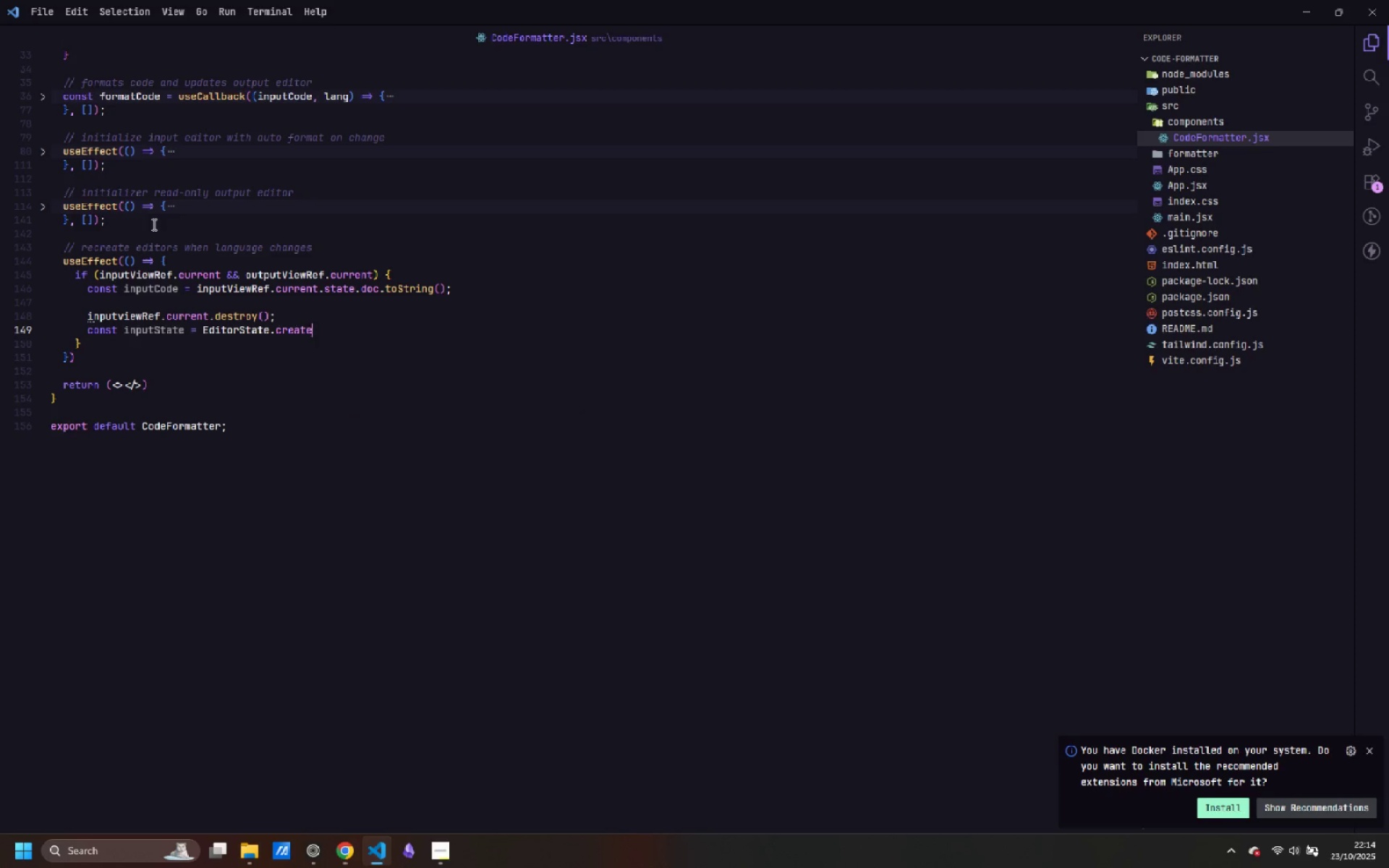 
key(Shift+9)
 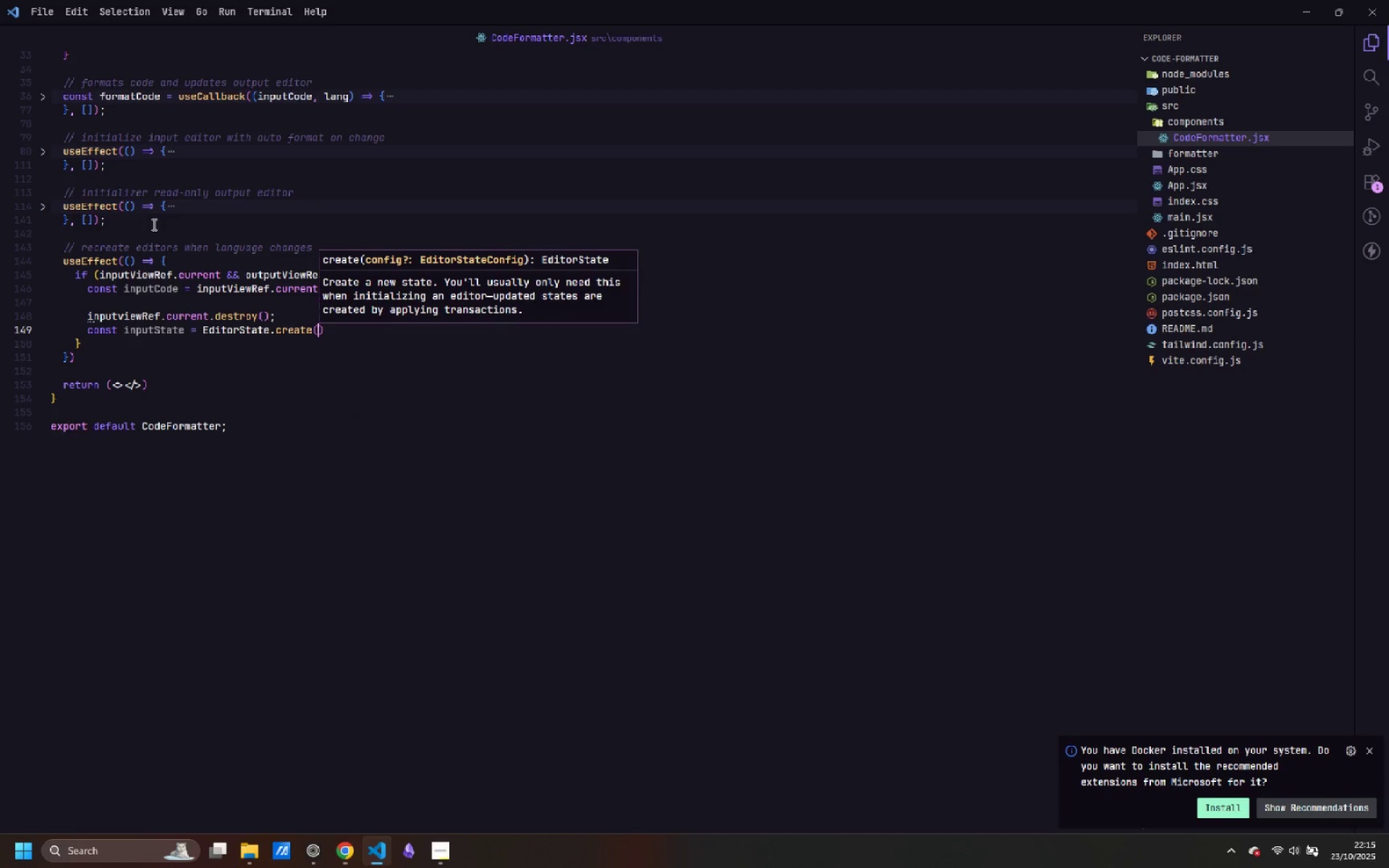 
key(Shift+BracketLeft)
 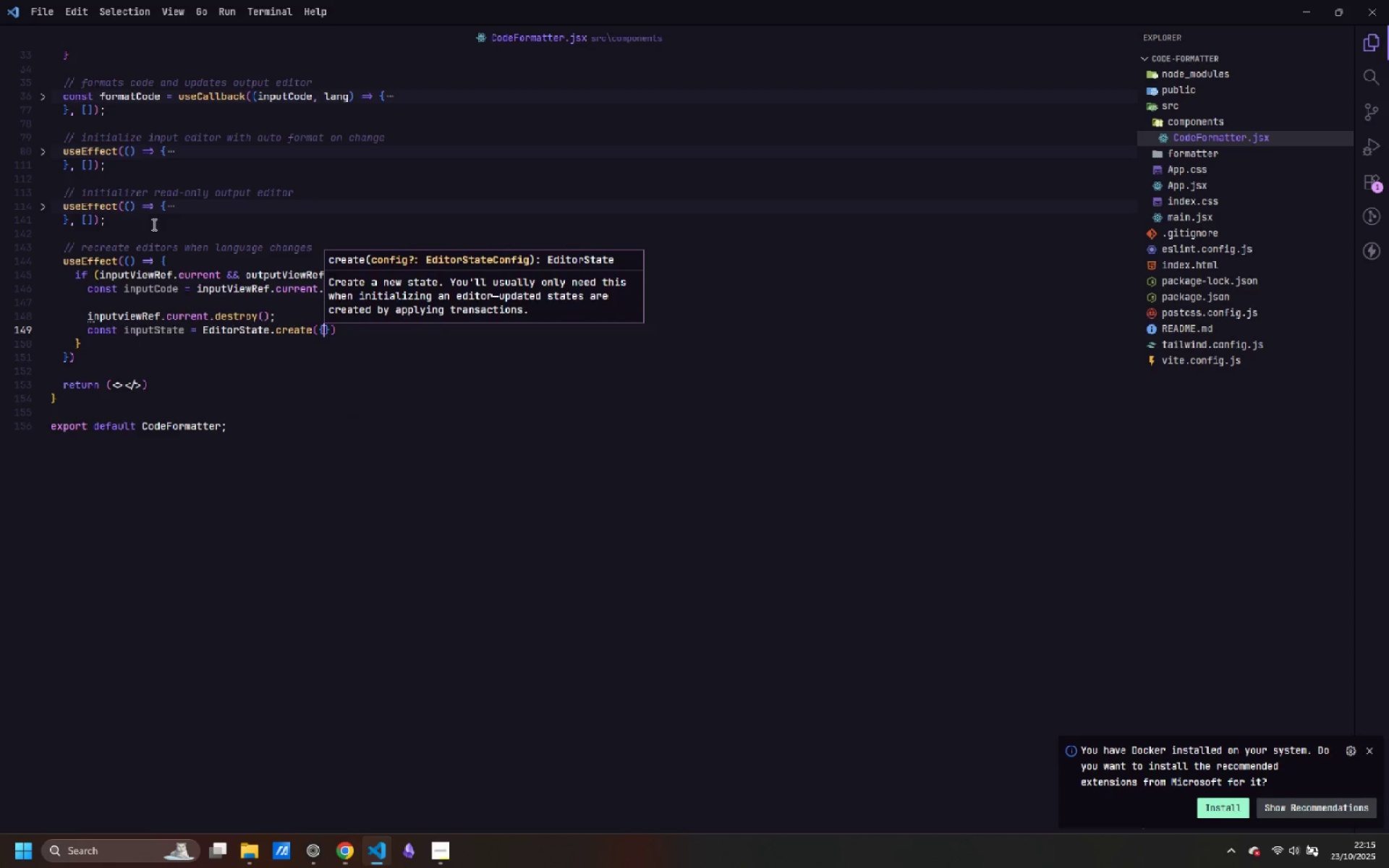 
key(Enter)
 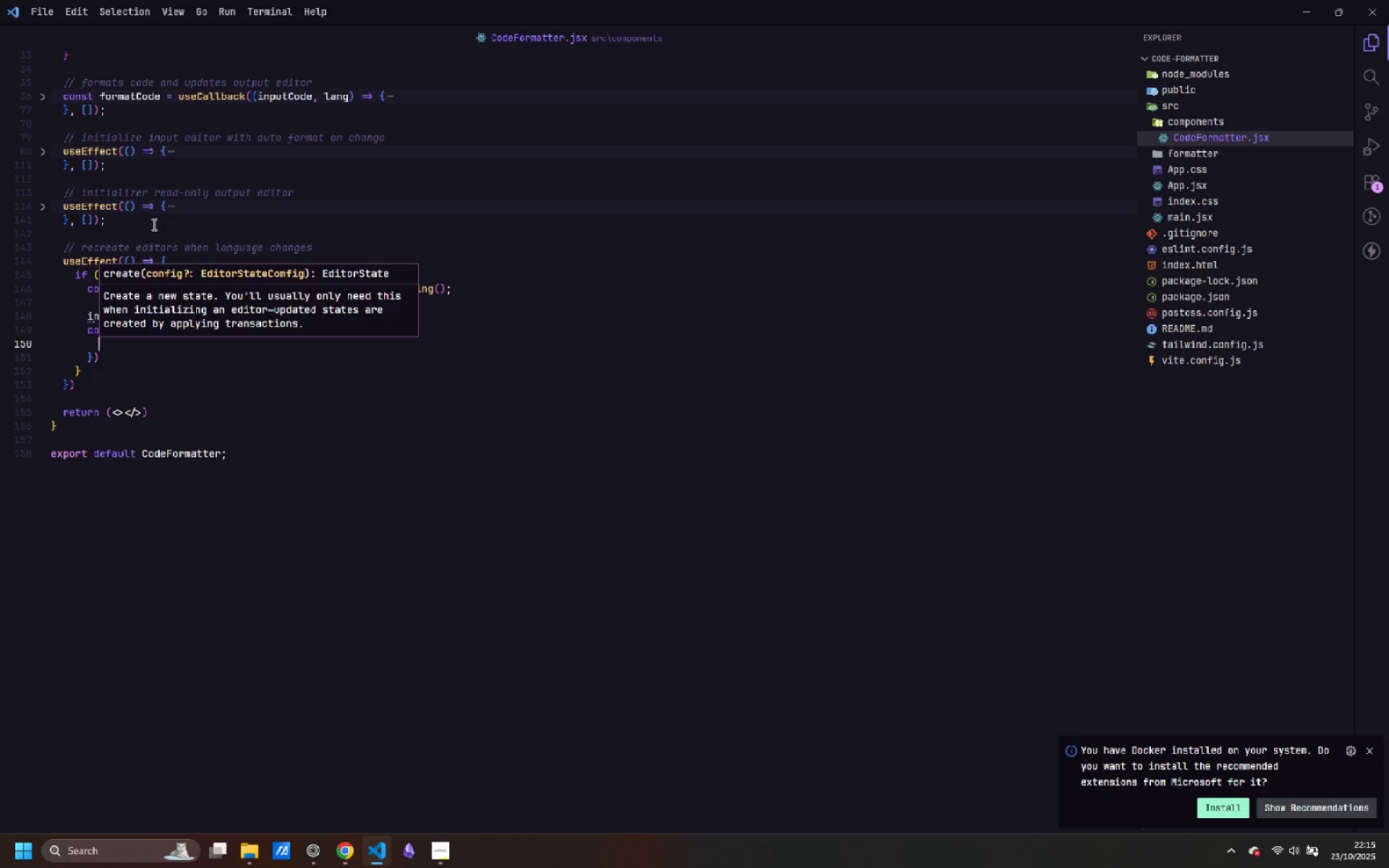 
key(ArrowDown)
 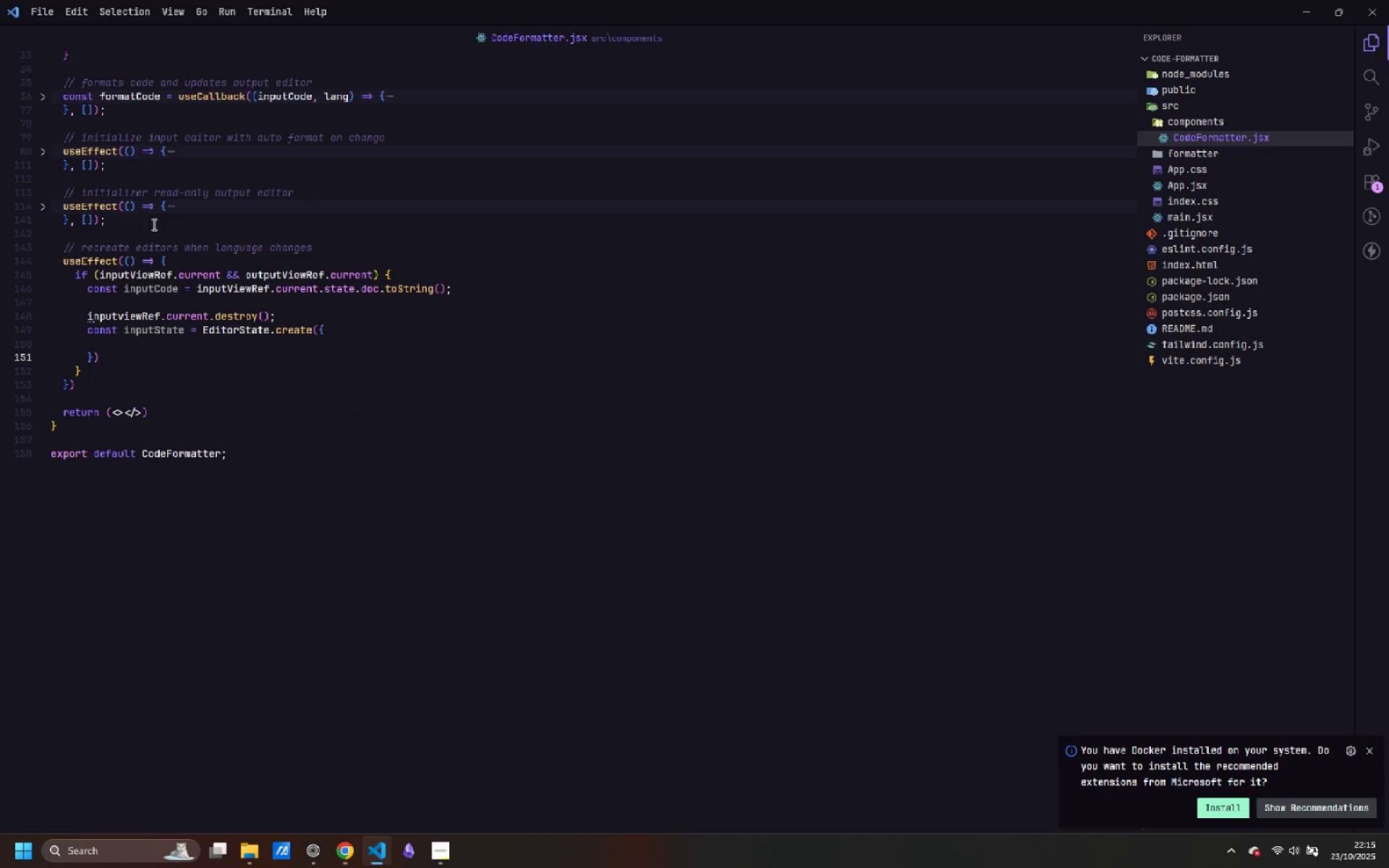 
key(Semicolon)
 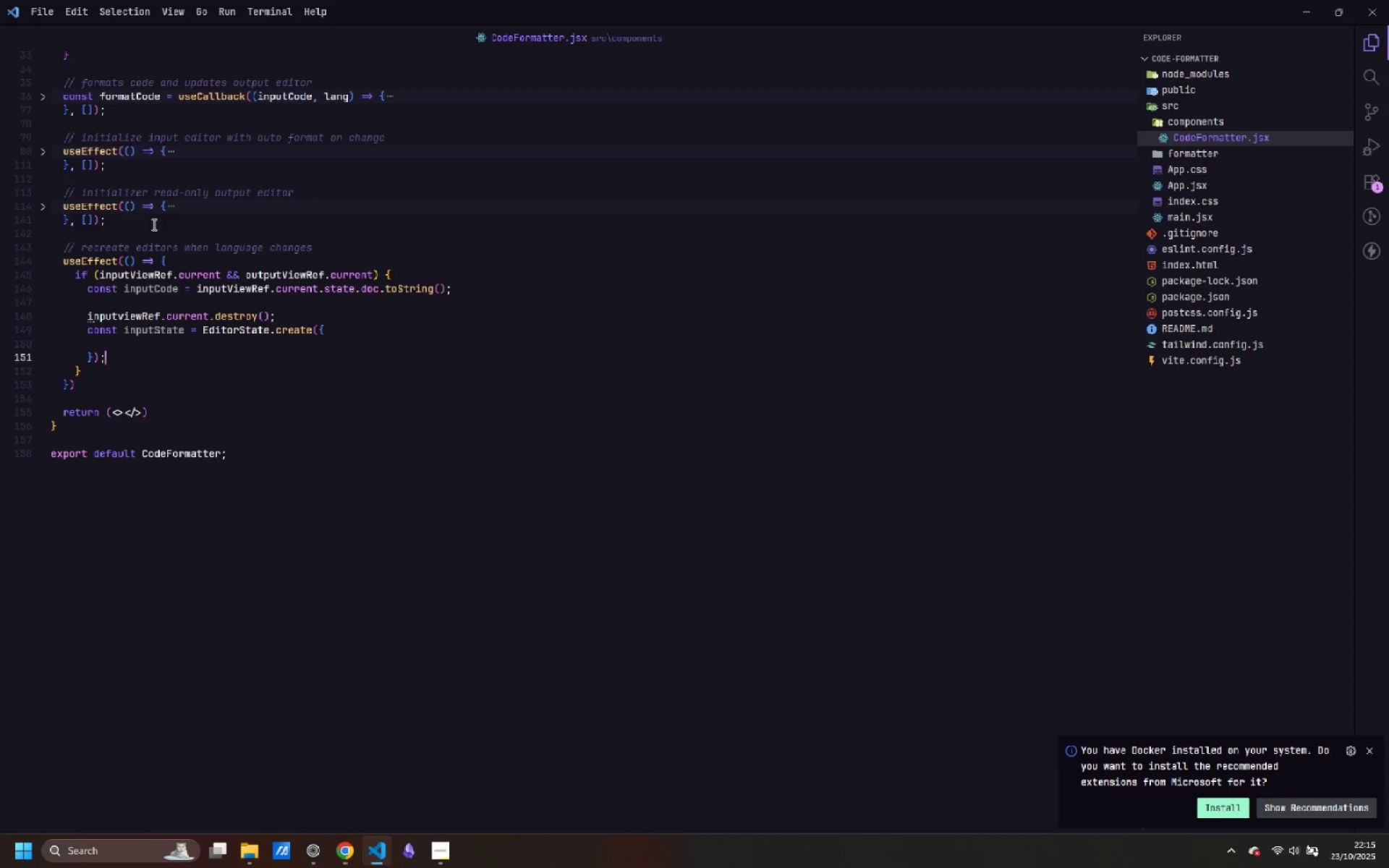 
key(ArrowUp)
 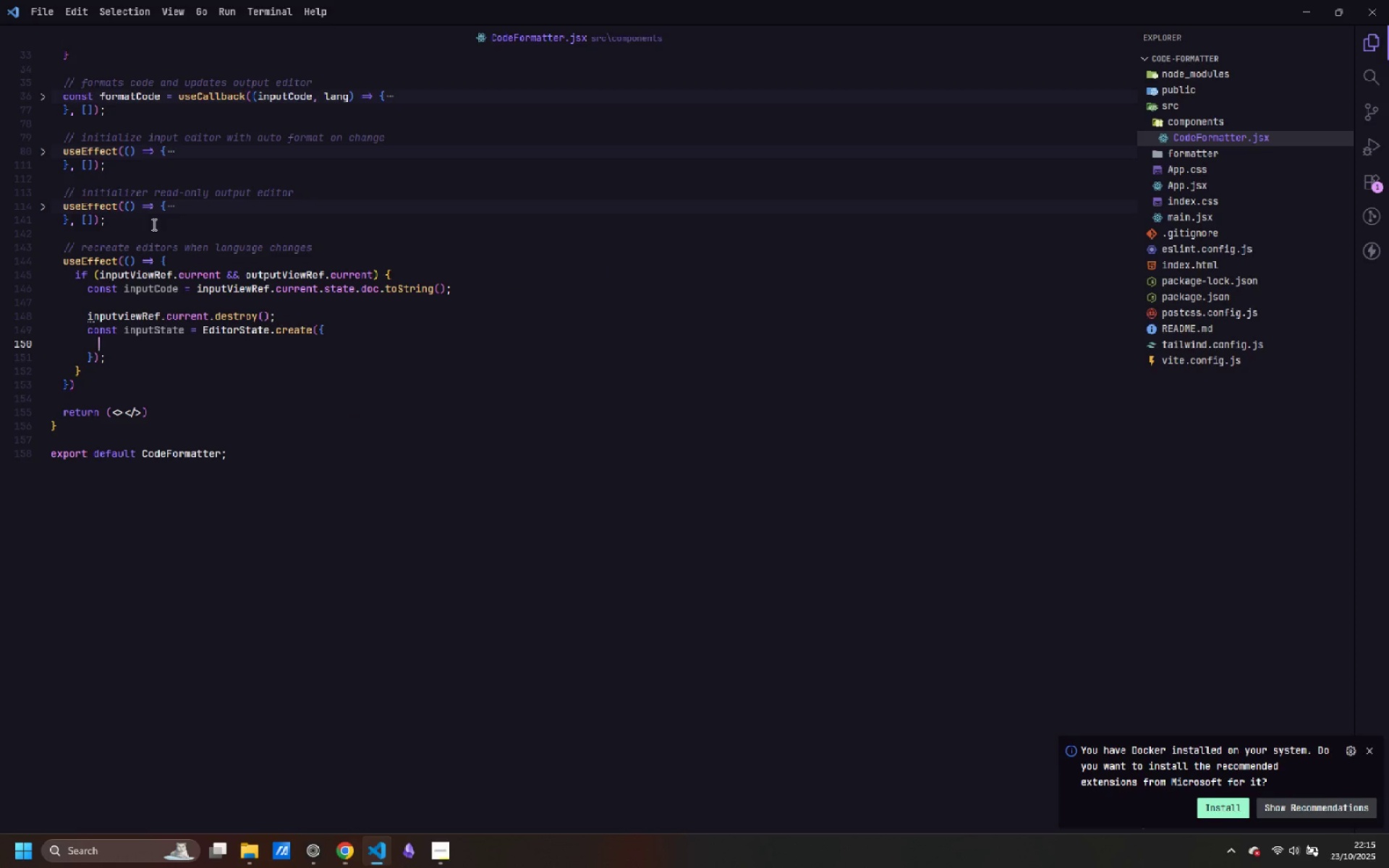 
key(Tab)
 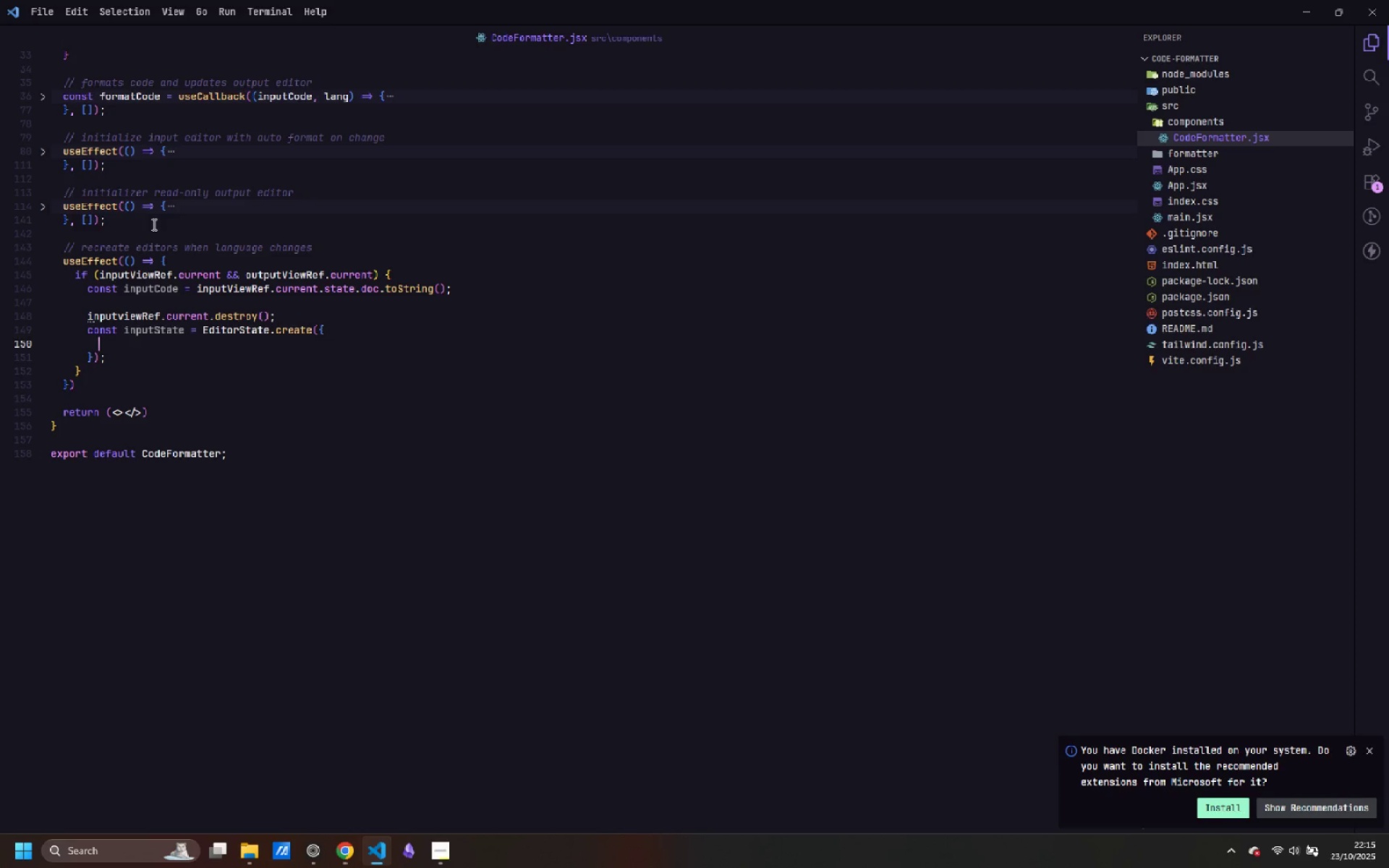 
type(doc: inputCode,)
 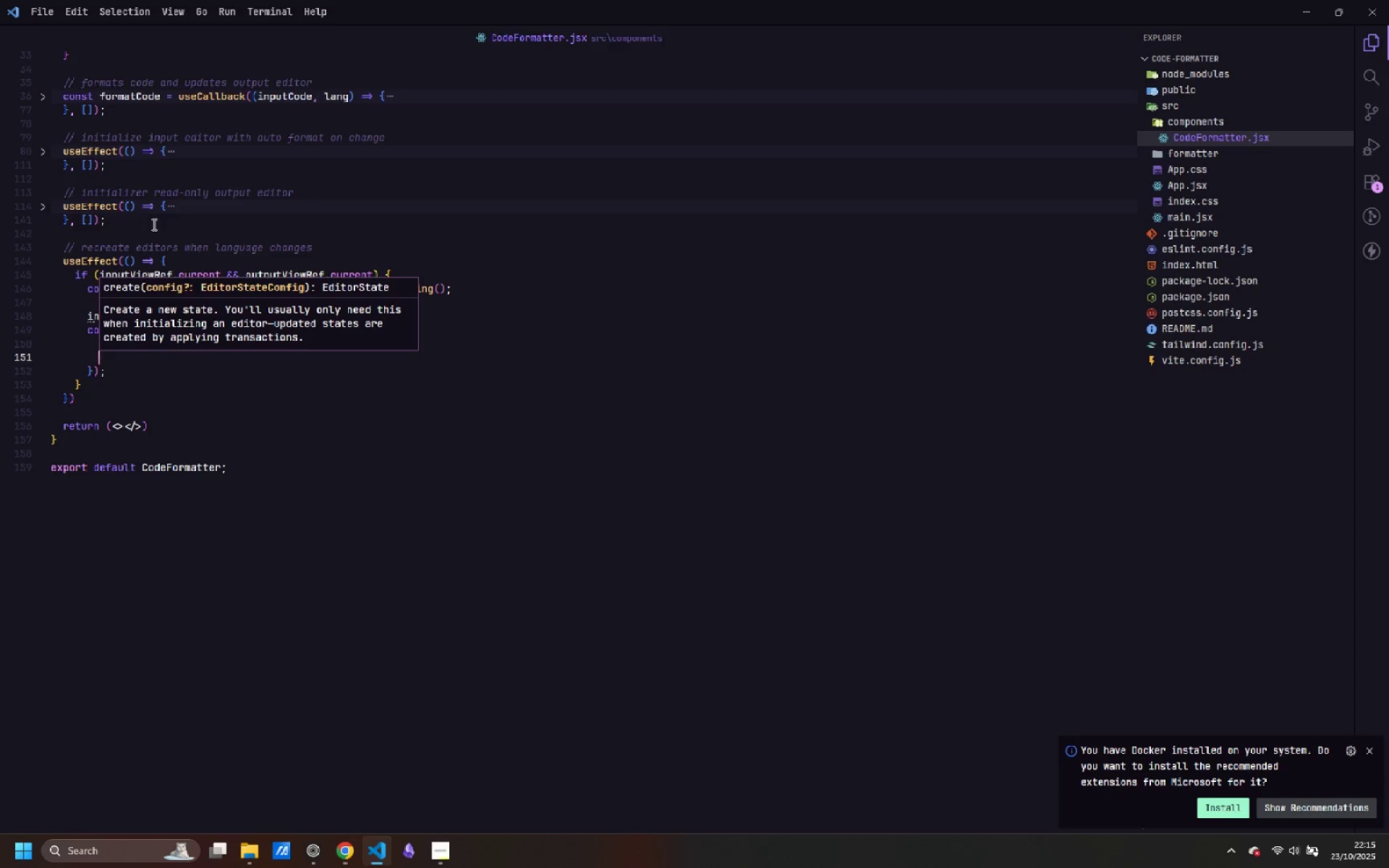 
 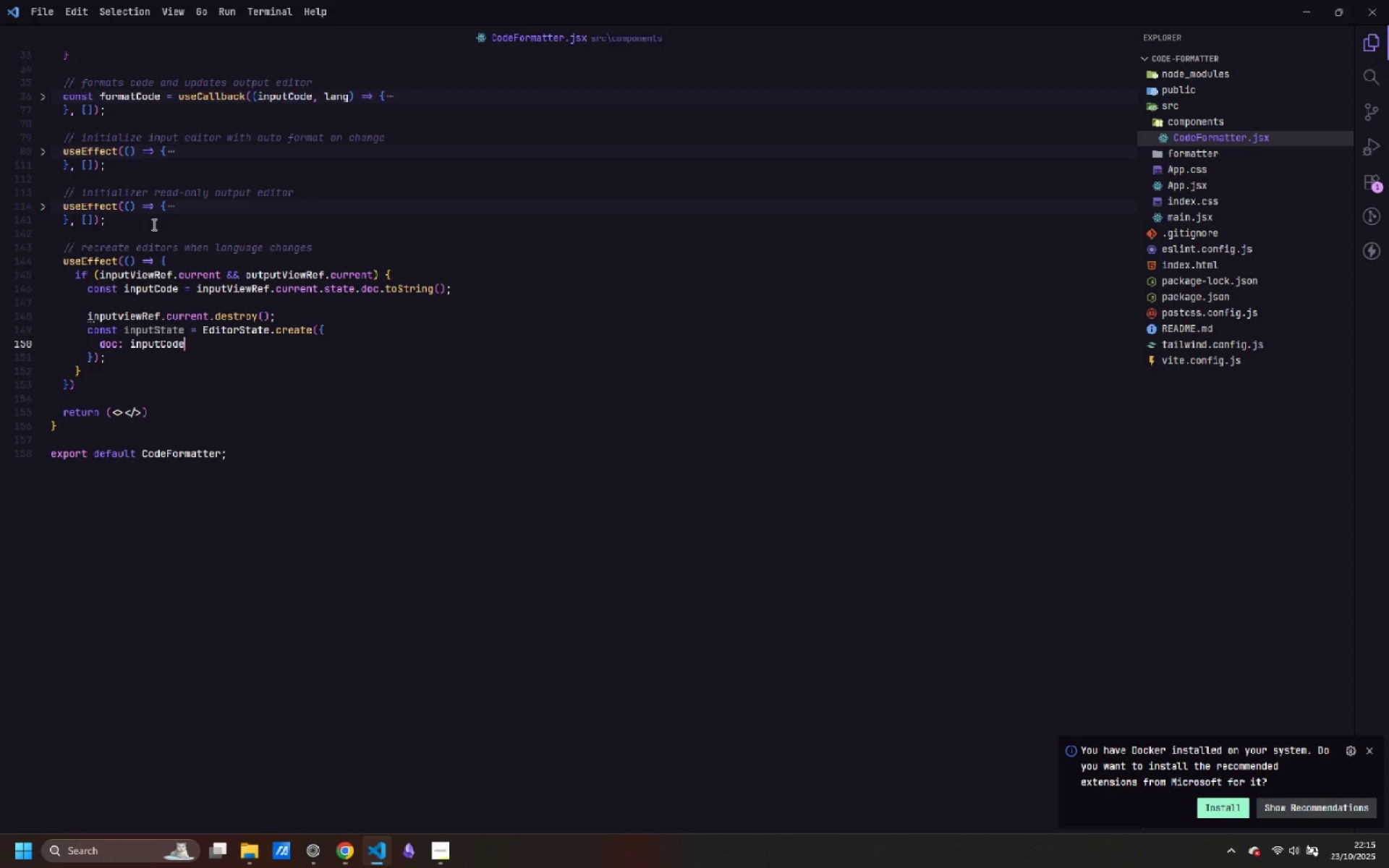 
key(Enter)
 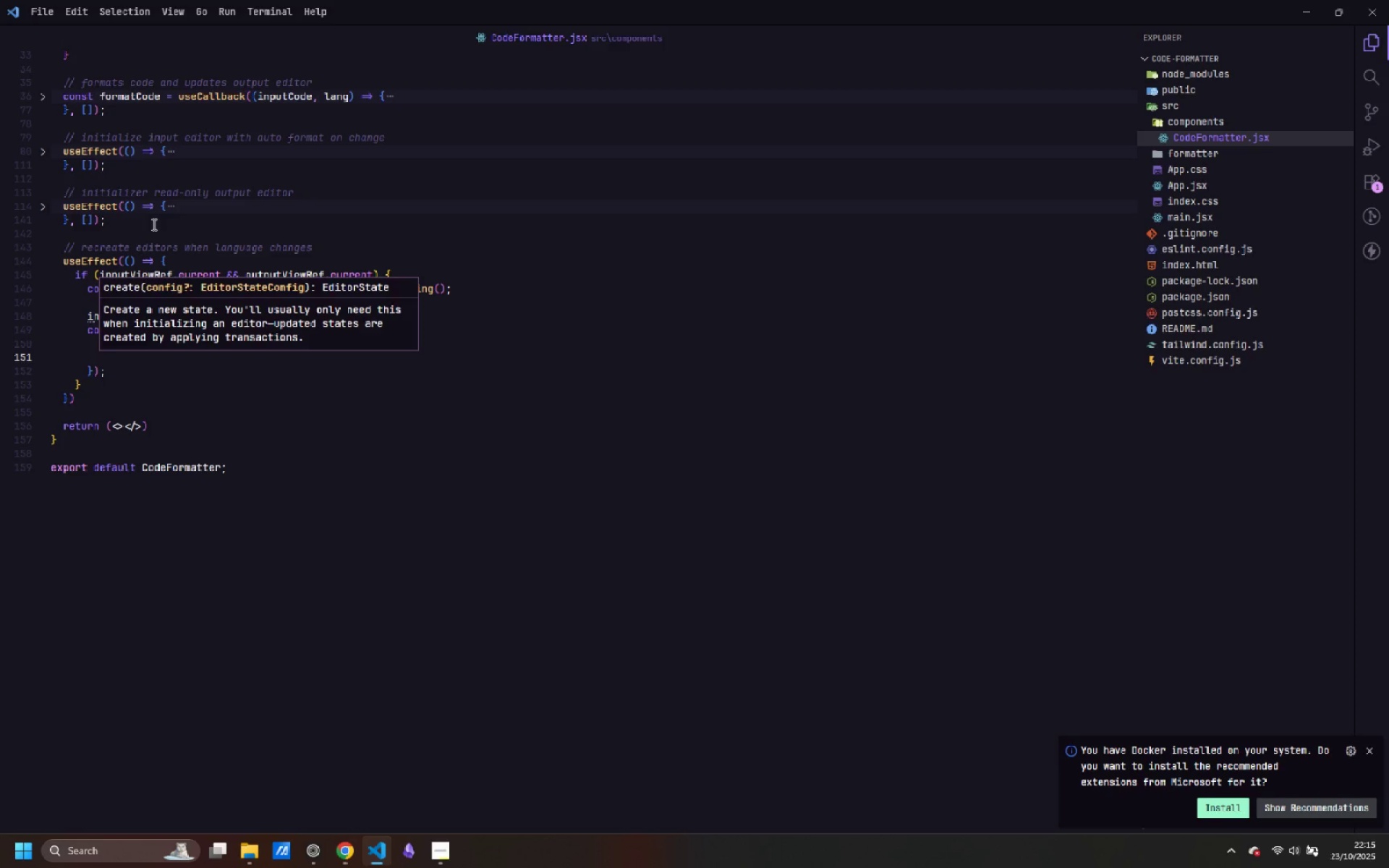 
key(Escape)
type(extensions: [)
 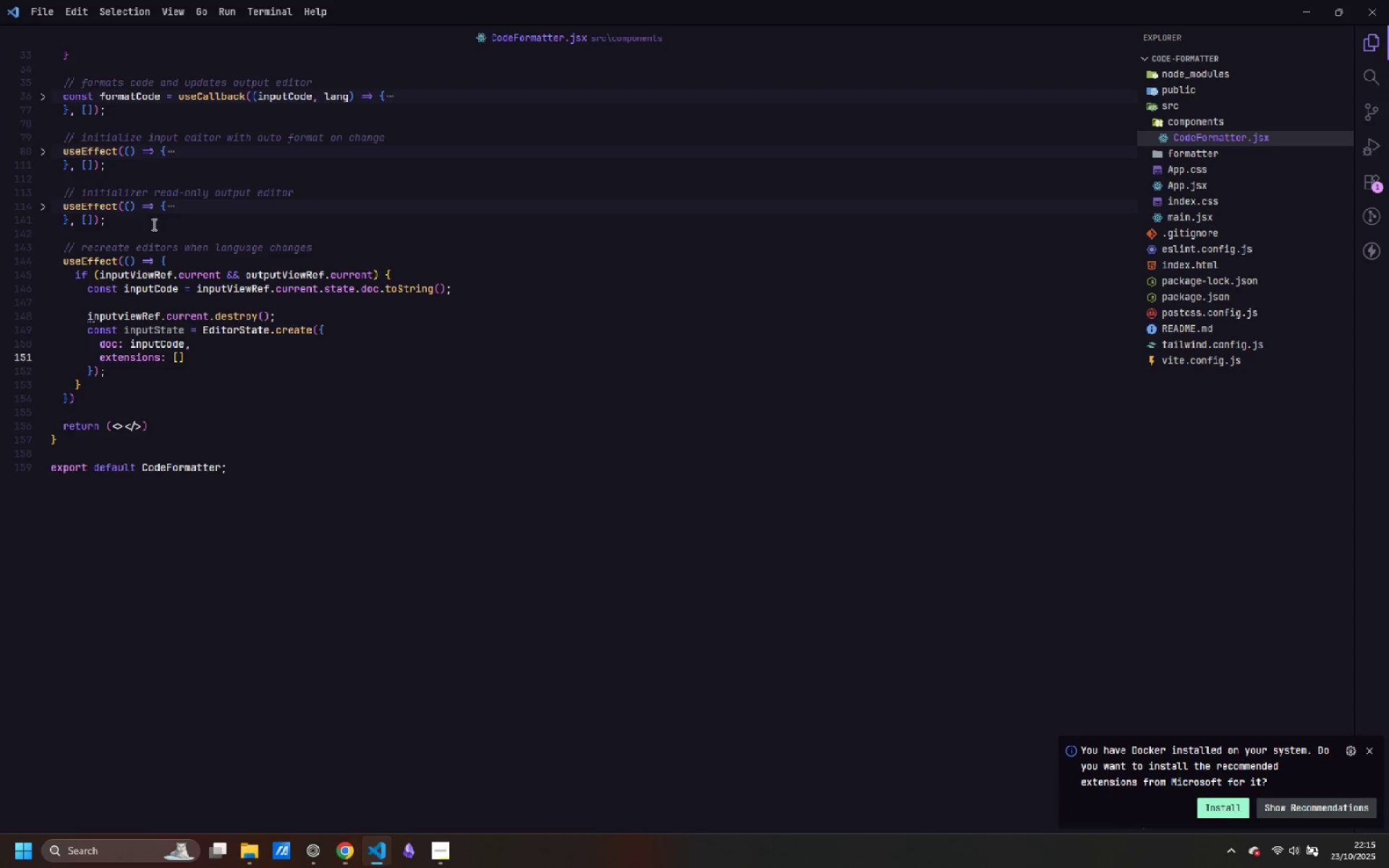 
 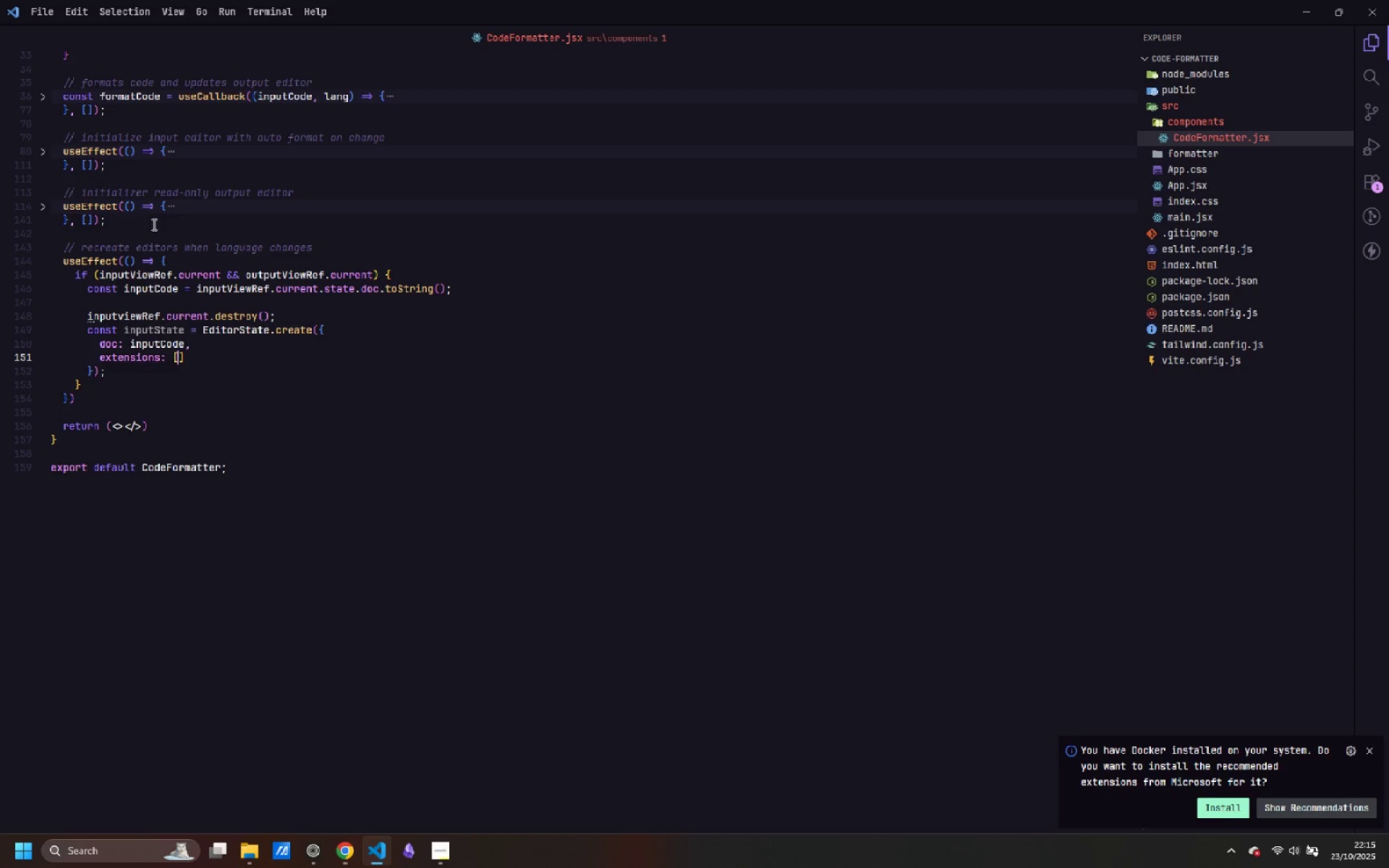 
key(Enter)
 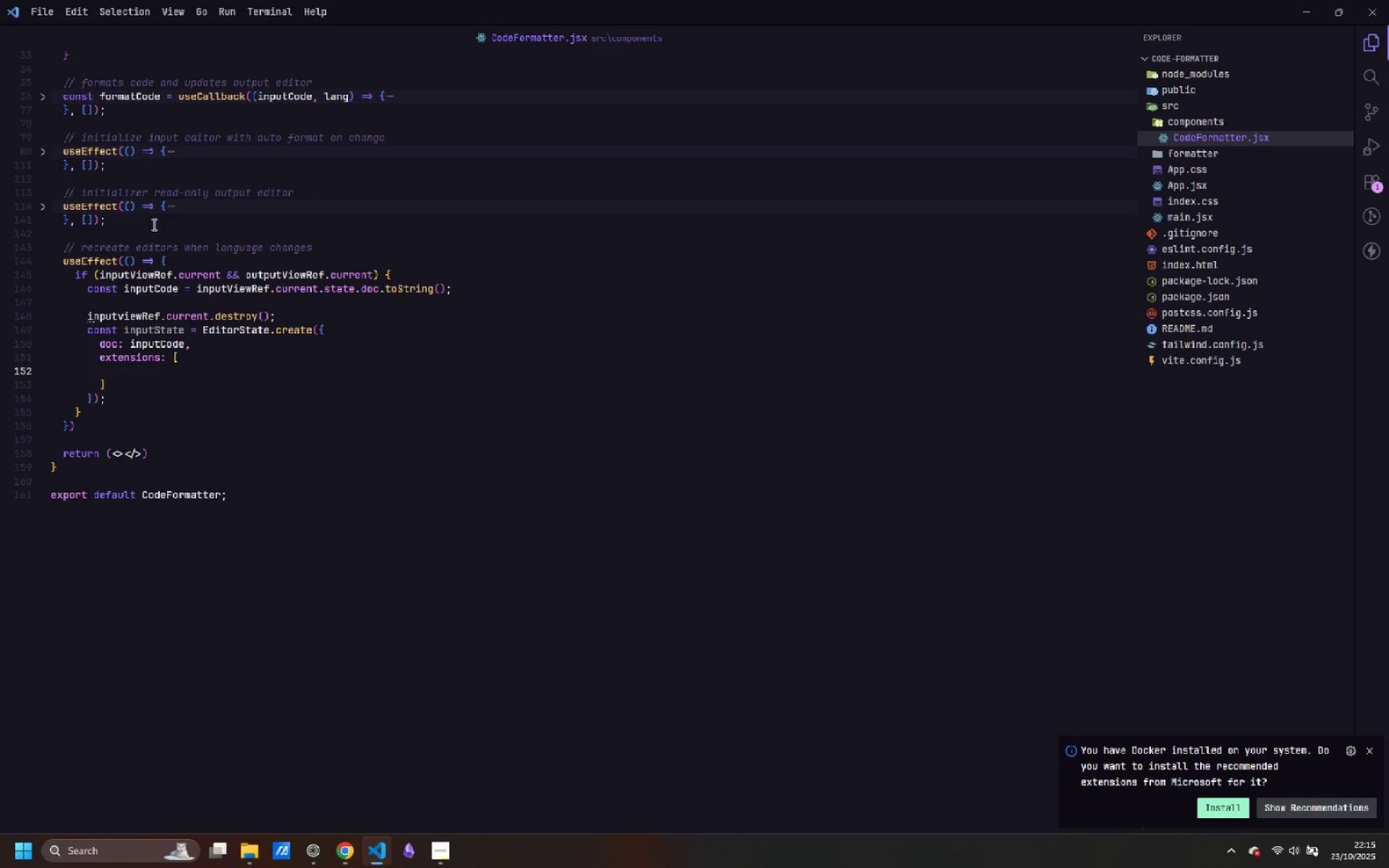 
key(Escape)
type(basicSetup,)
 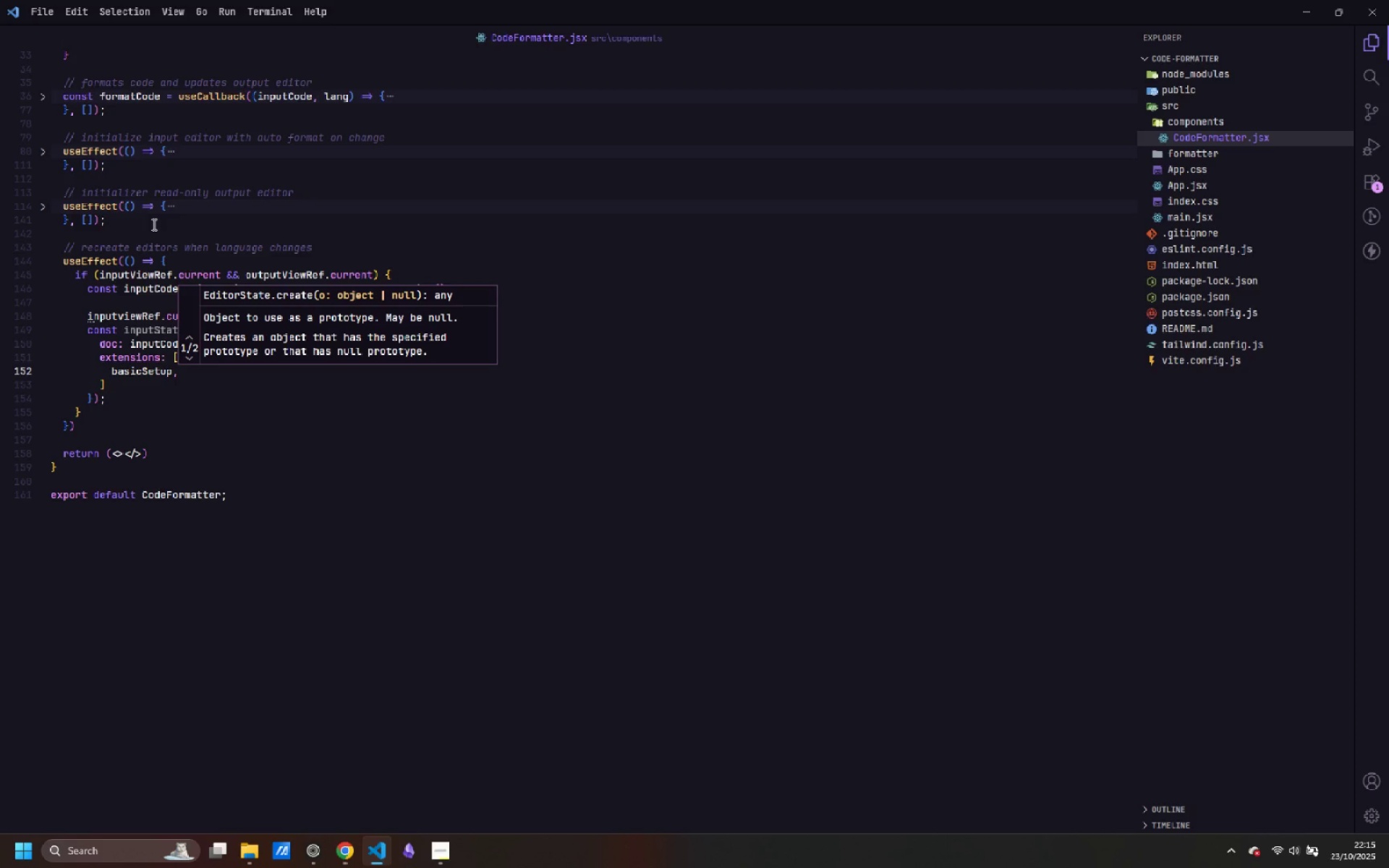 
key(Enter)
 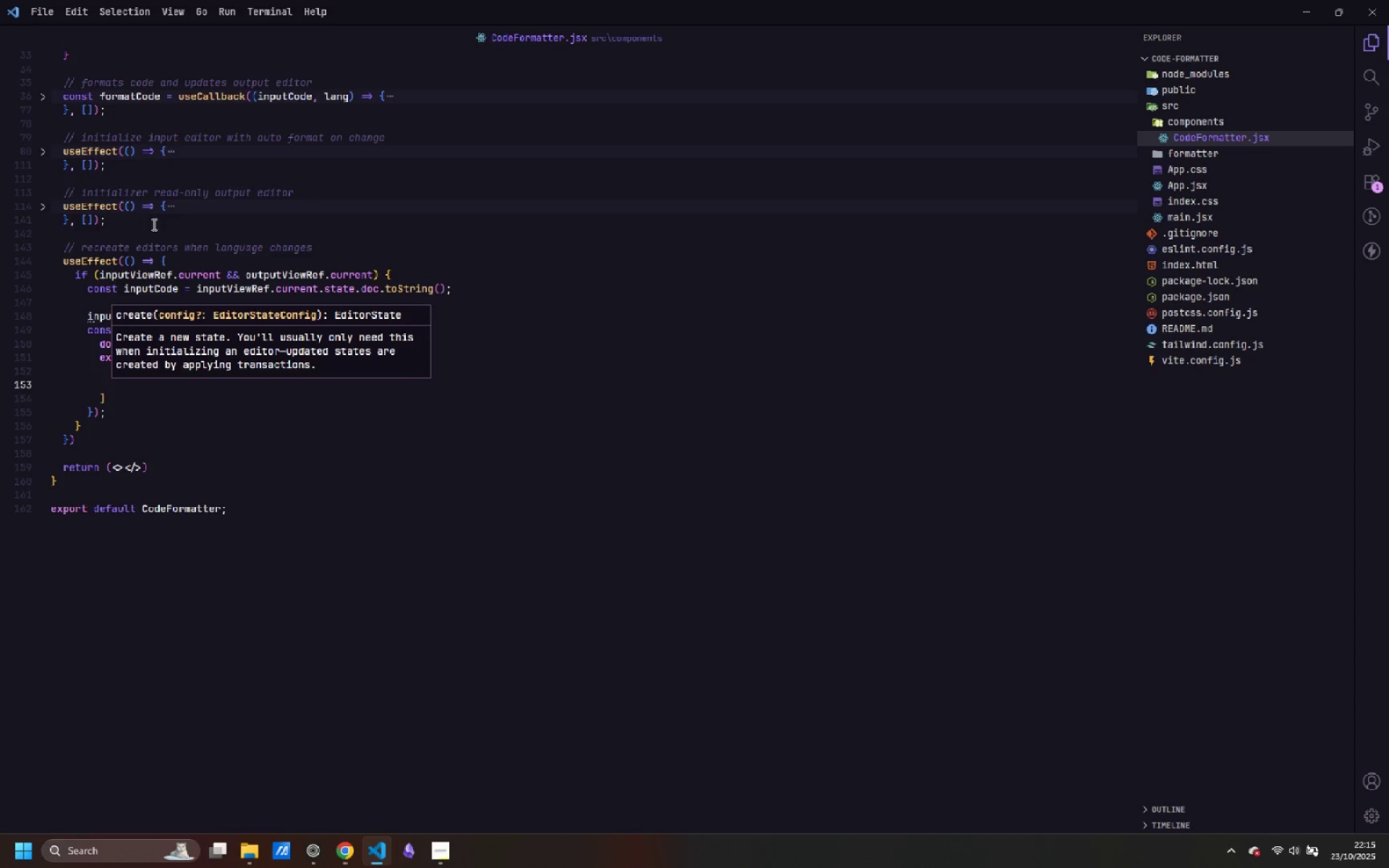 
type(getLanguageExtension(language)
 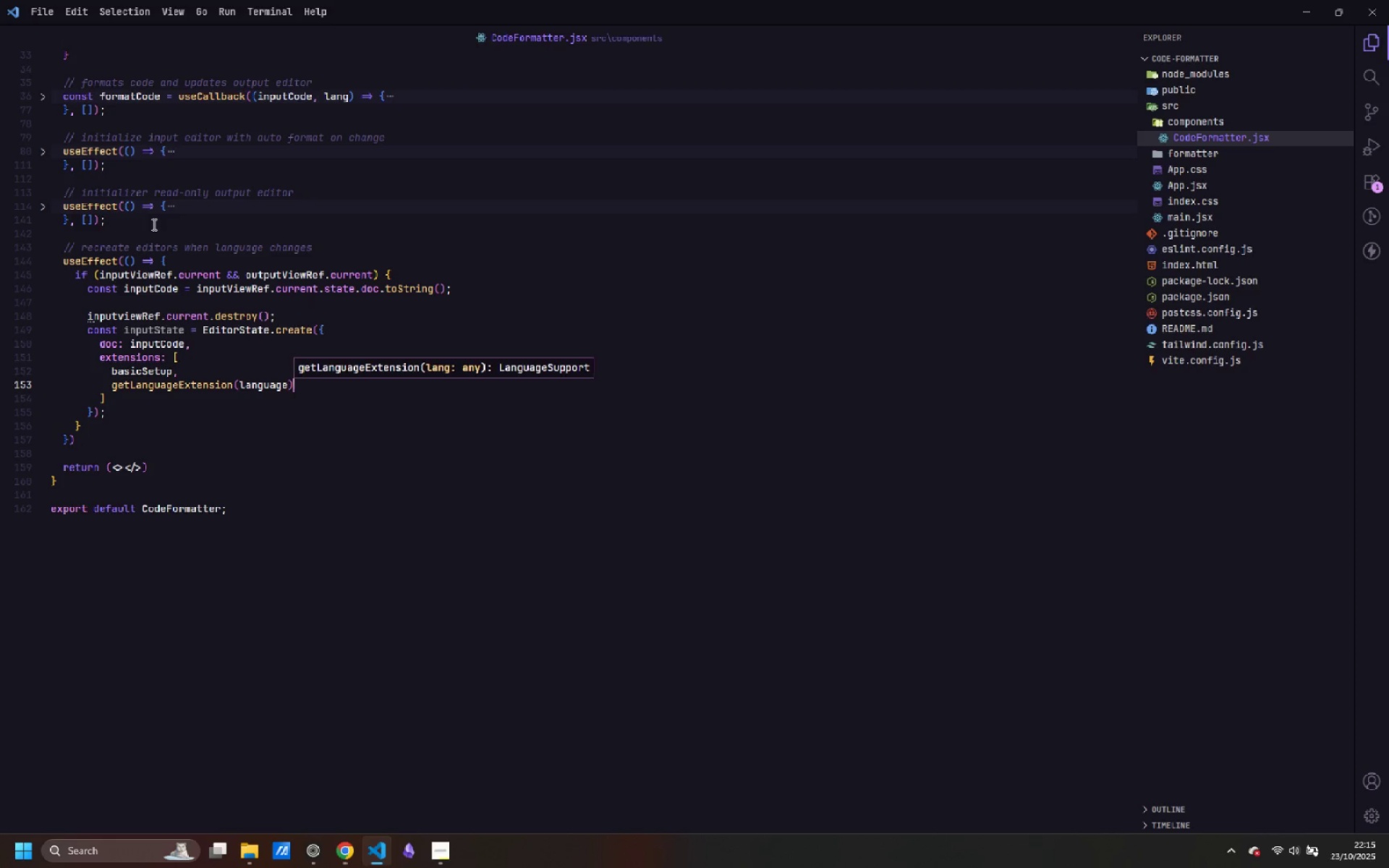 
 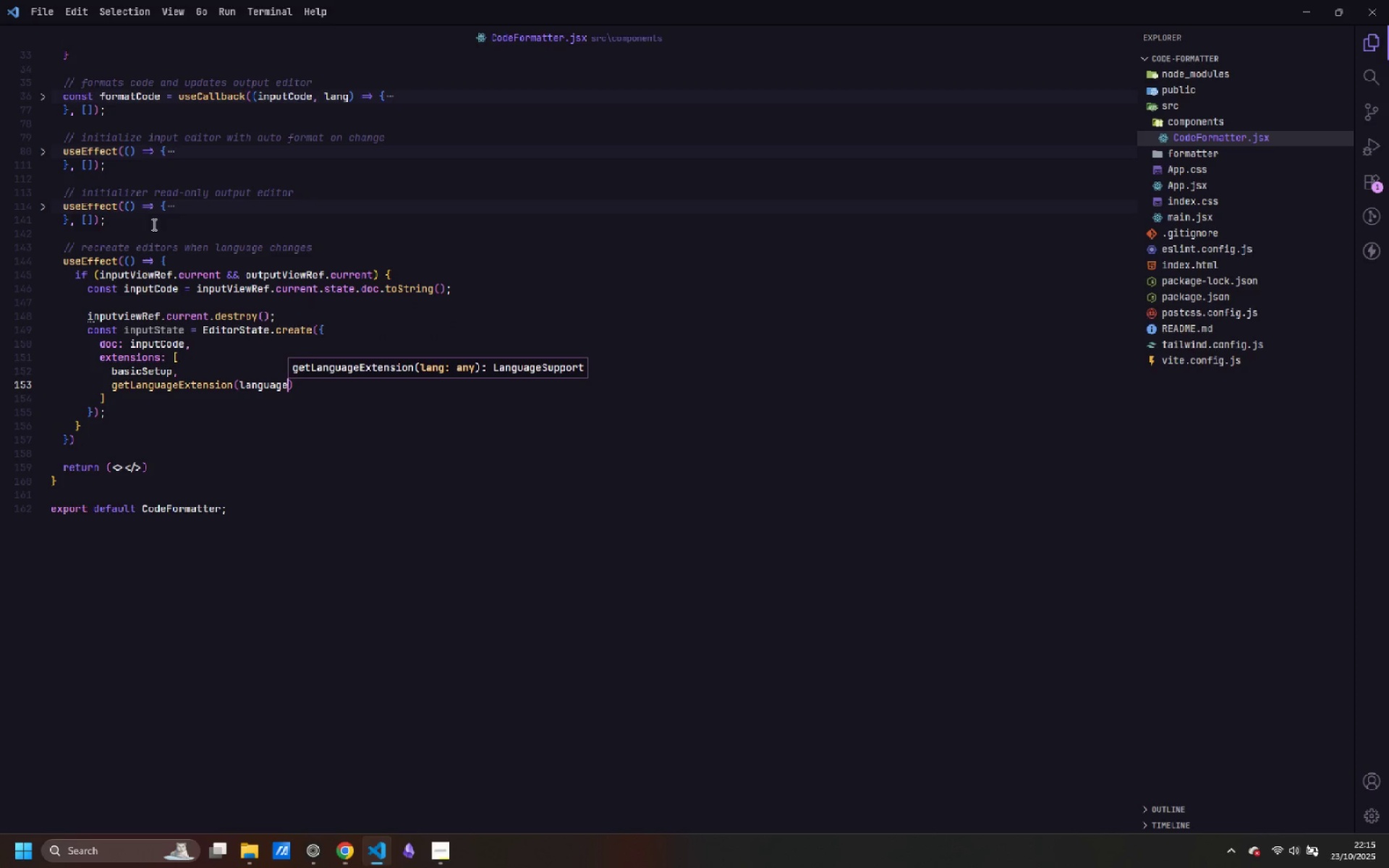 
key(ArrowRight)
 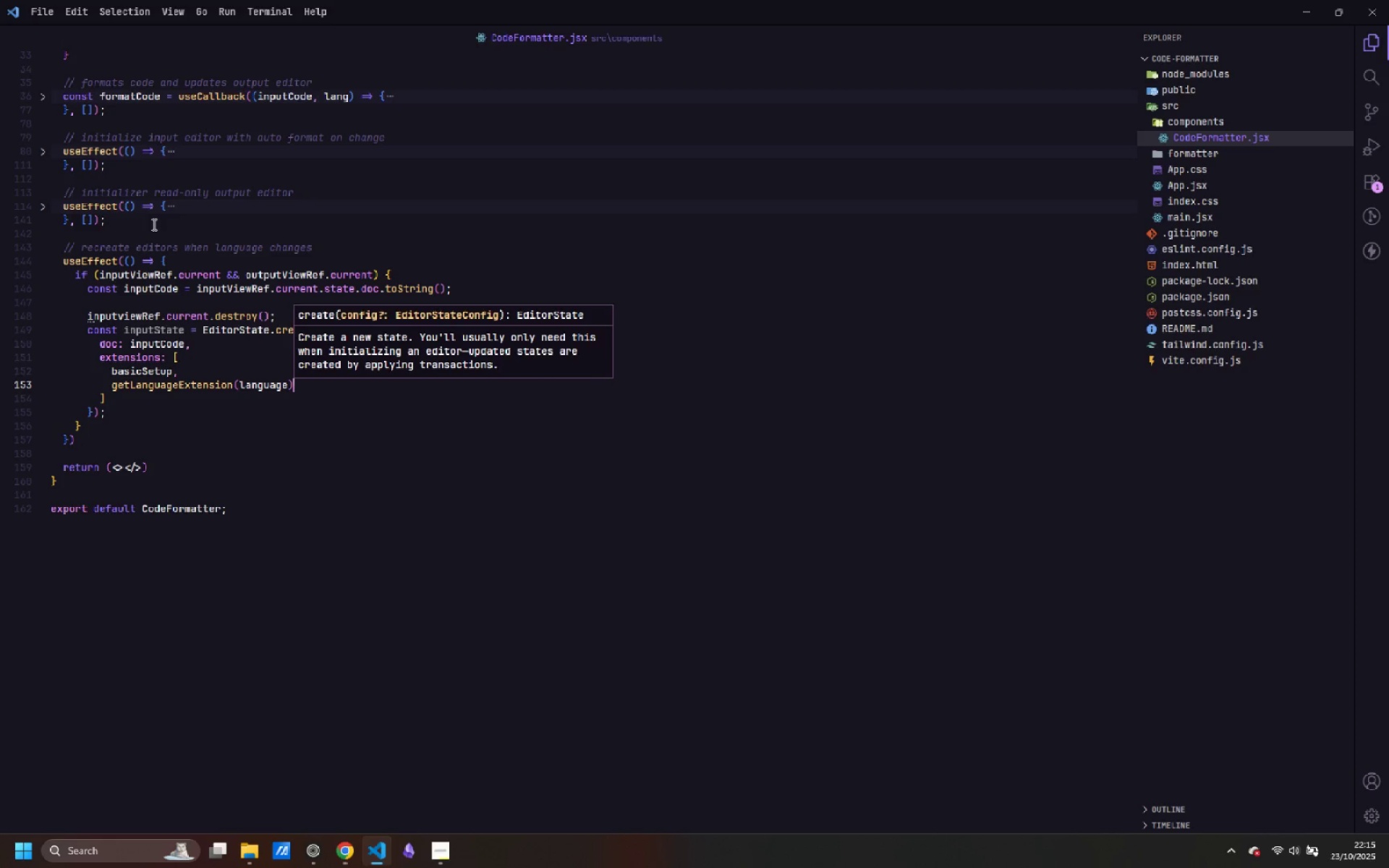 
key(Semicolon)
 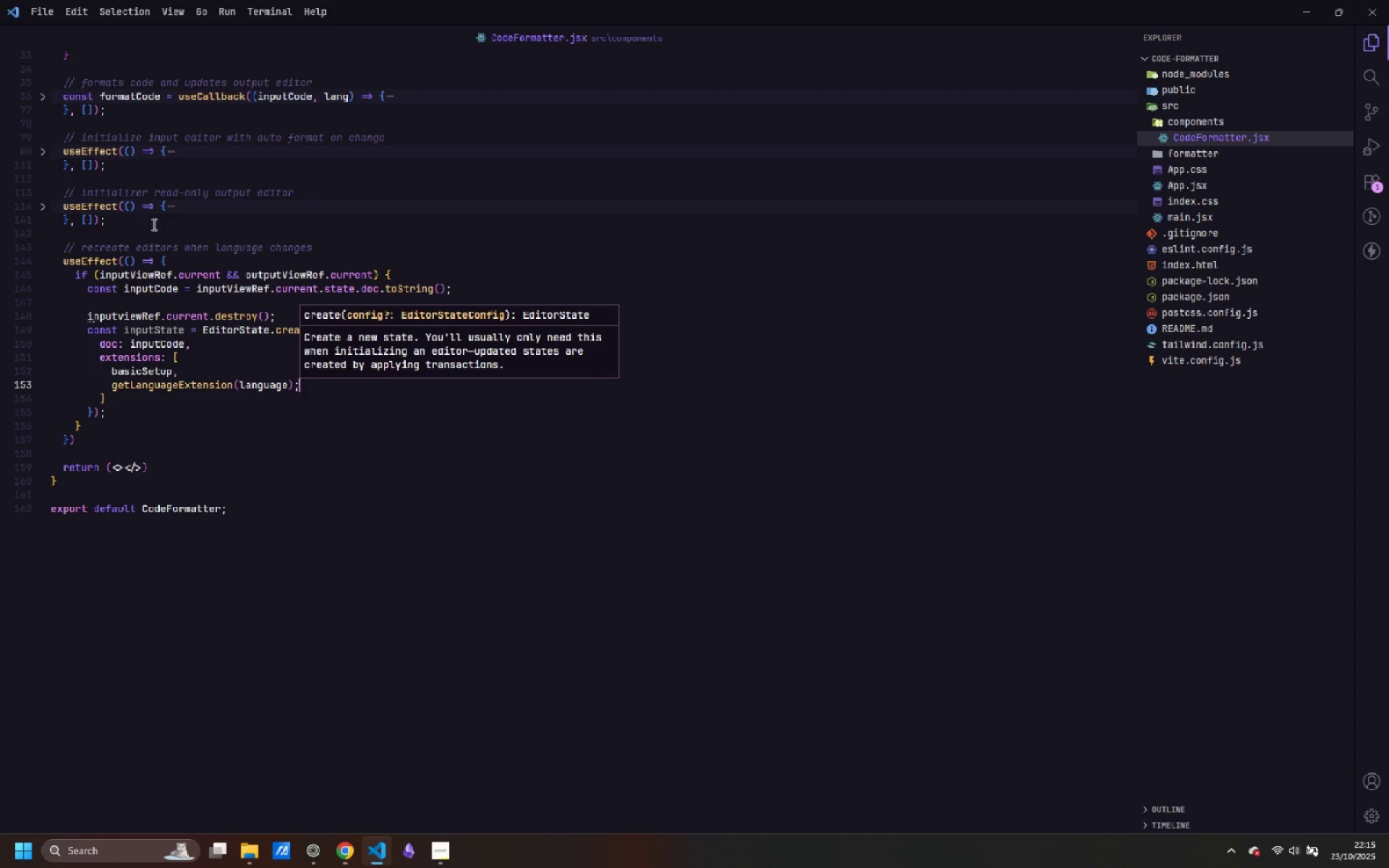 
key(Backspace)
 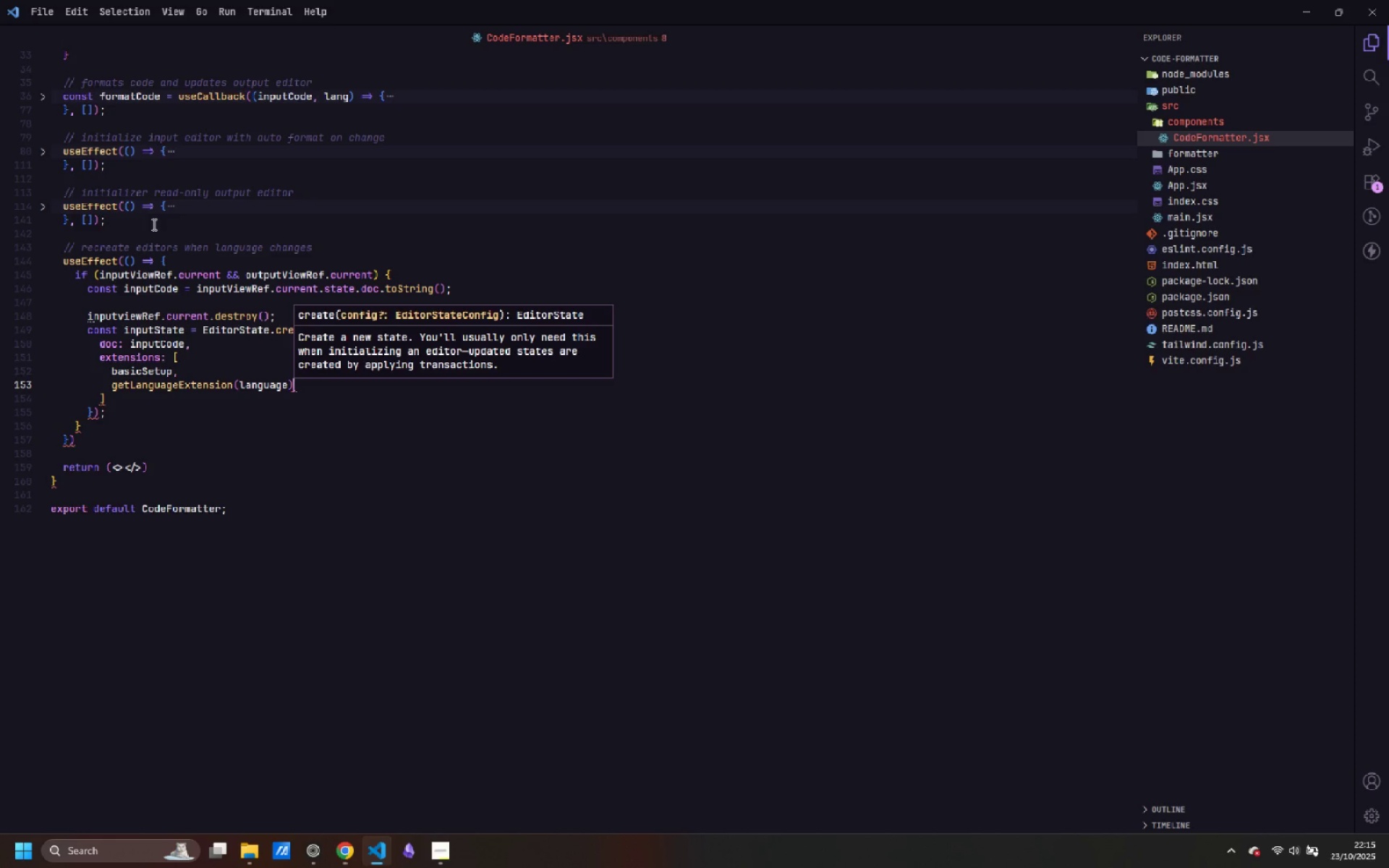 
key(Comma)
 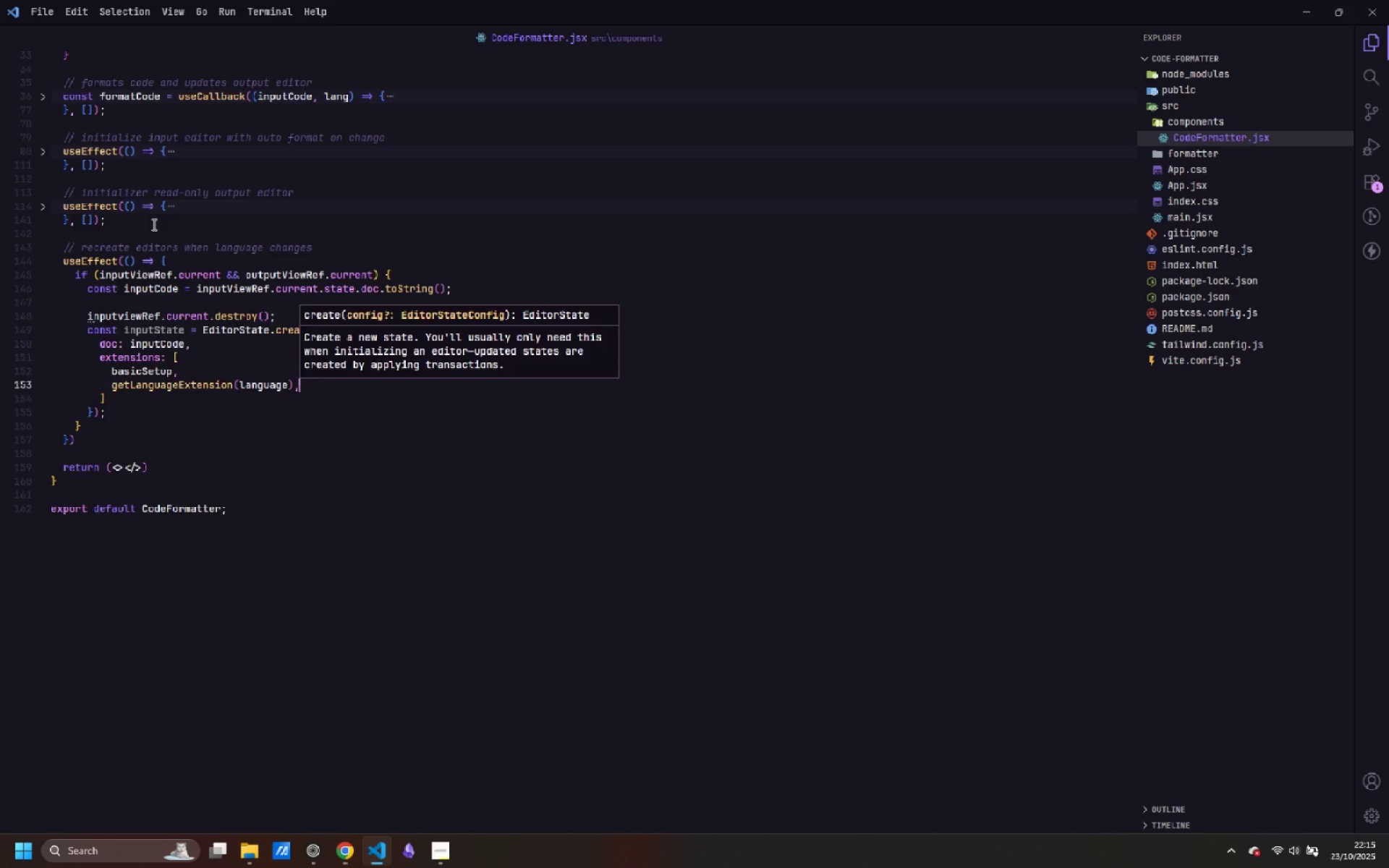 
key(Enter)
 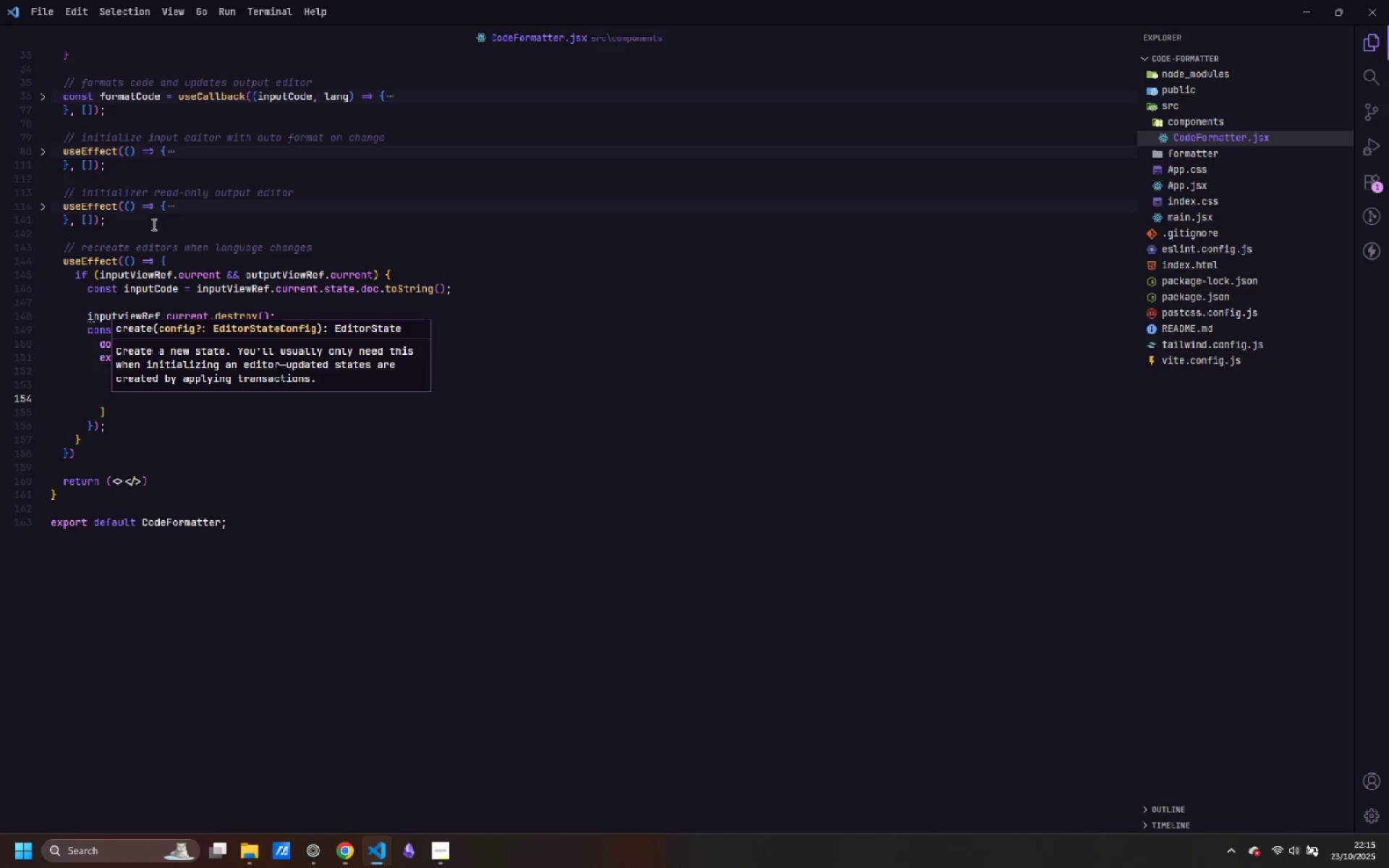 
key(Escape)
type(oneDark,)
 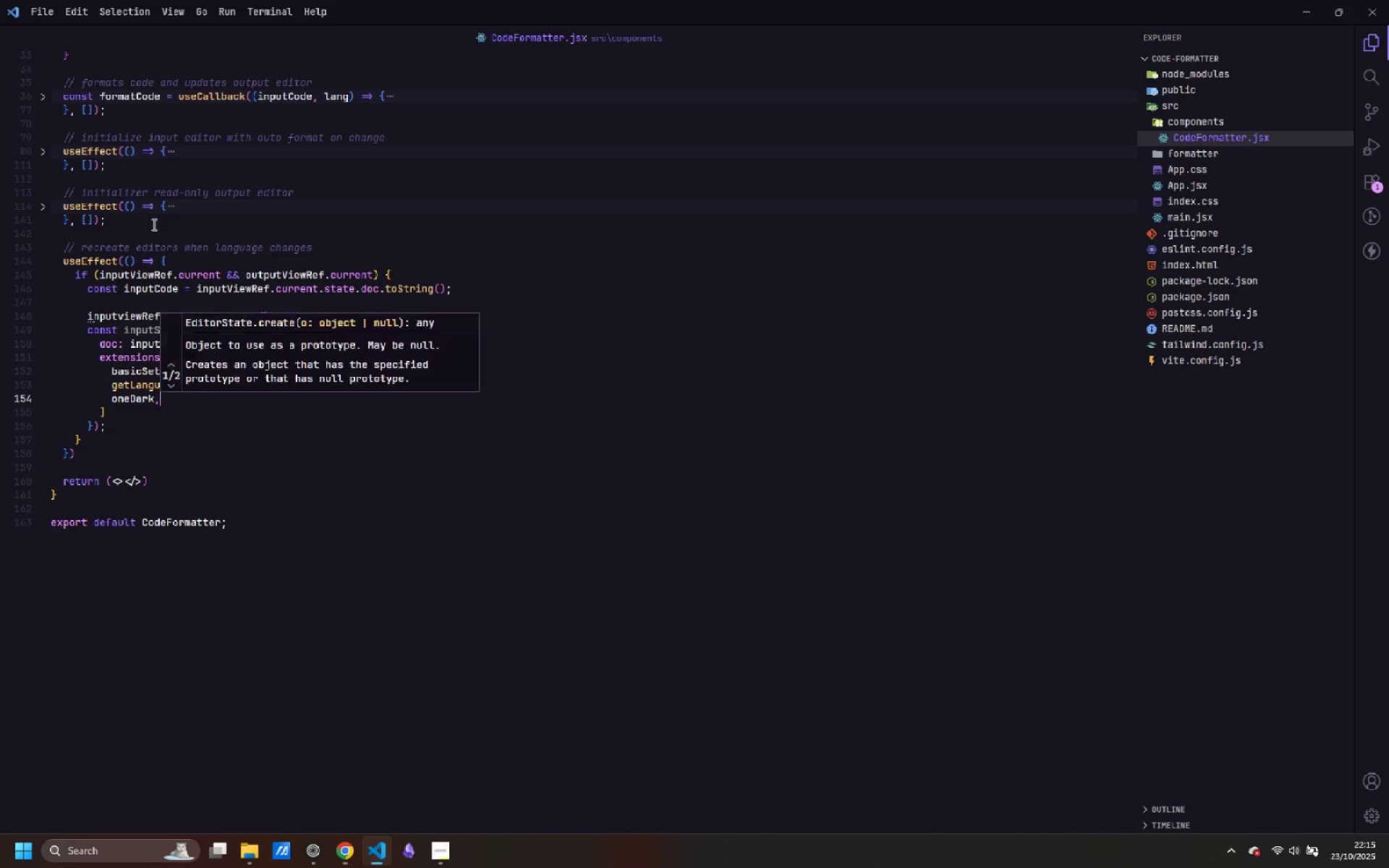 
key(Enter)
 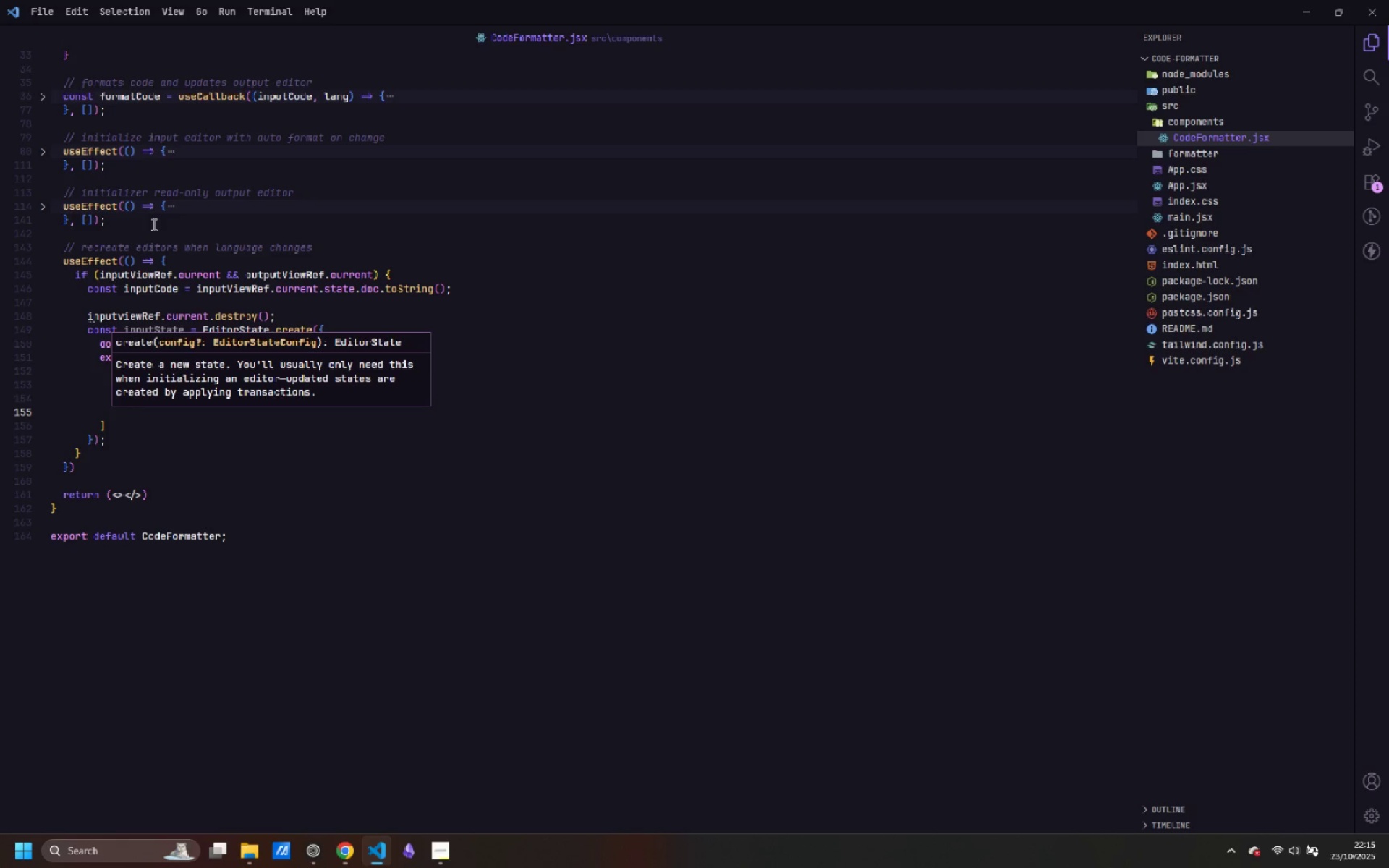 
key(Escape)
 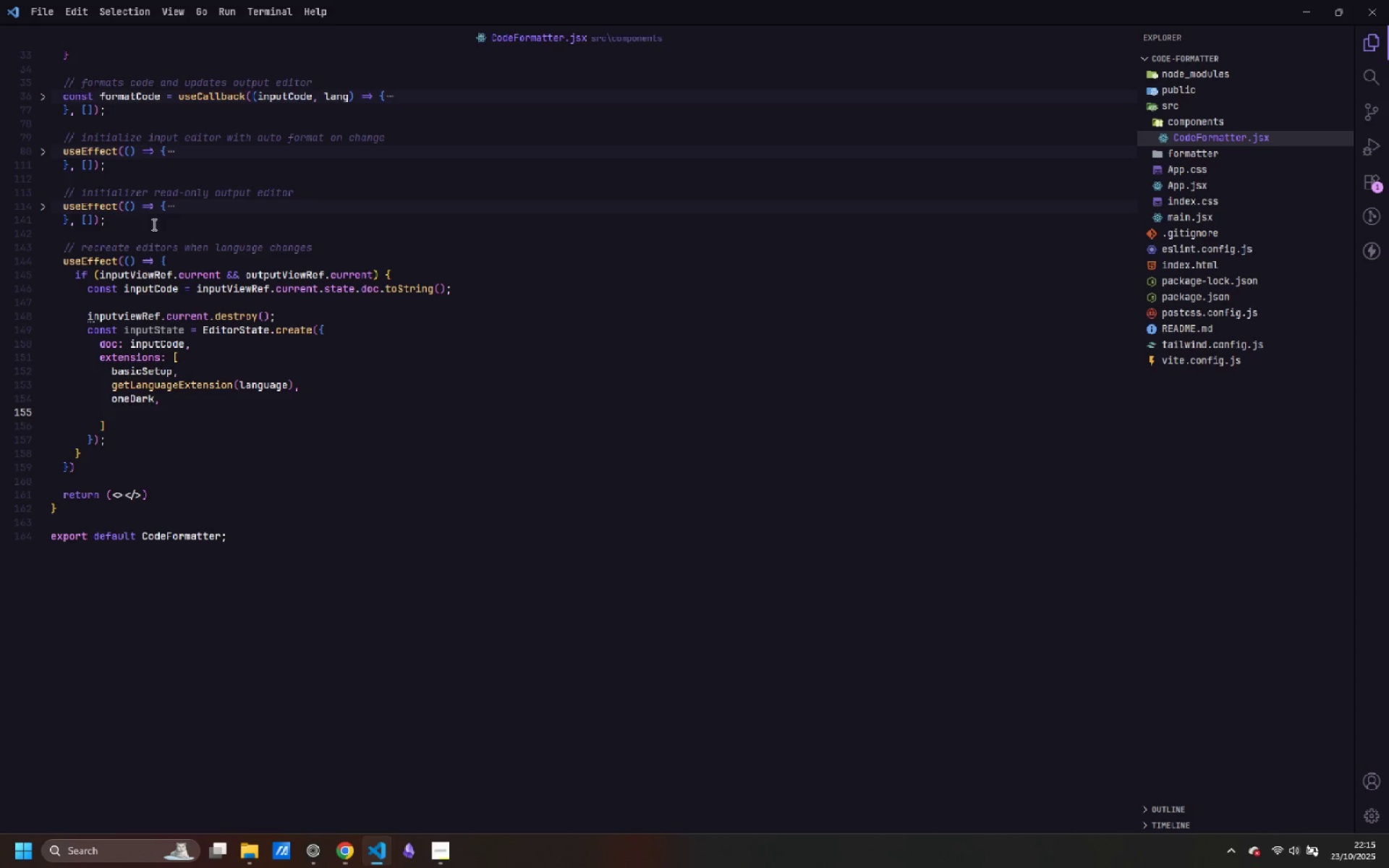 
type(EditorView.updateListene)
 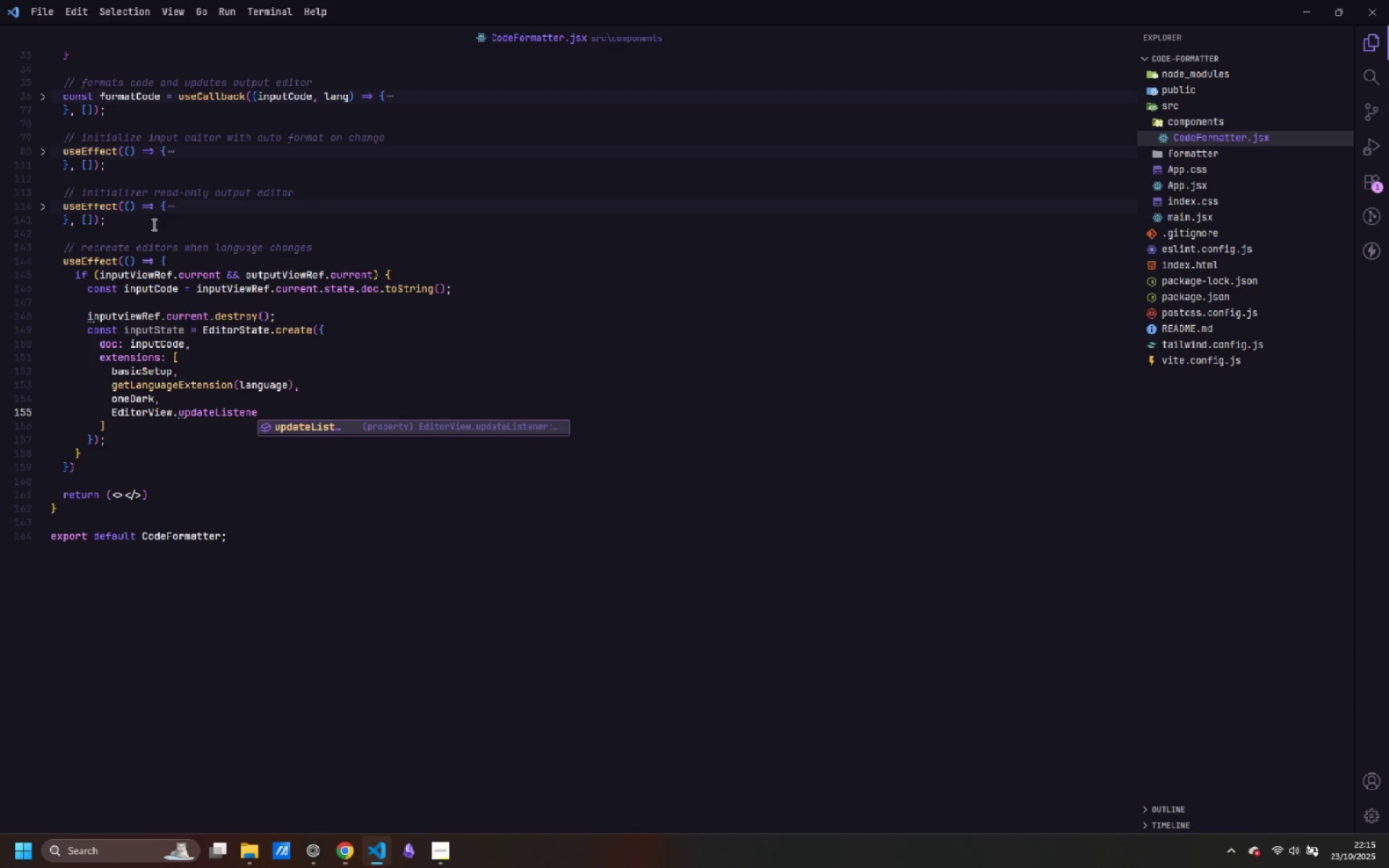 
key(Enter)
 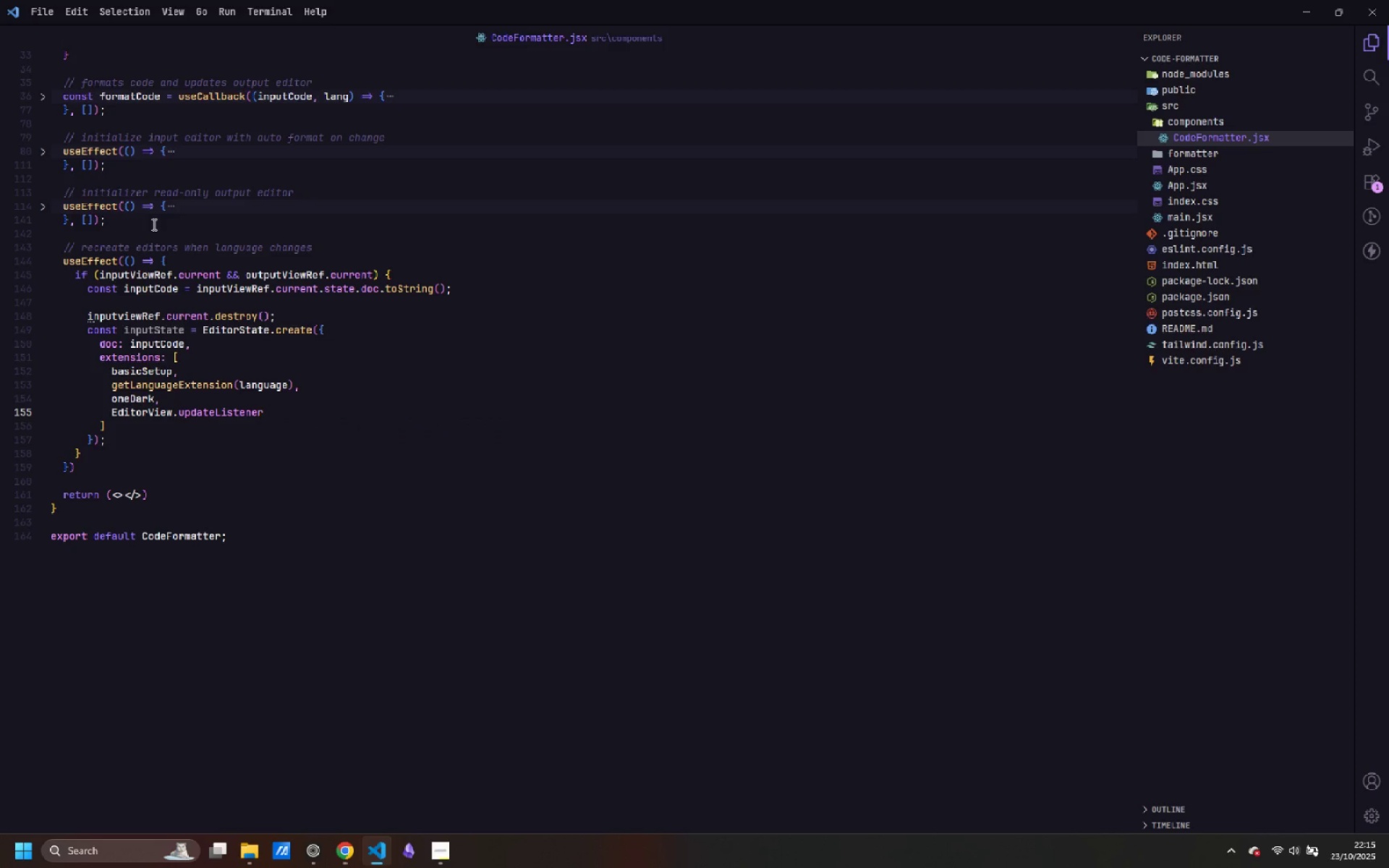 
type(.of()
key(Escape)
type((update)
 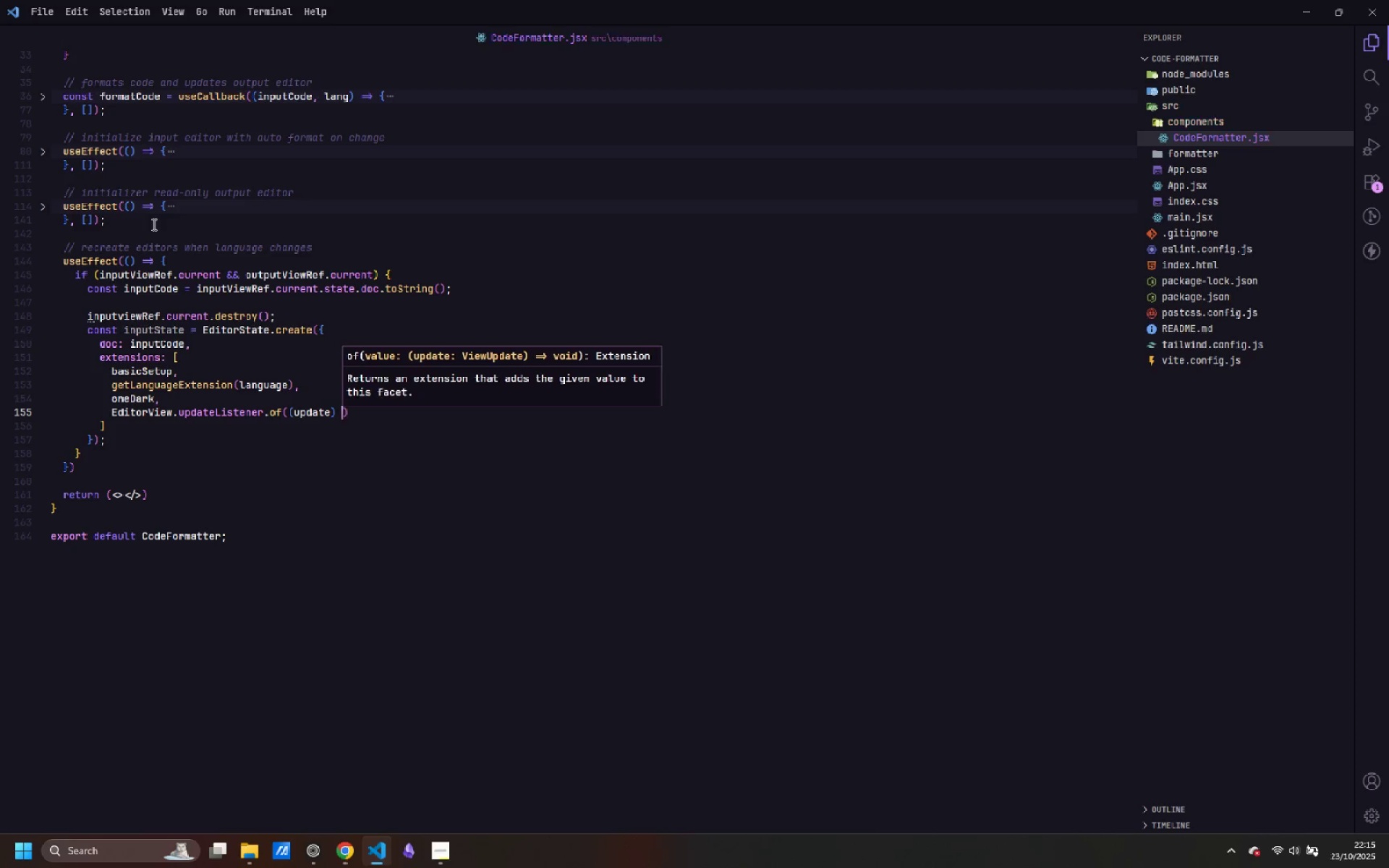 
 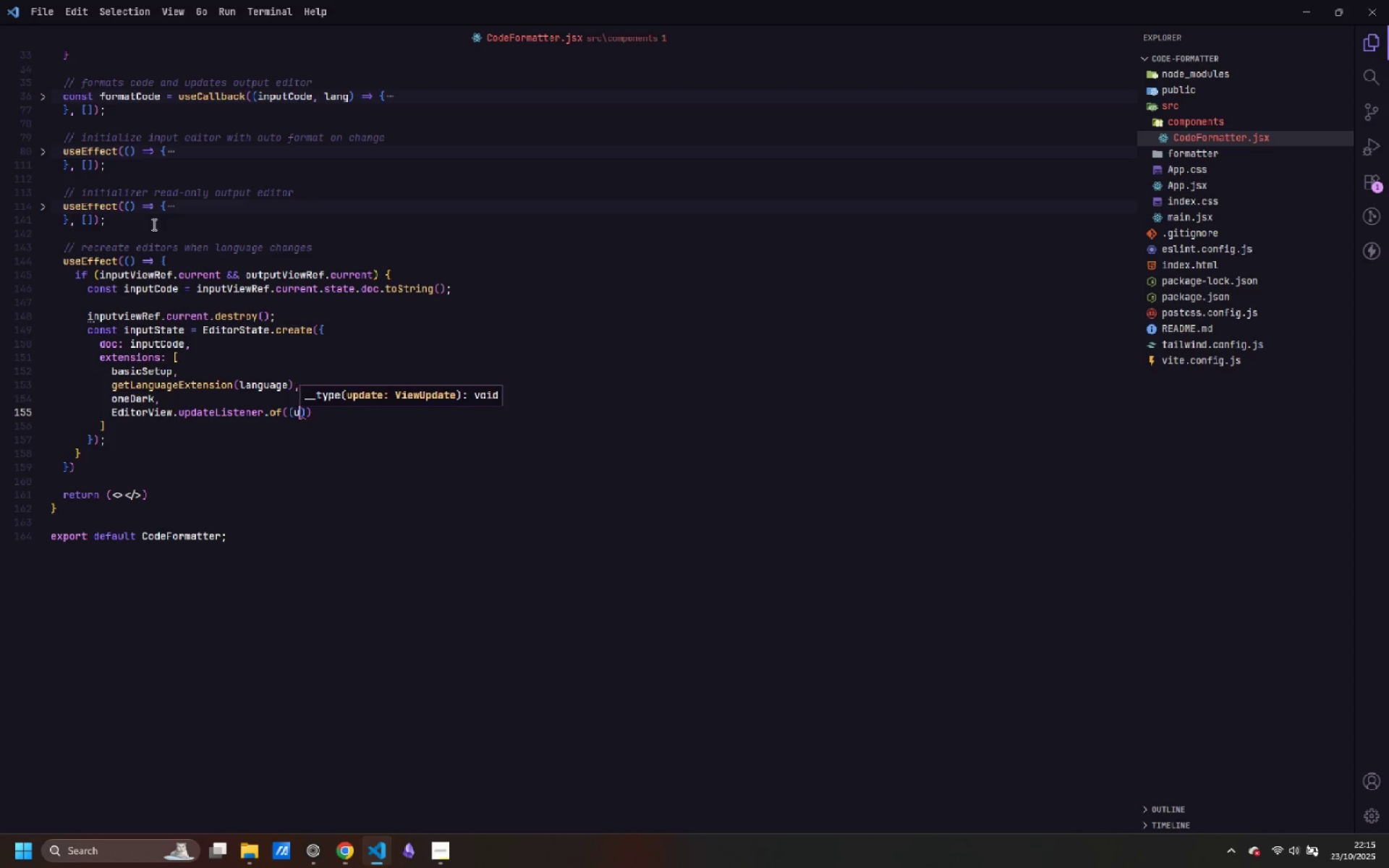 
key(ArrowRight)
 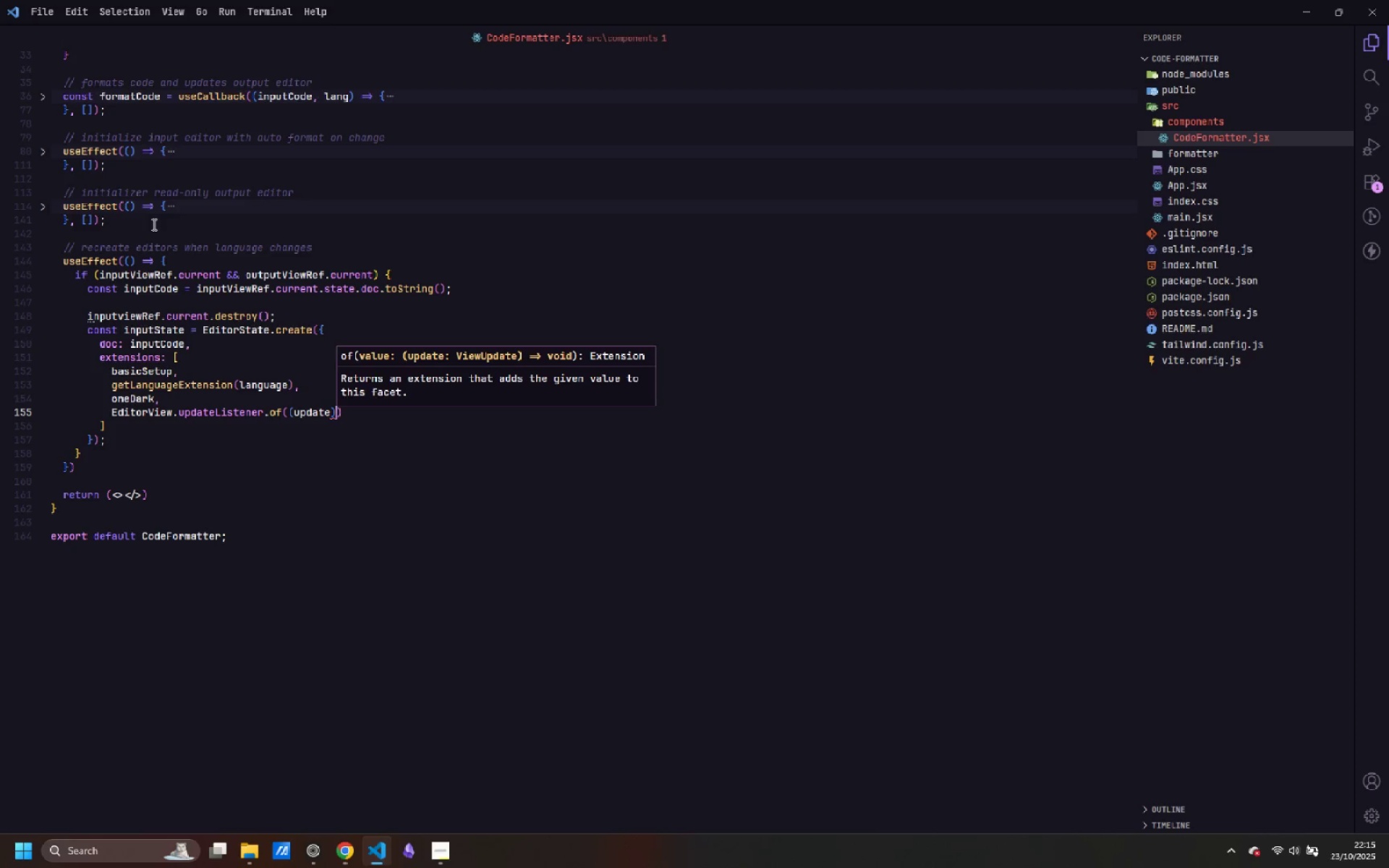 
key(Space)
 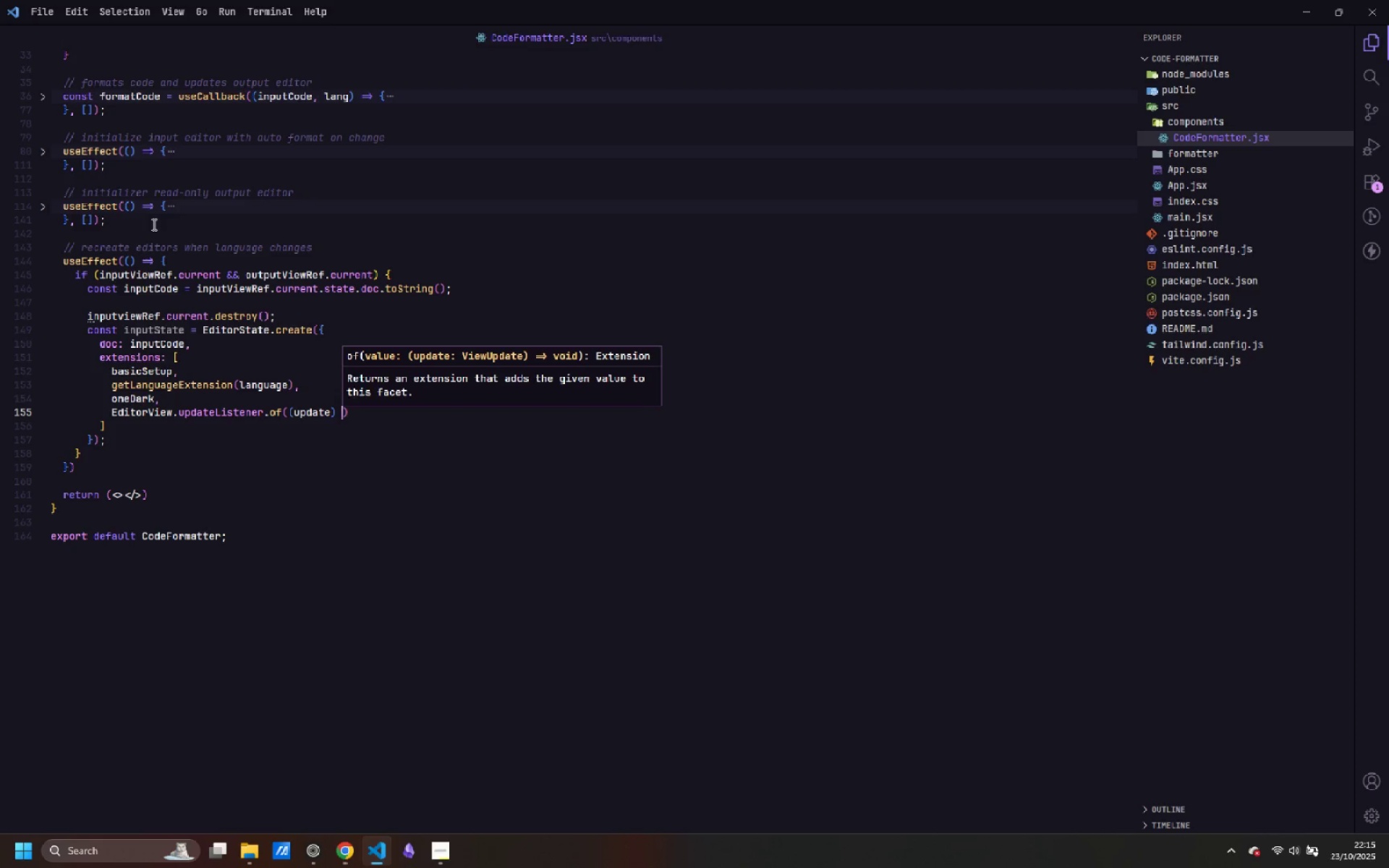 
key(Equal)
 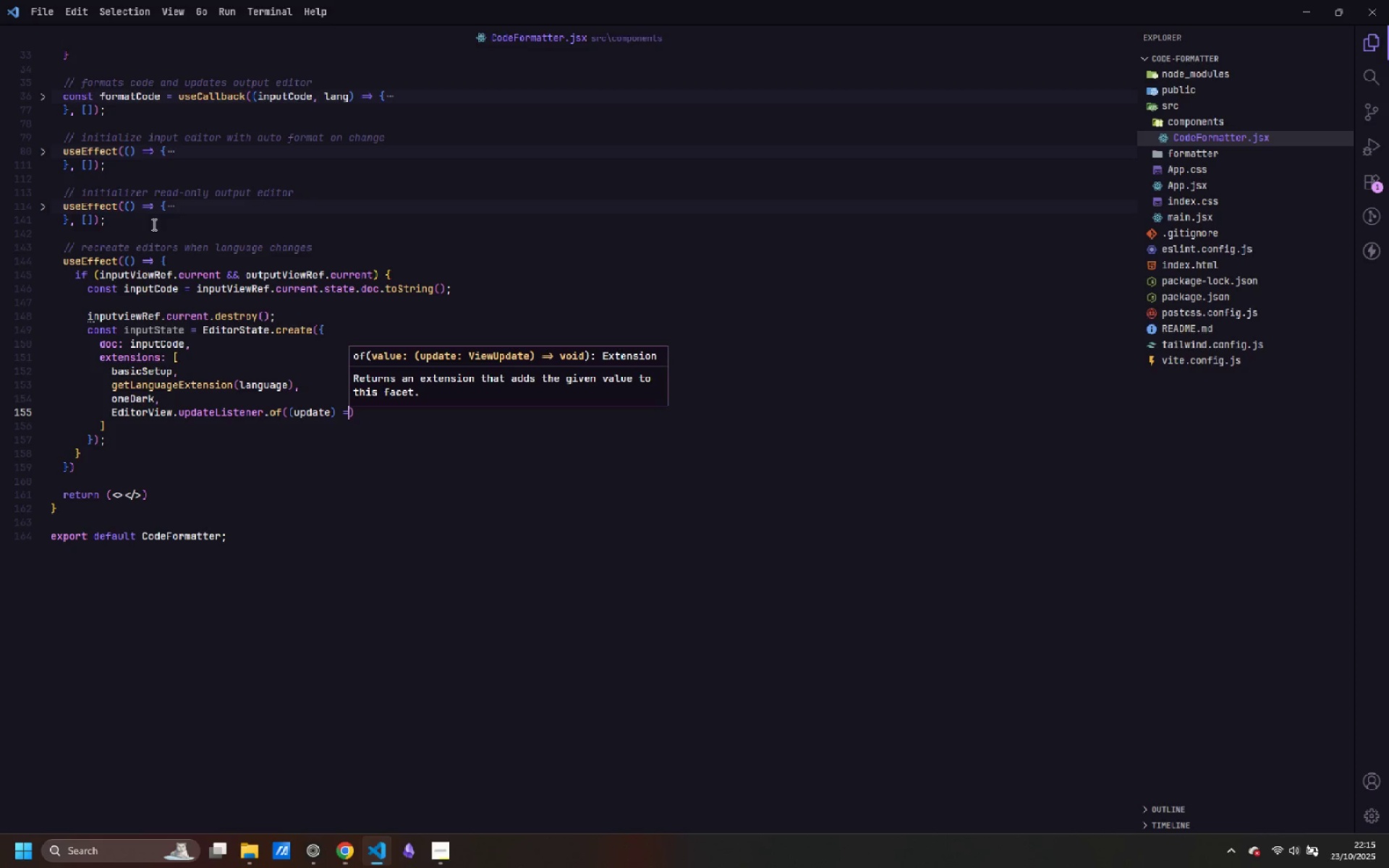 
key(Shift+Period)
 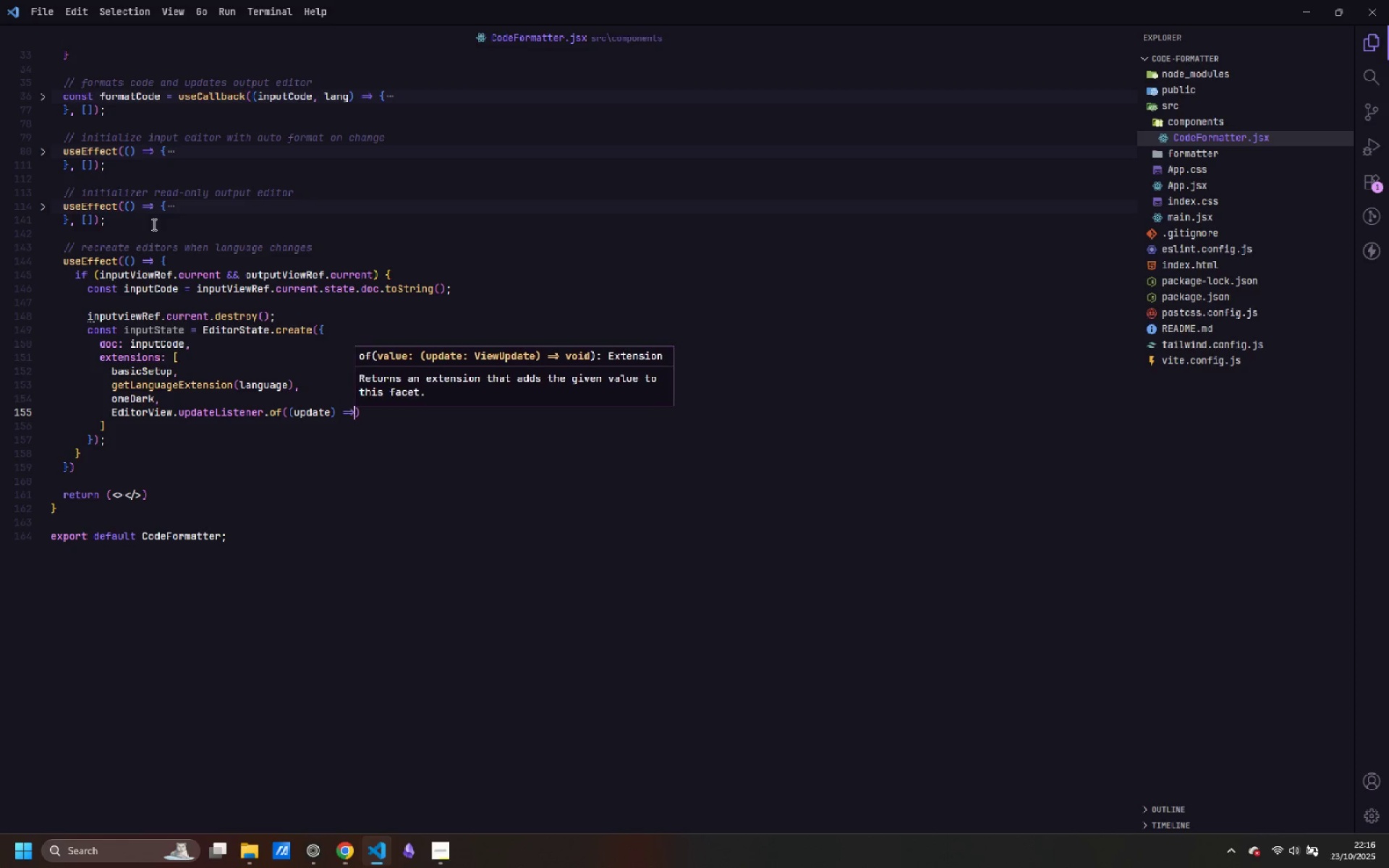 
key(Shift+Space)
 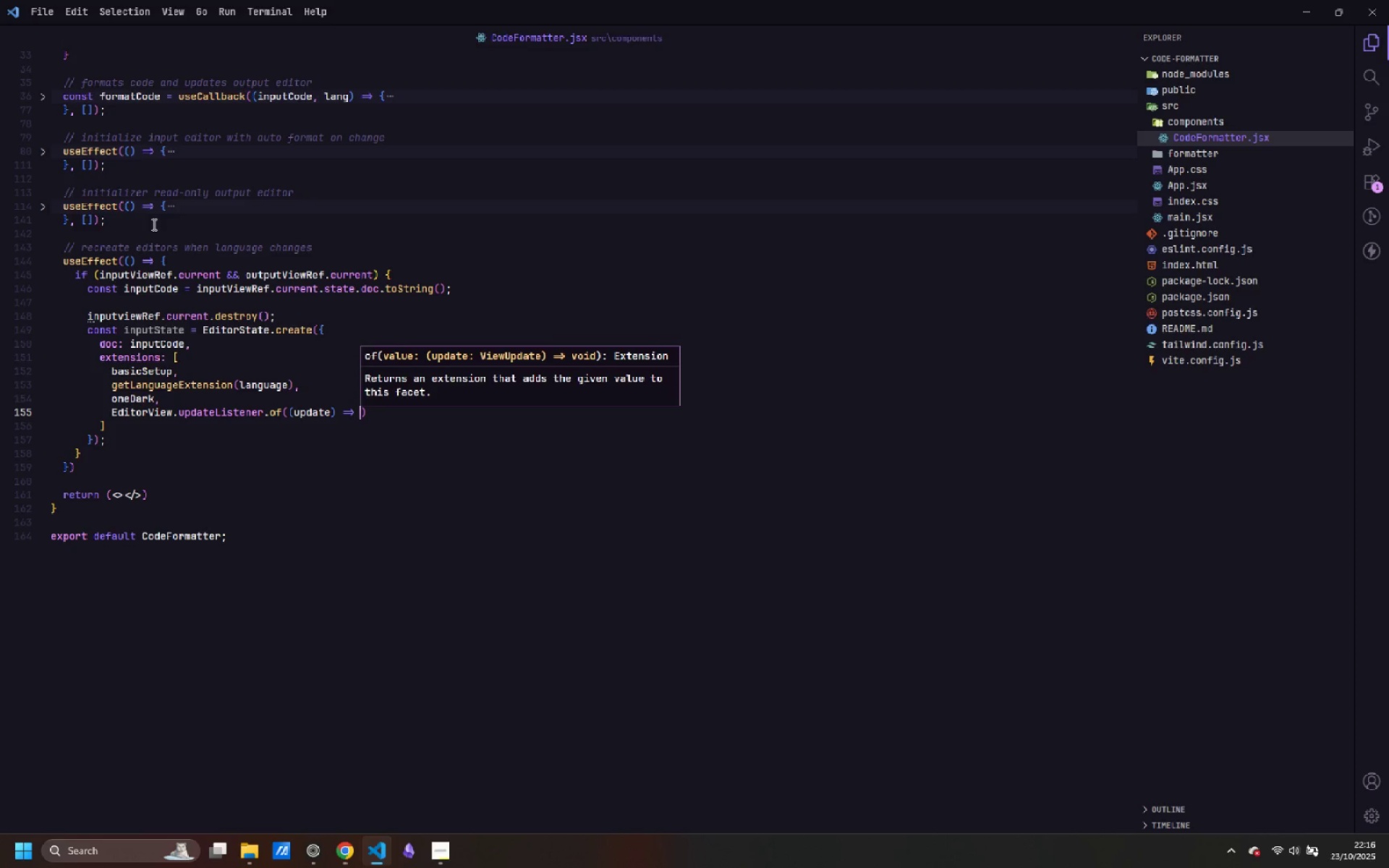 
key(Shift+BracketLeft)
 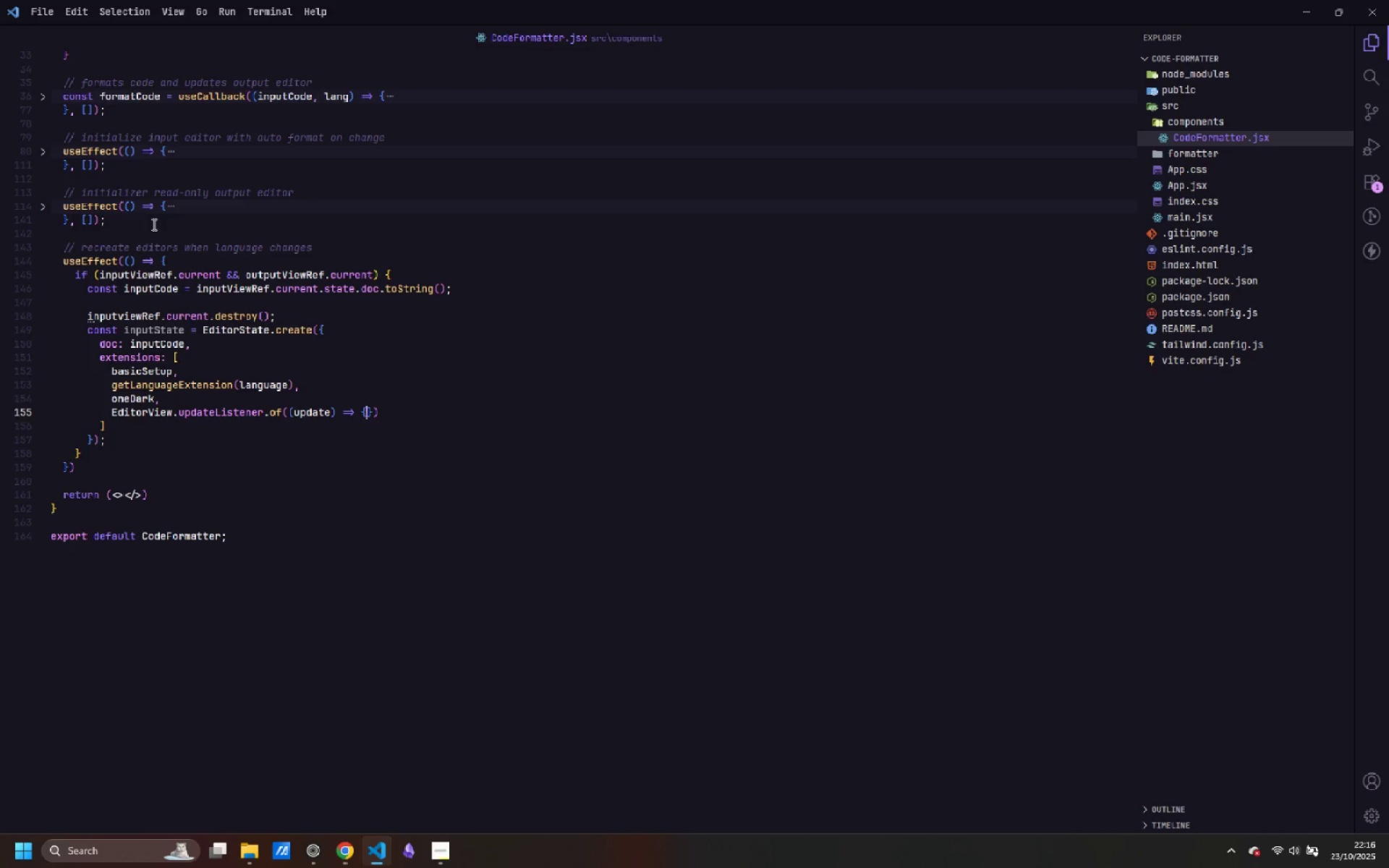 
key(Enter)
 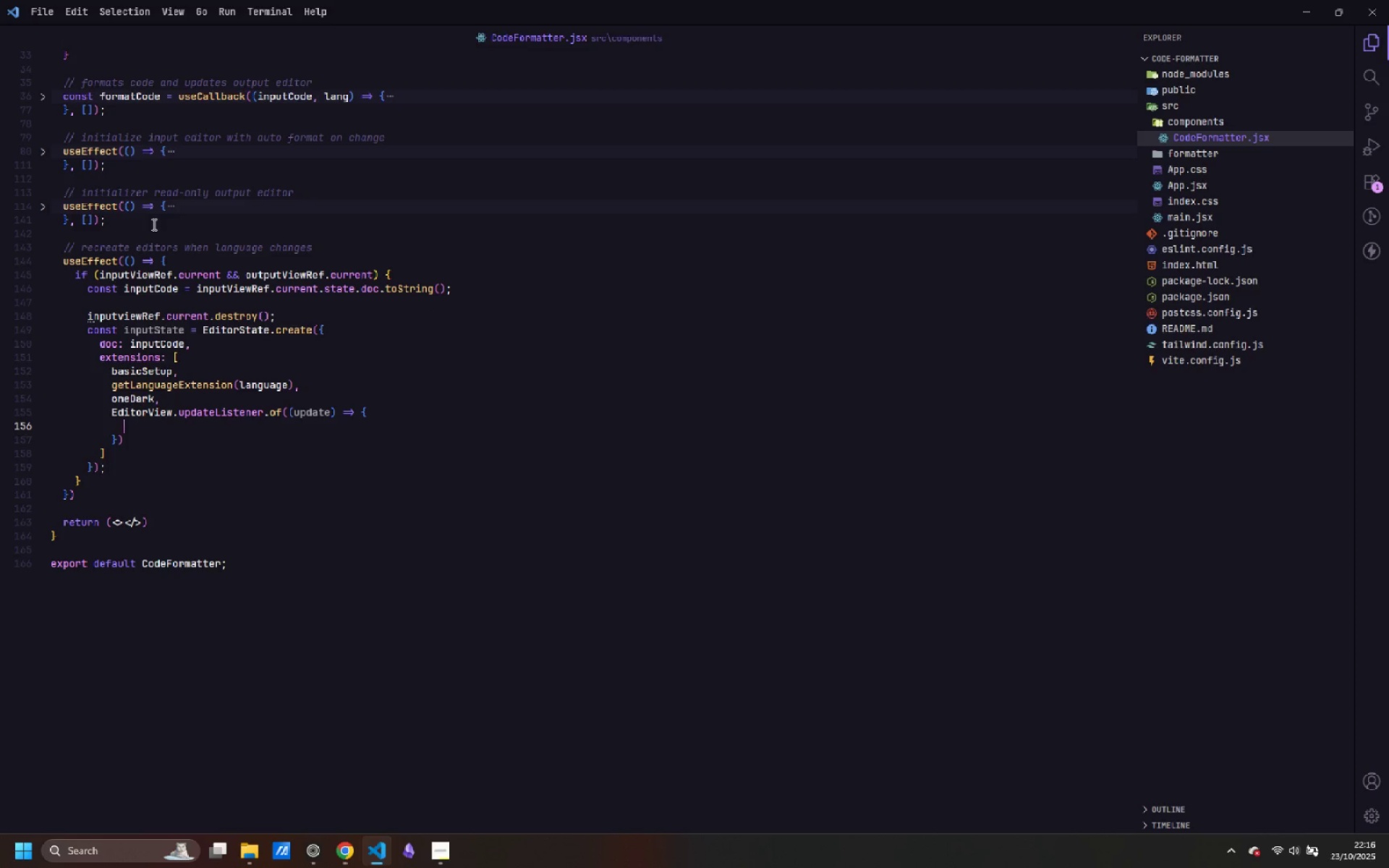 
wait(5.7)
 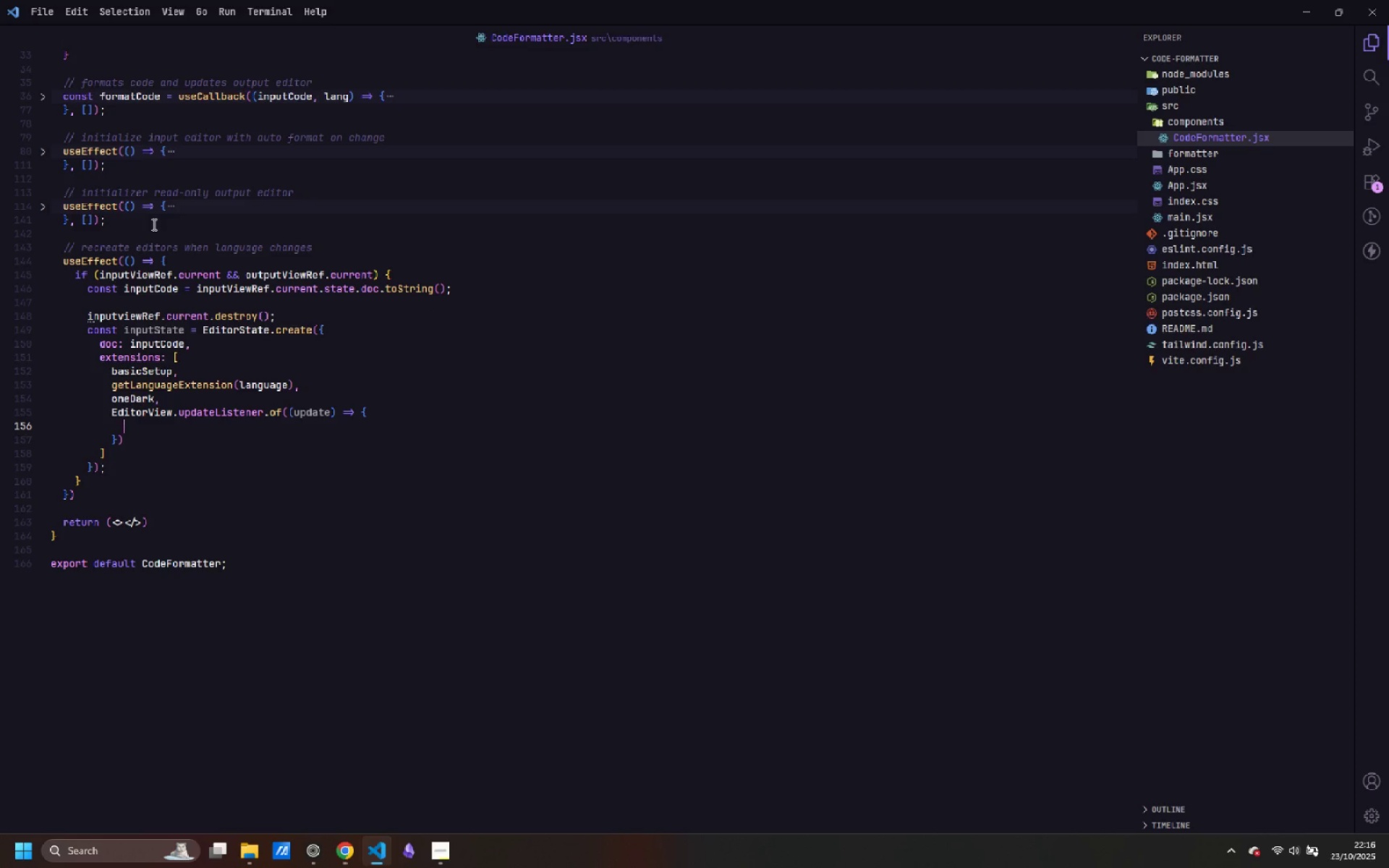 
type(if (unp)
key(Backspace)
key(Backspace)
type(pted)
key(Backspace)
key(Backspace)
key(Backspace)
type(dated)
key(Backspace)
type(.docChan)
 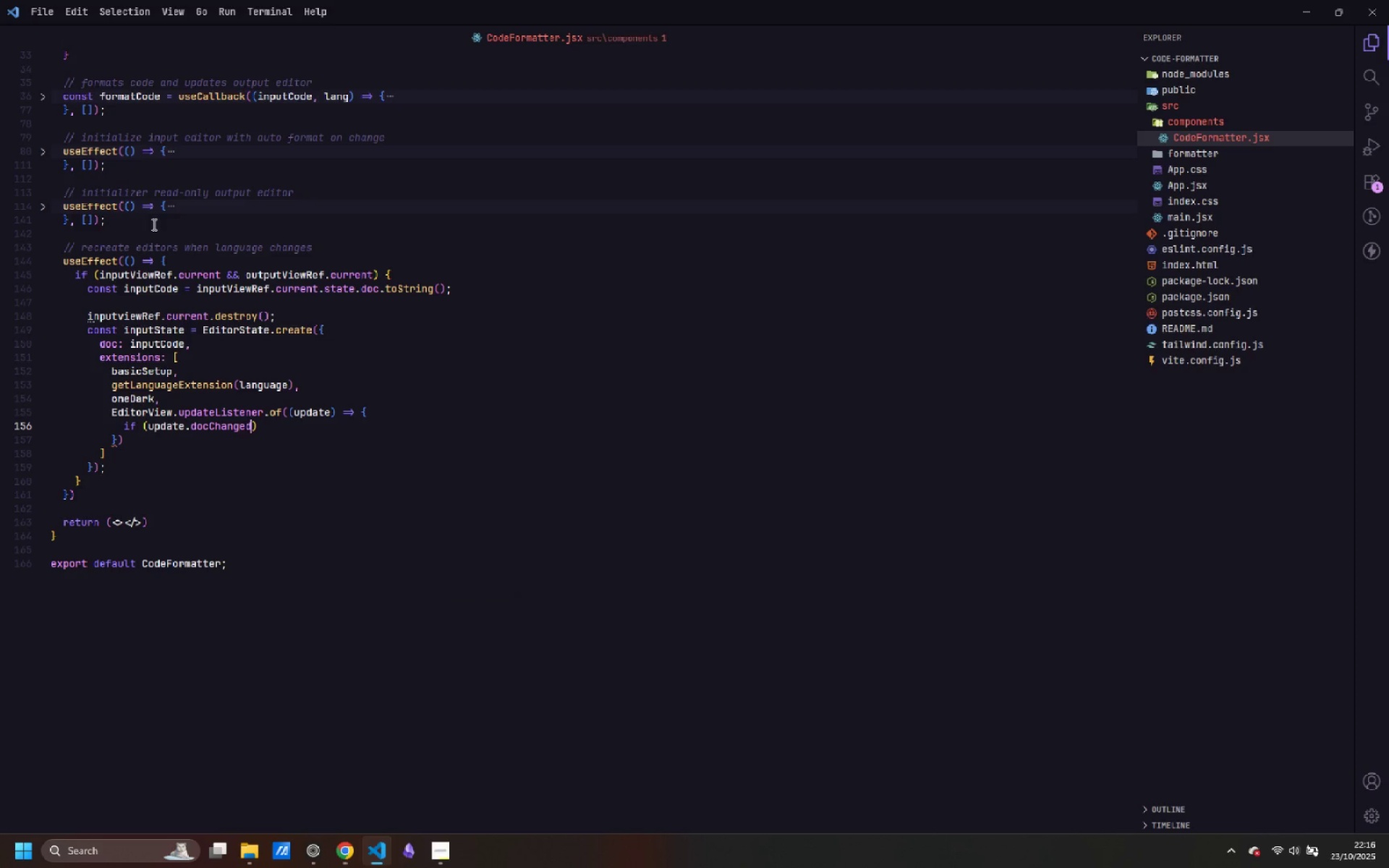 
 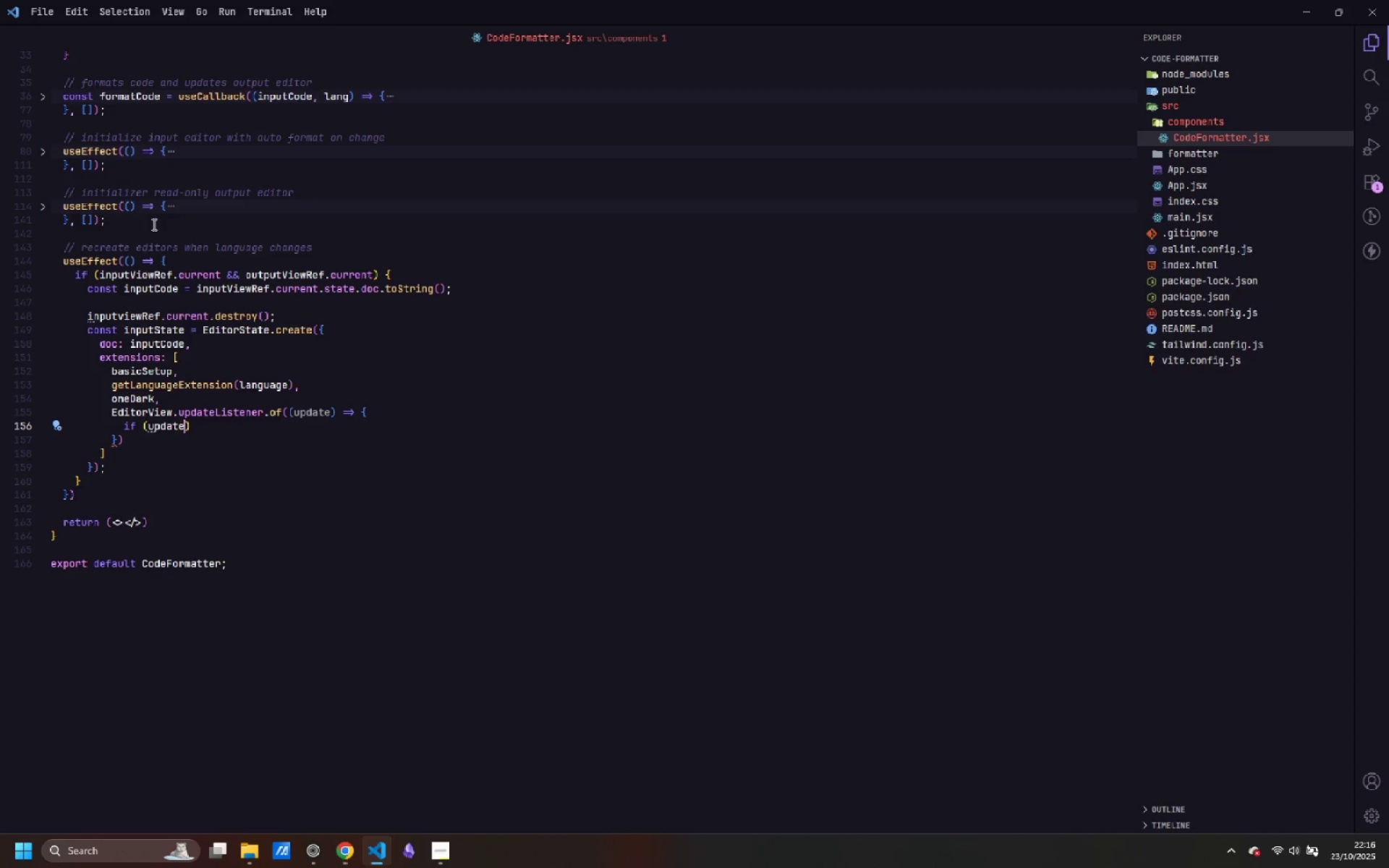 
key(Enter)
 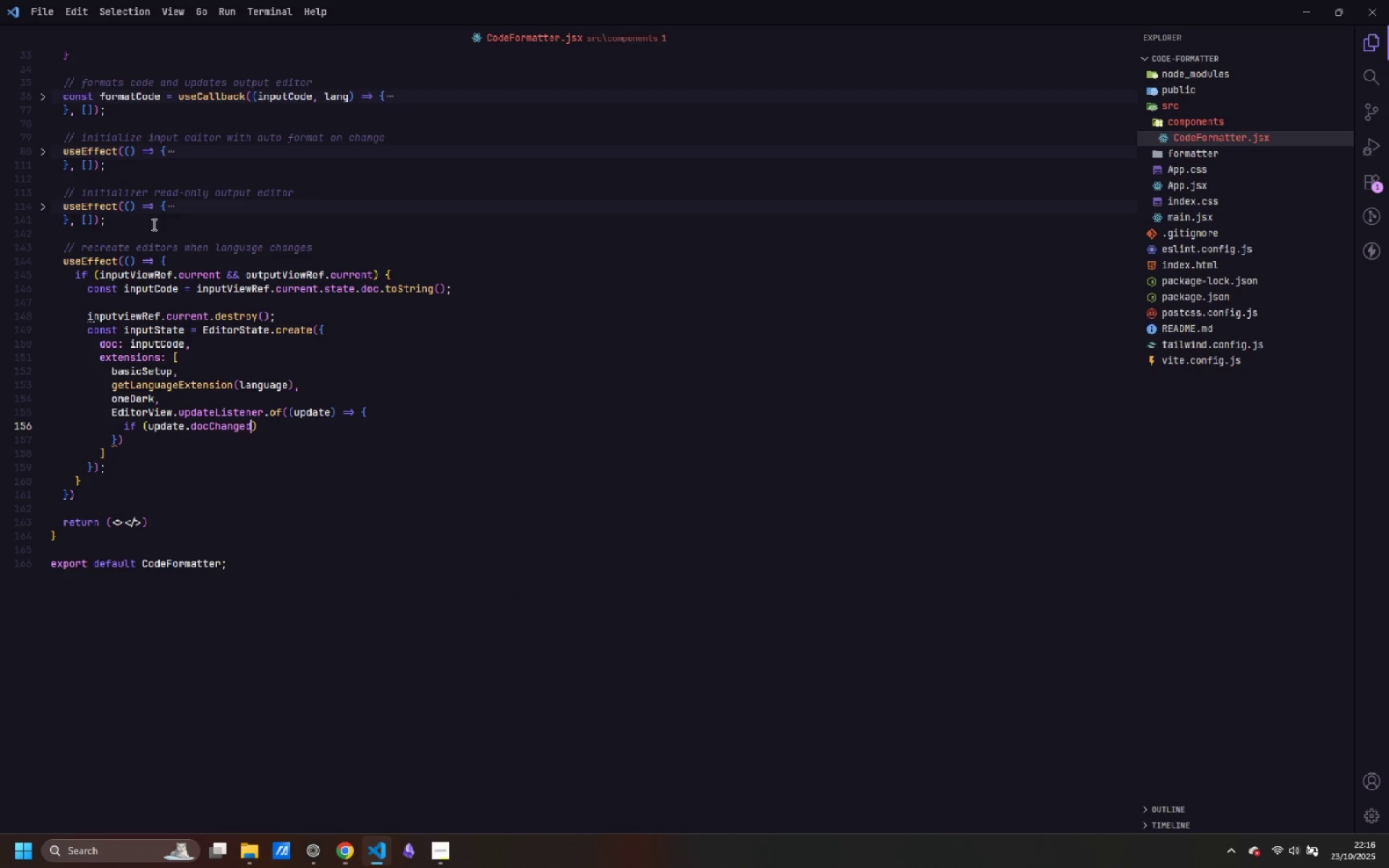 
key(ArrowRight)
 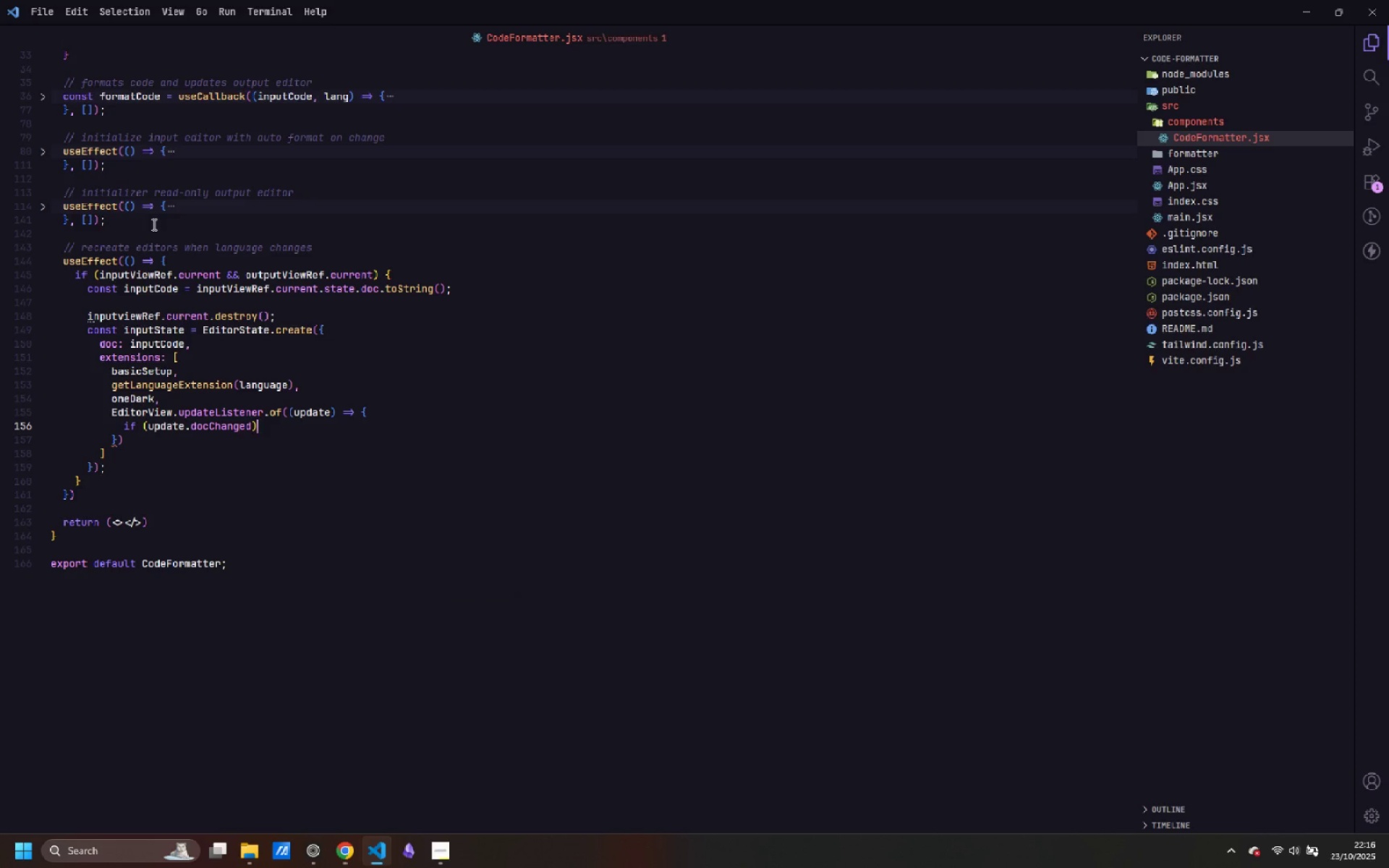 
key(Space)
 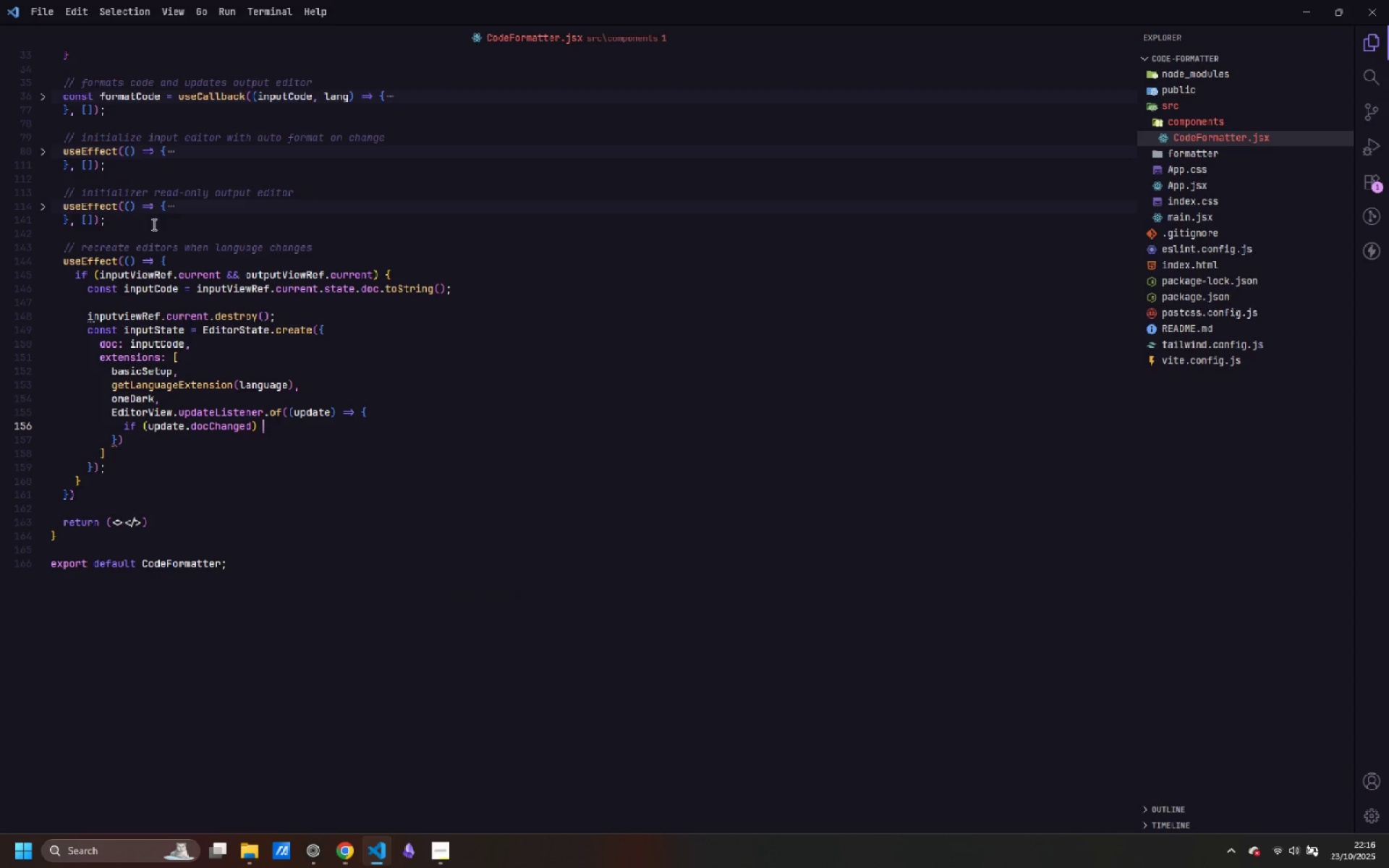 
key(Shift+BracketLeft)
 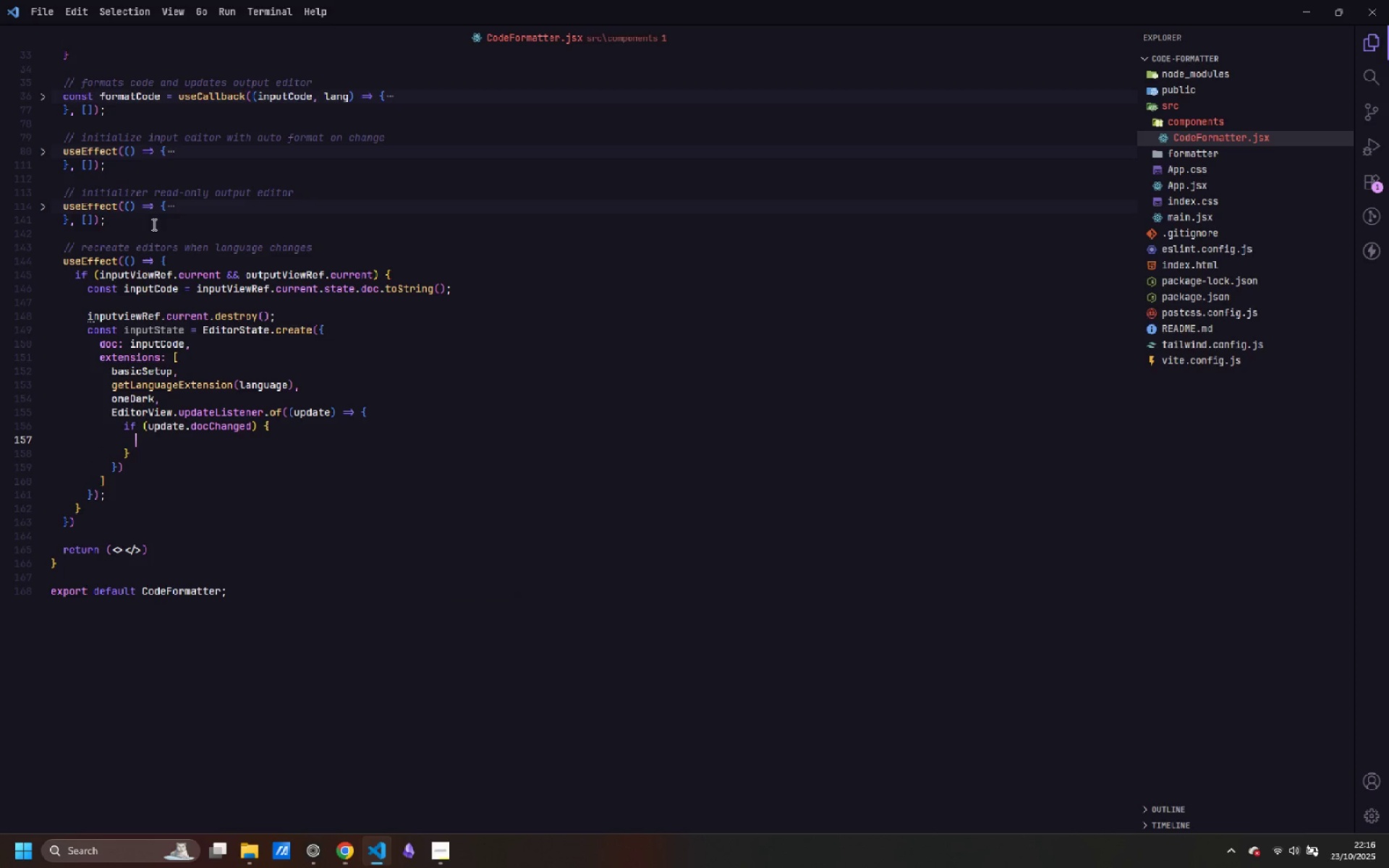 
key(Enter)
 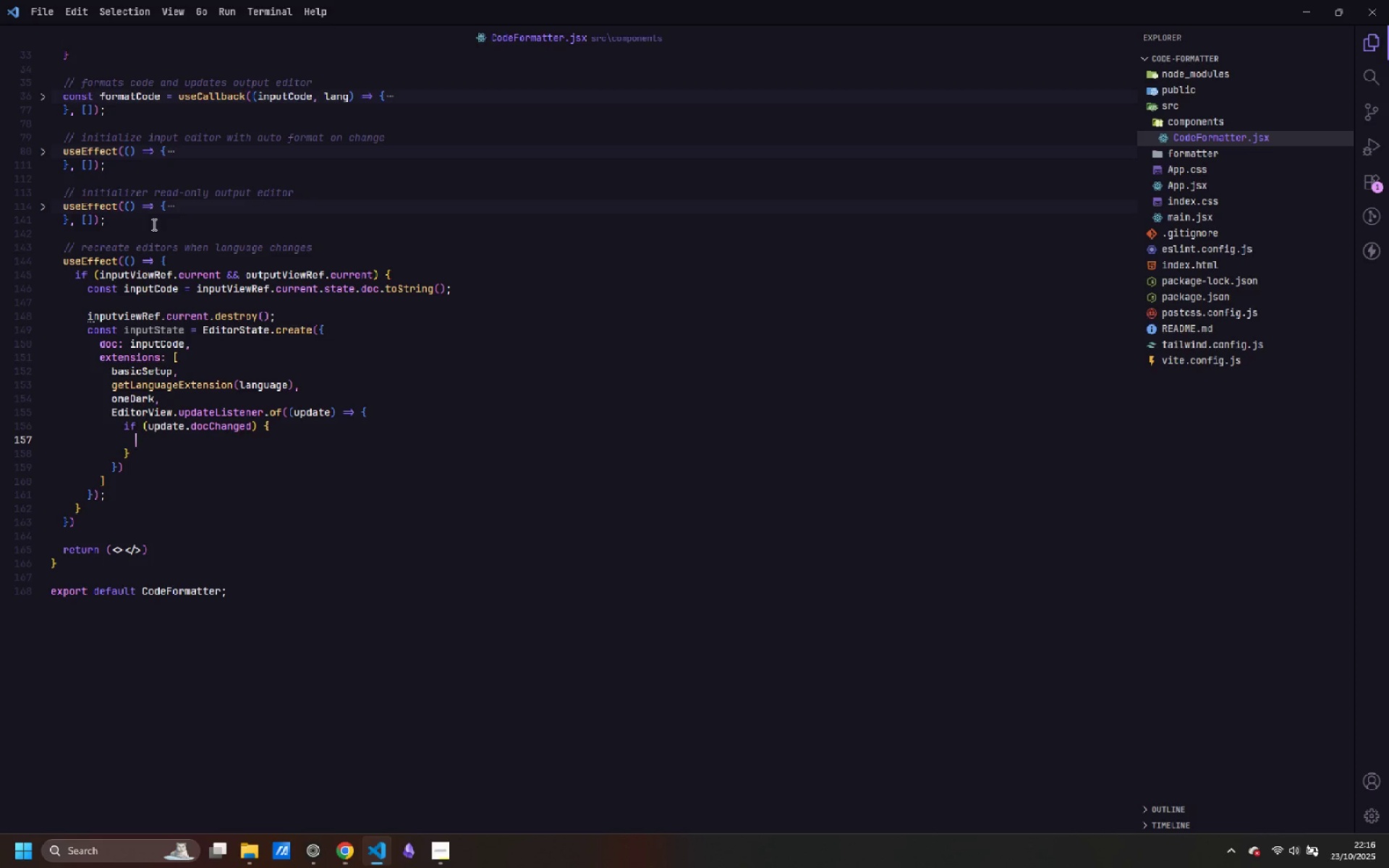 
type(const new )
key(Backspace)
type(Code = update.state.dic)
key(Backspace)
key(Backspace)
type(oc.toS)
 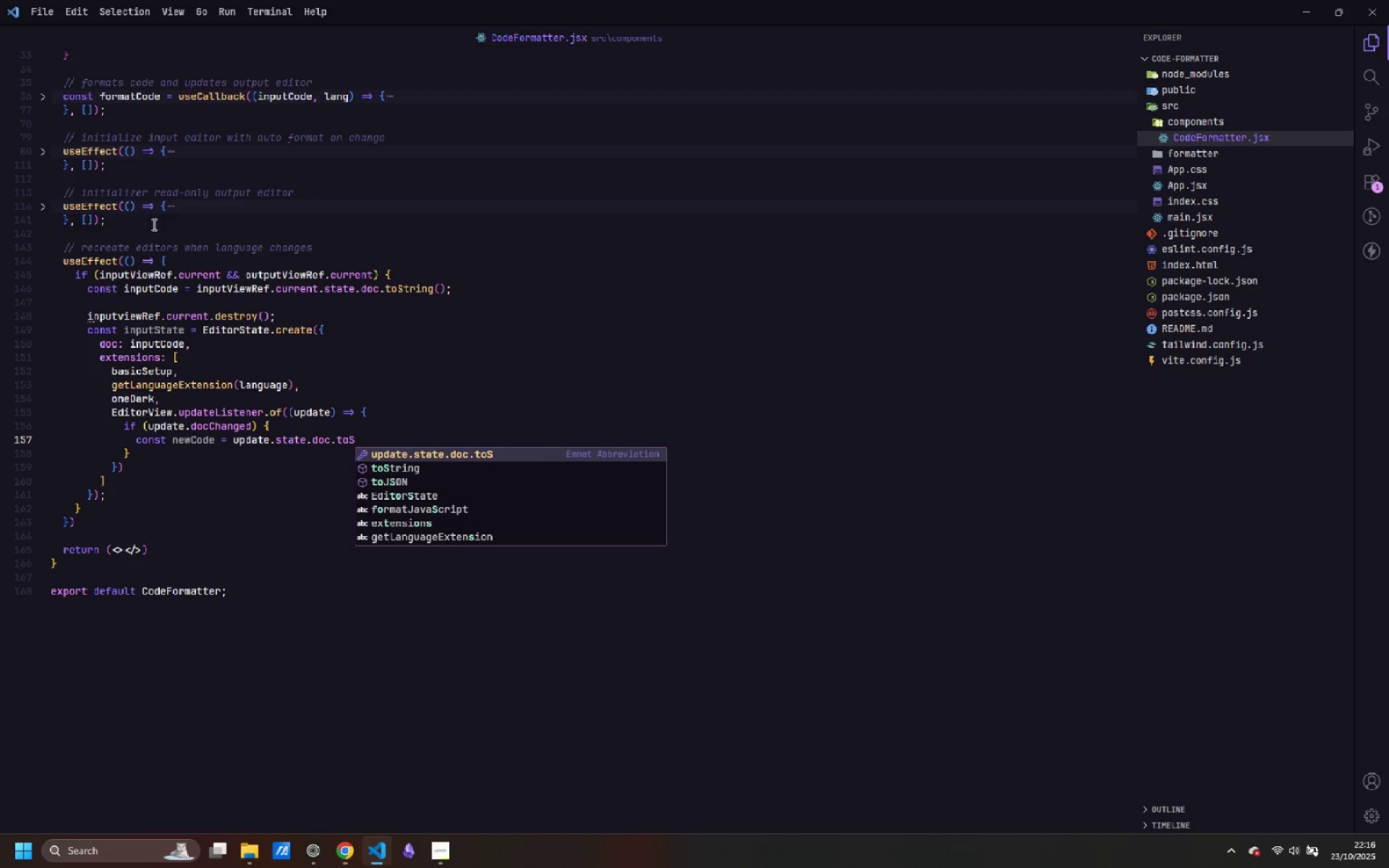 
key(ArrowDown)
 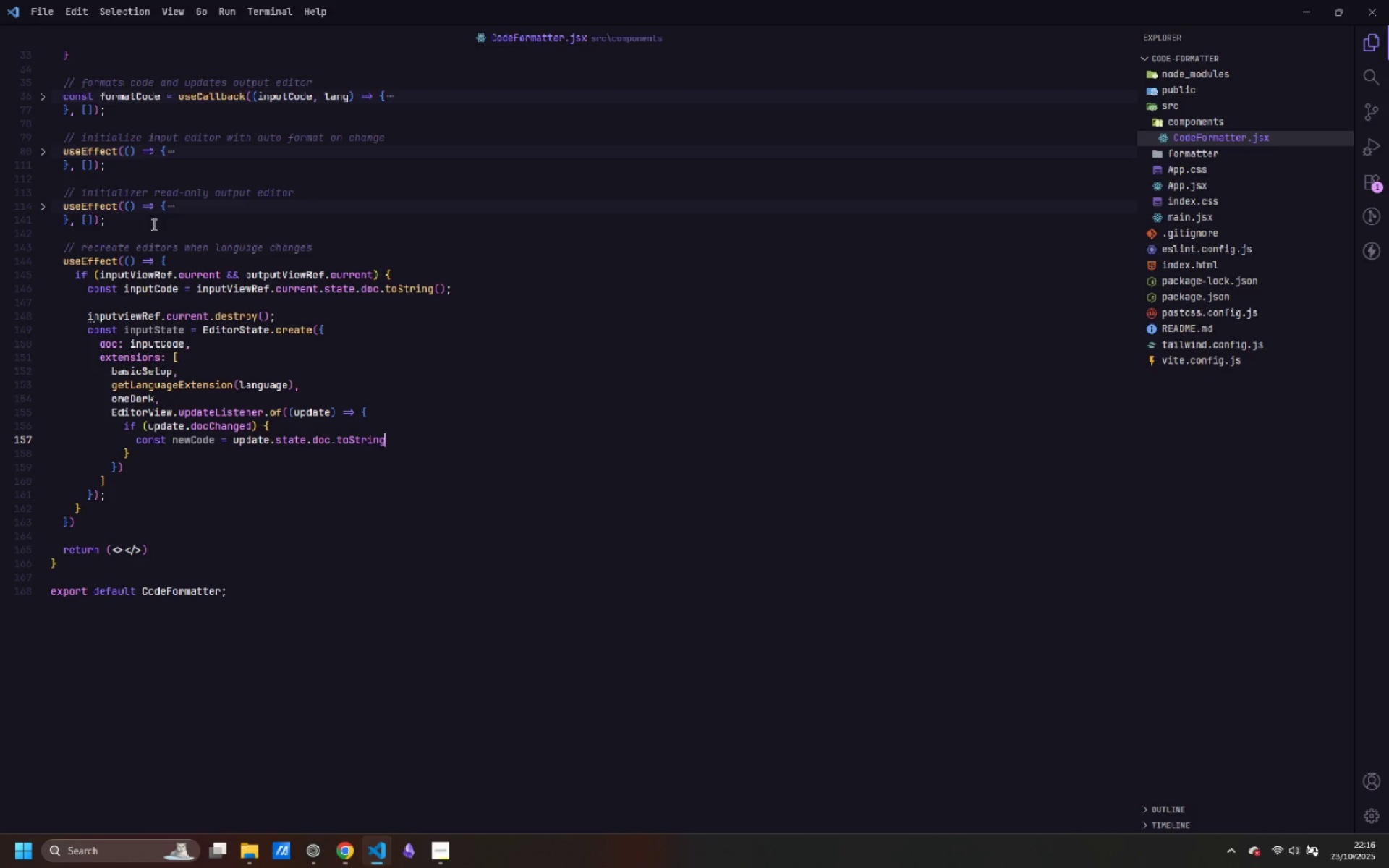 
key(Enter)
 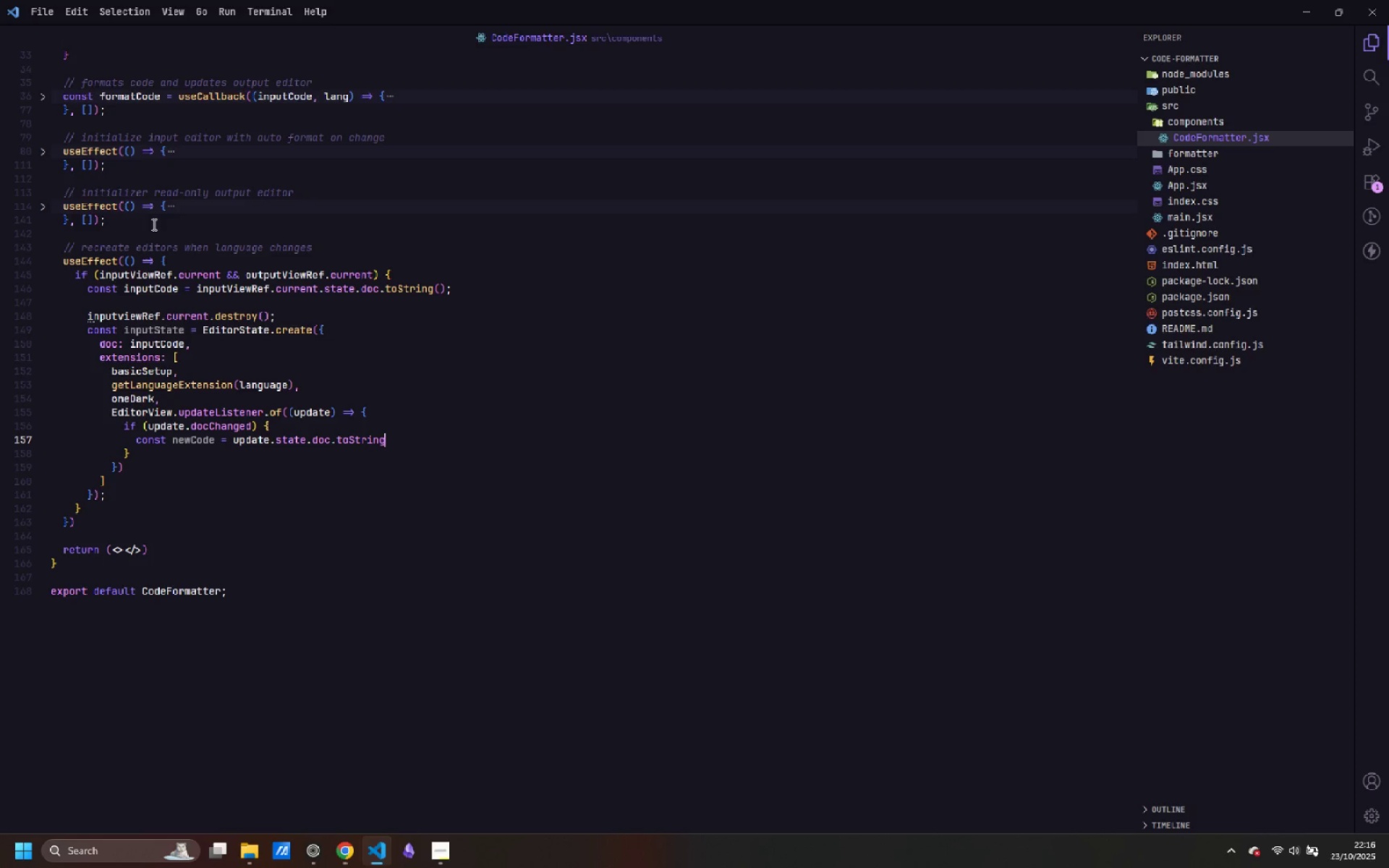 
type(();)
 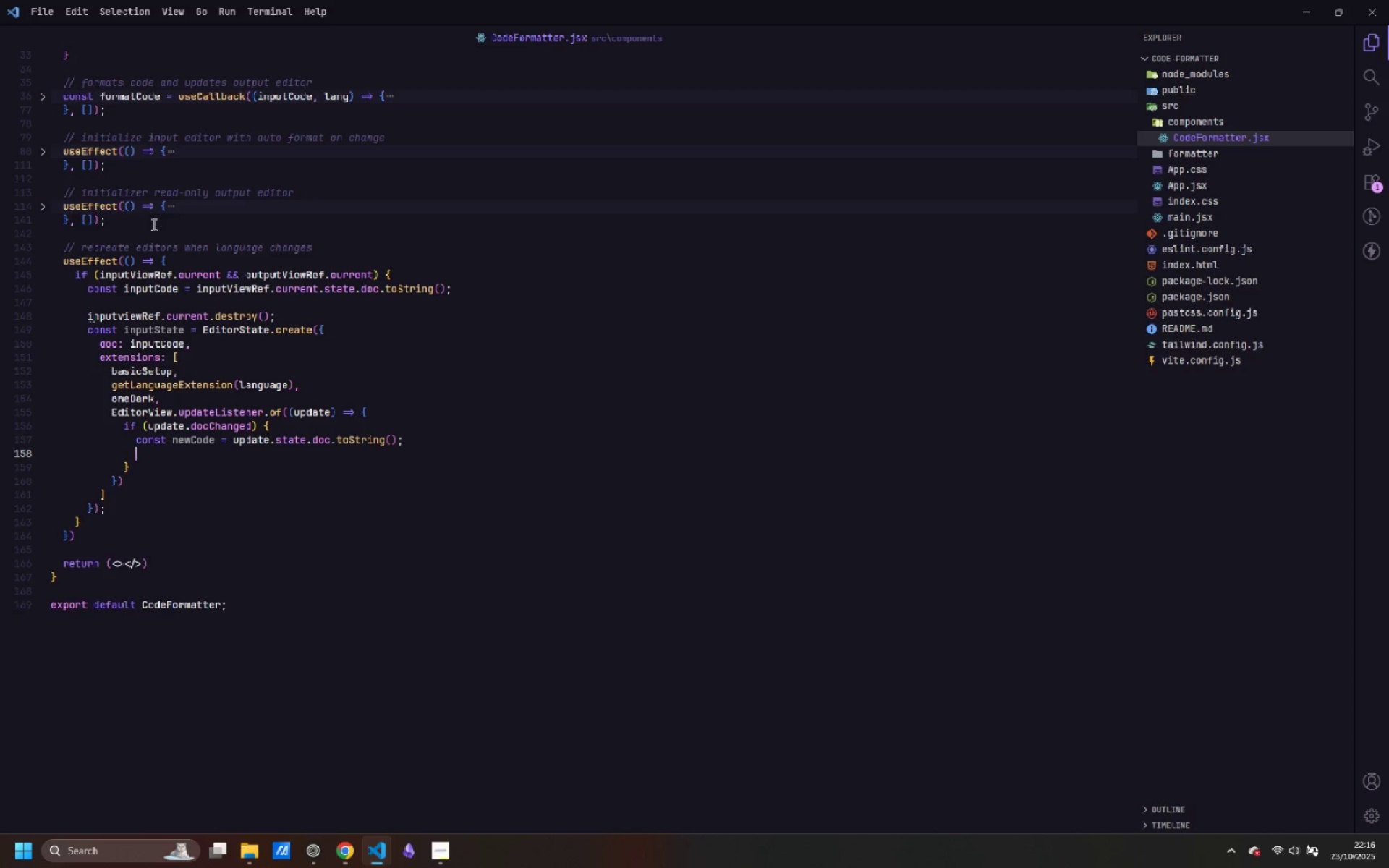 
key(Enter)
 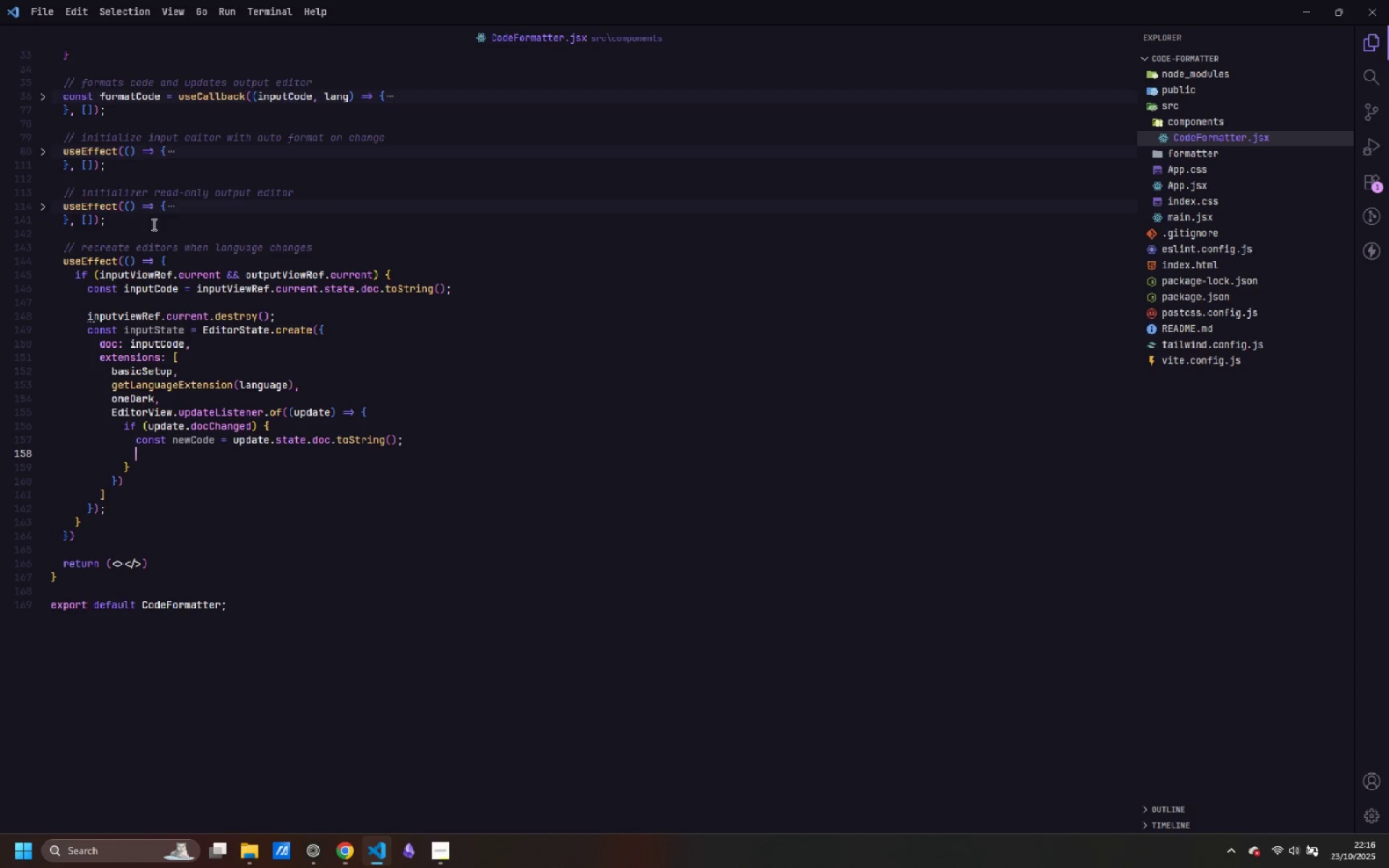 
type(formatCode(newCode, language)
 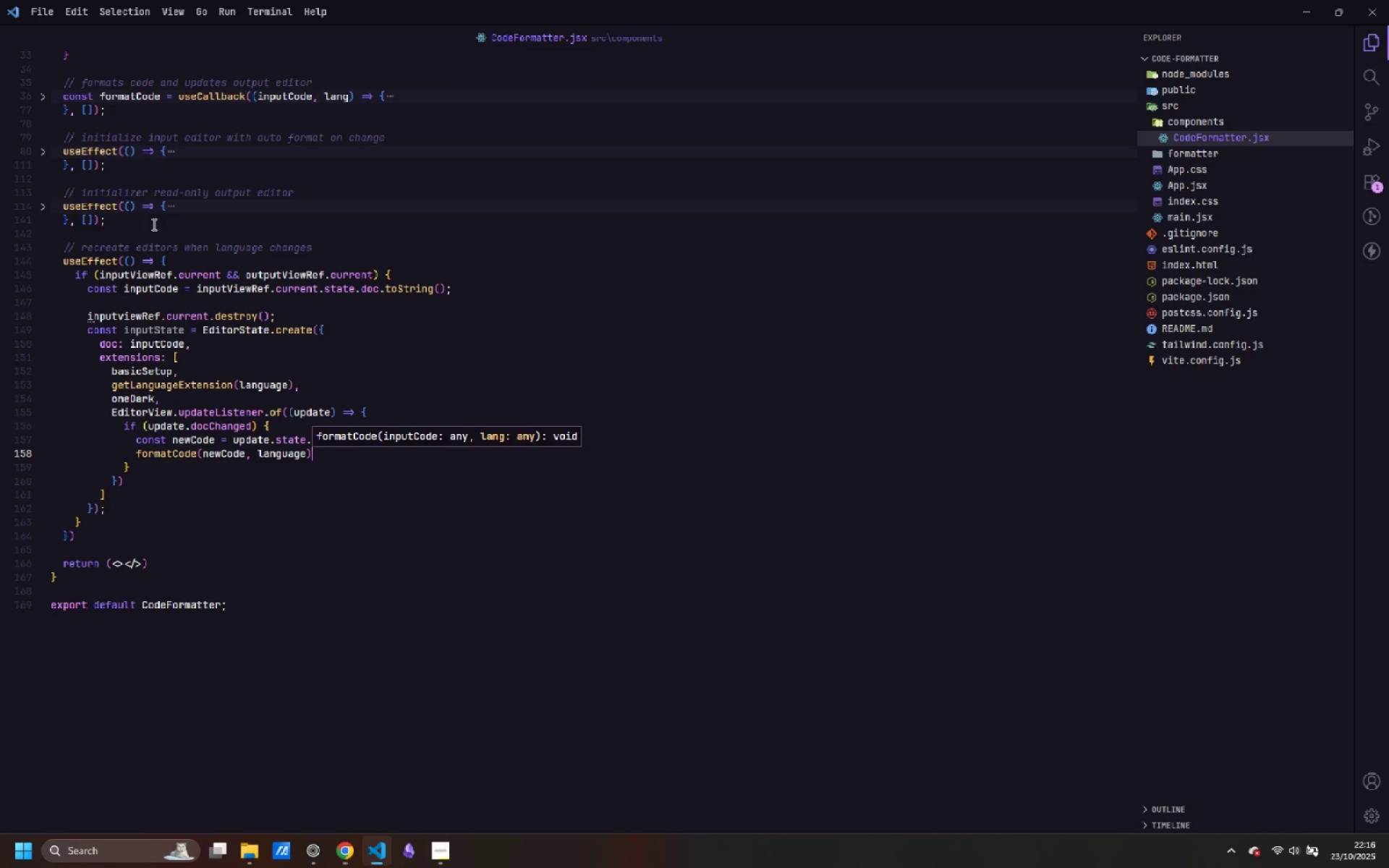 
 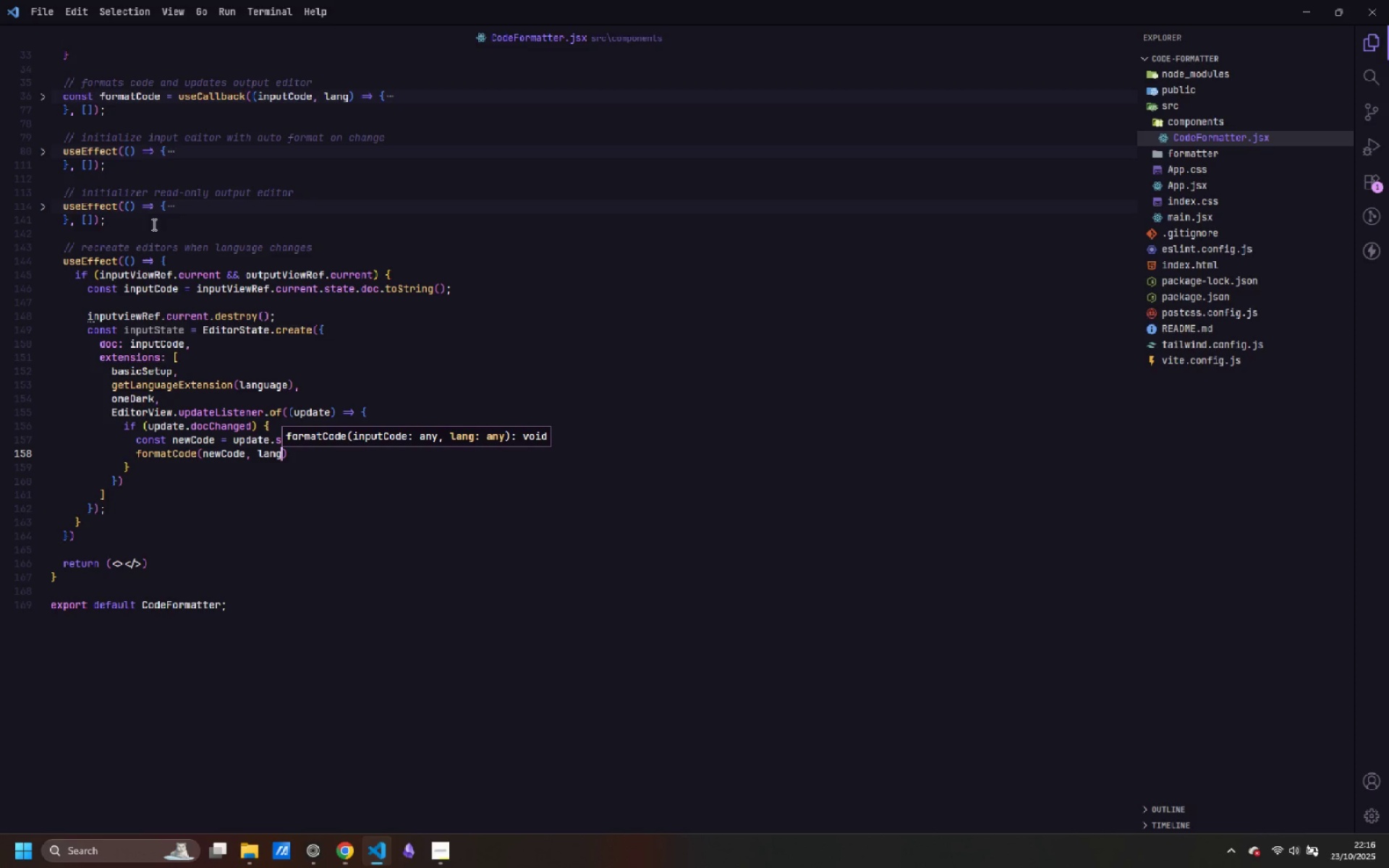 
key(ArrowRight)
 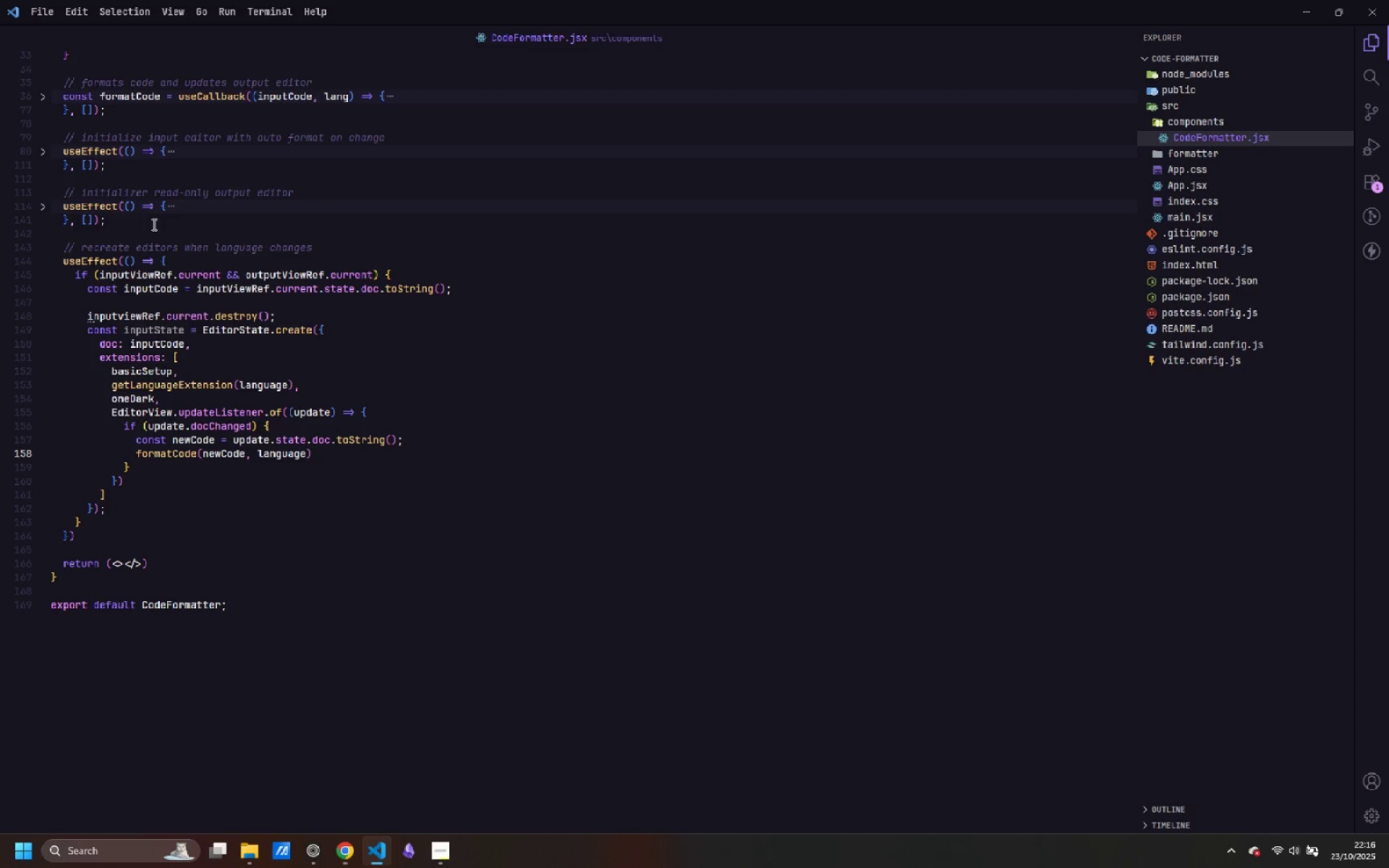 
key(Semicolon)
 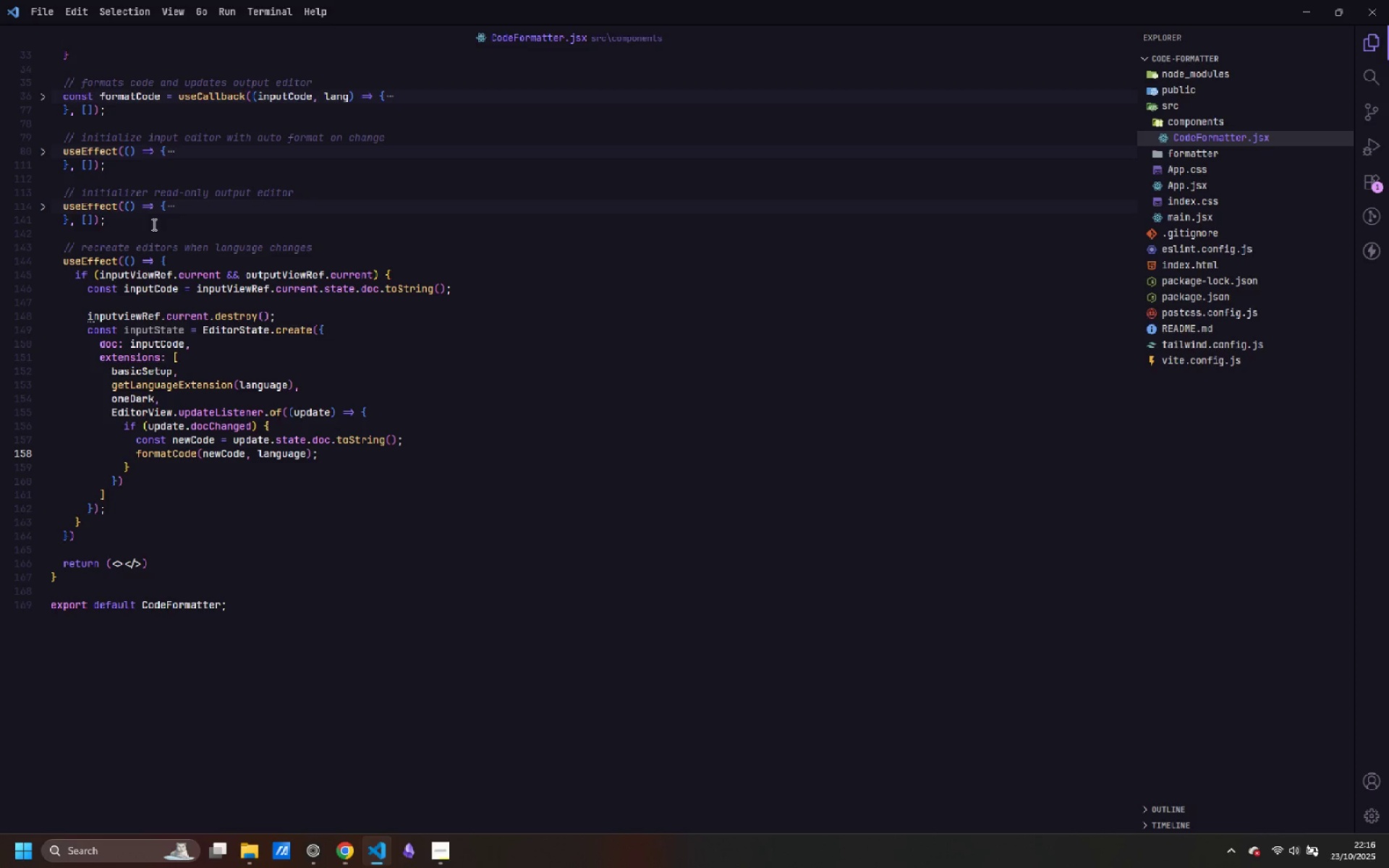 
key(ArrowDown)
 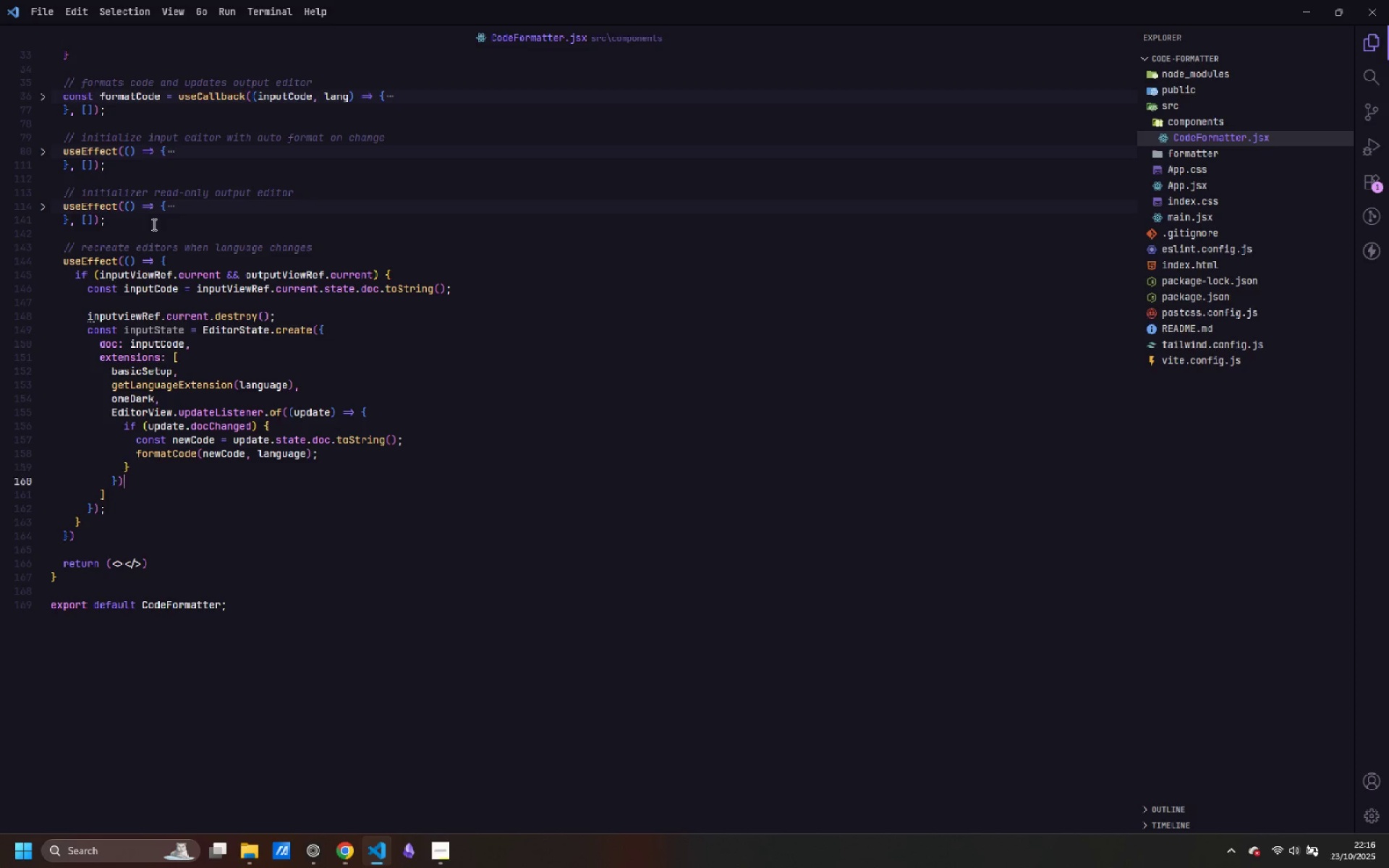 
key(ArrowDown)
 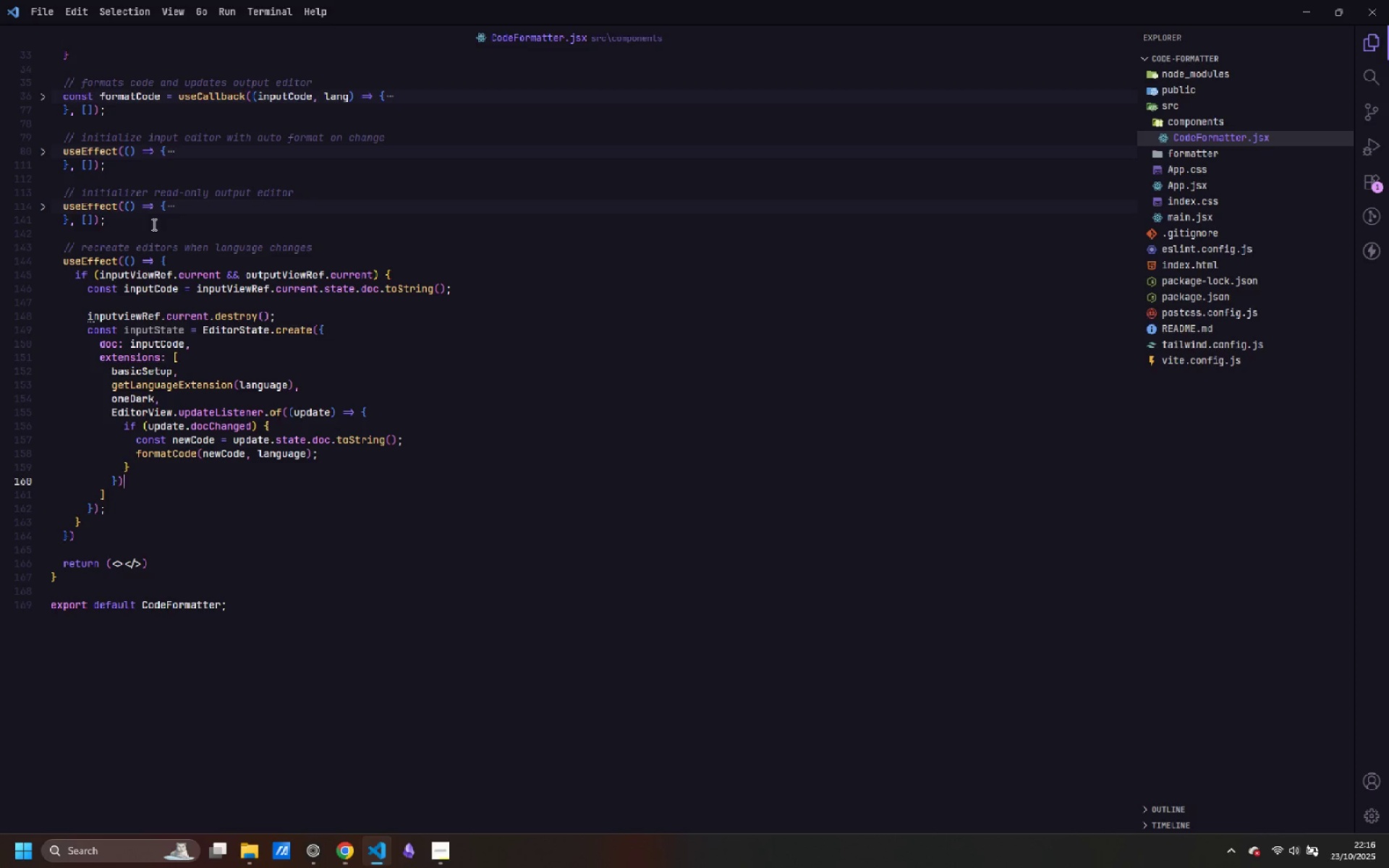 
key(ArrowDown)
 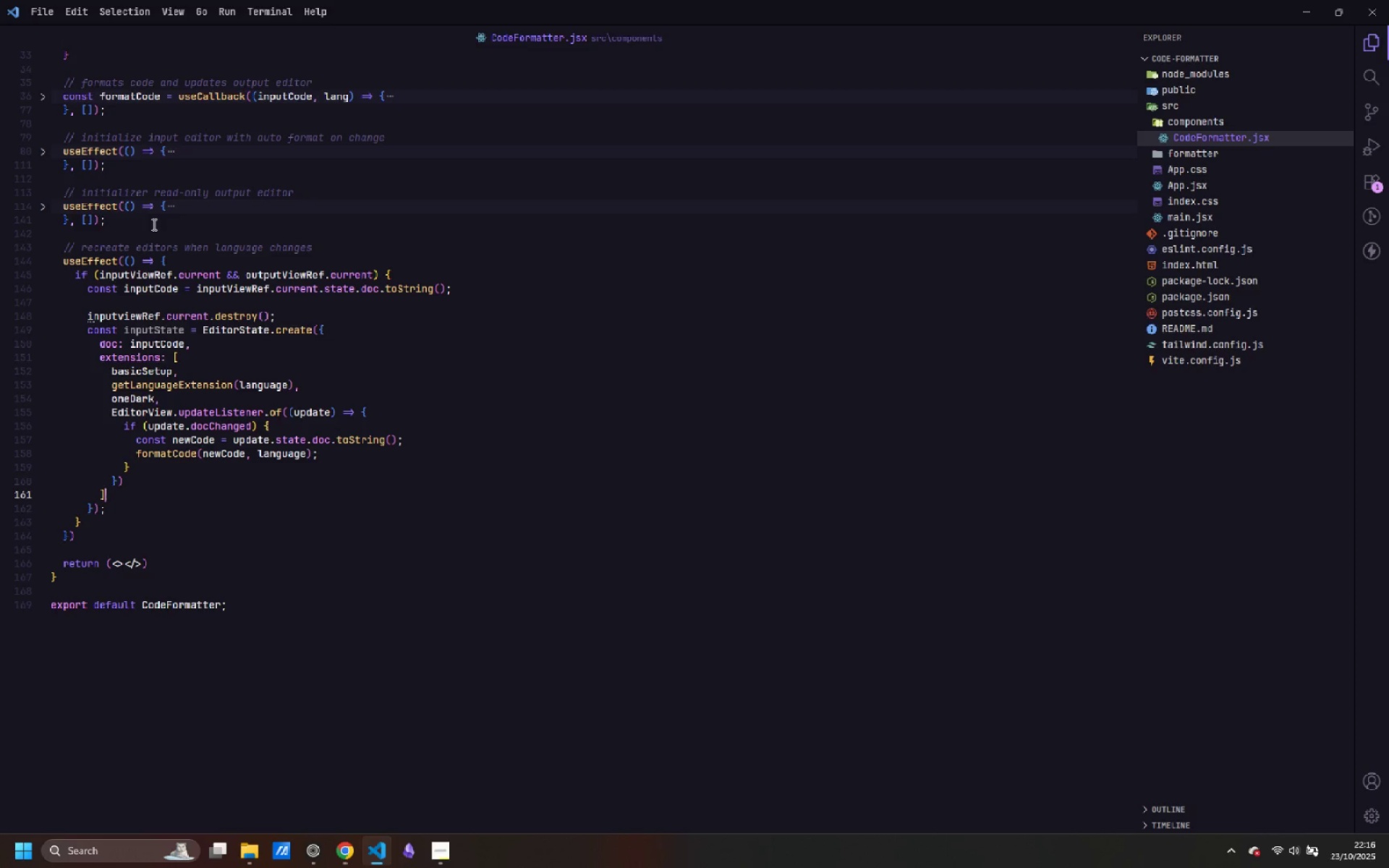 
key(ArrowDown)
 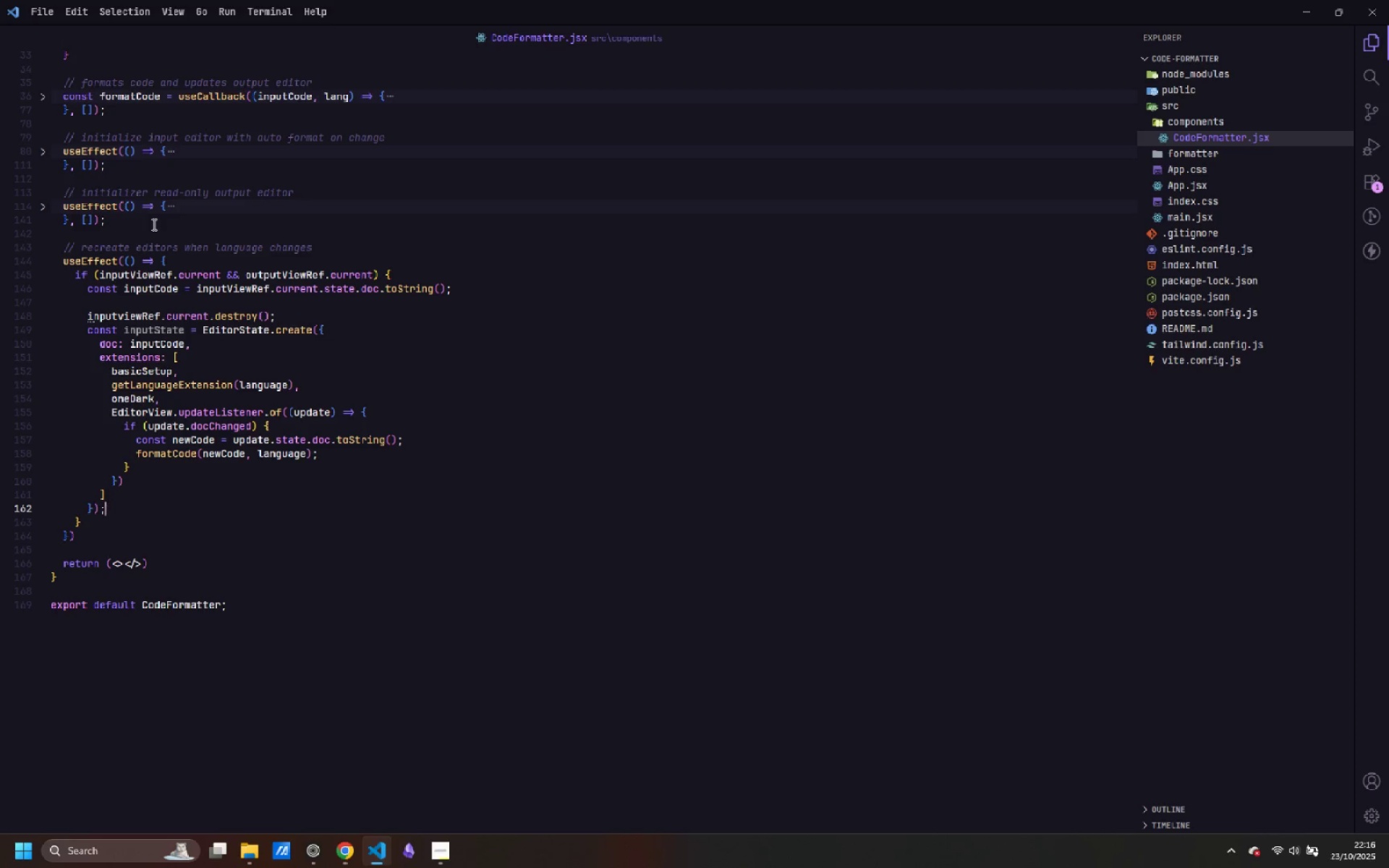 
key(Enter)
 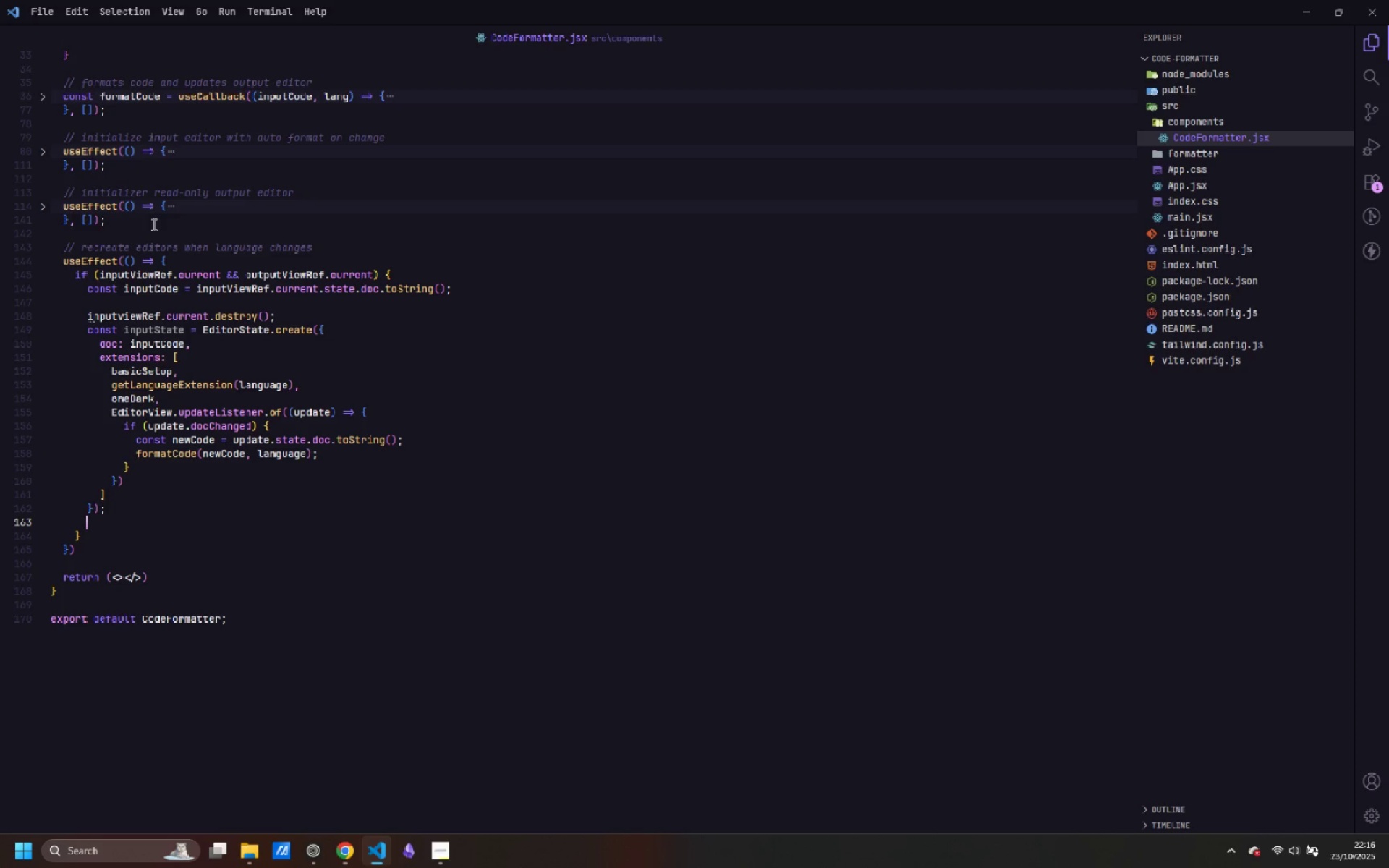 
type(inputViewRef.current = new EditorView({)
key(Escape)
 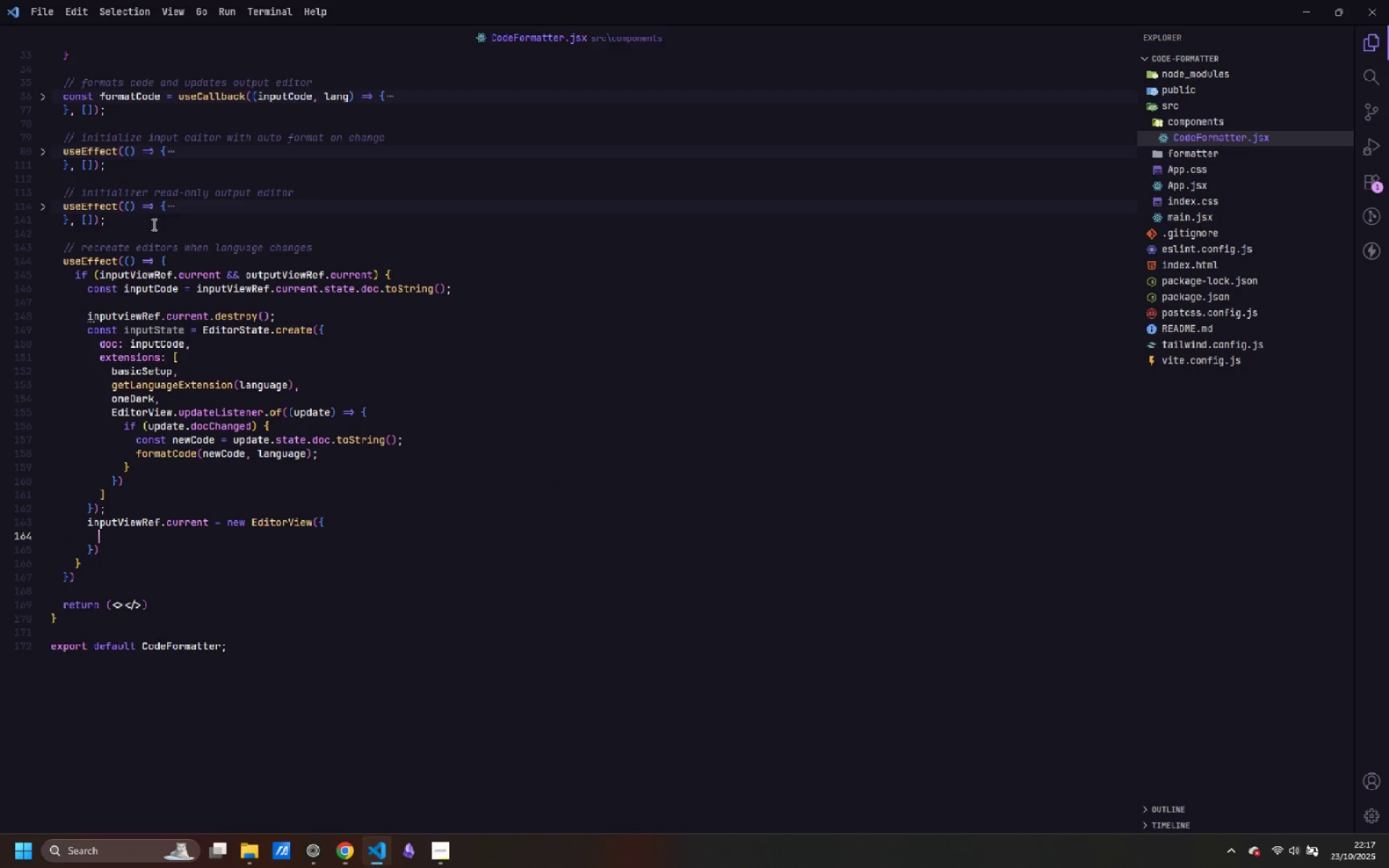 
 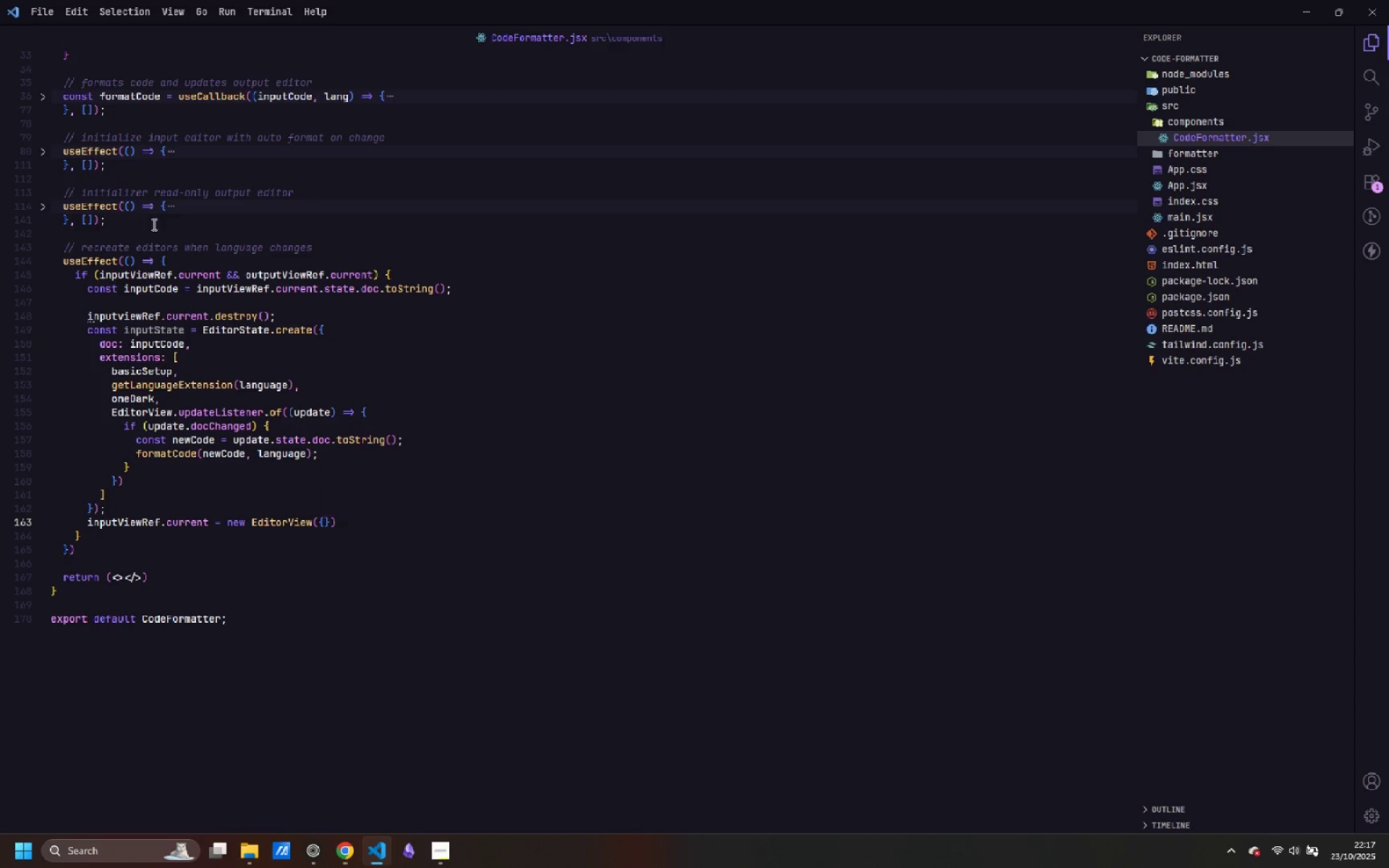 
key(Enter)
 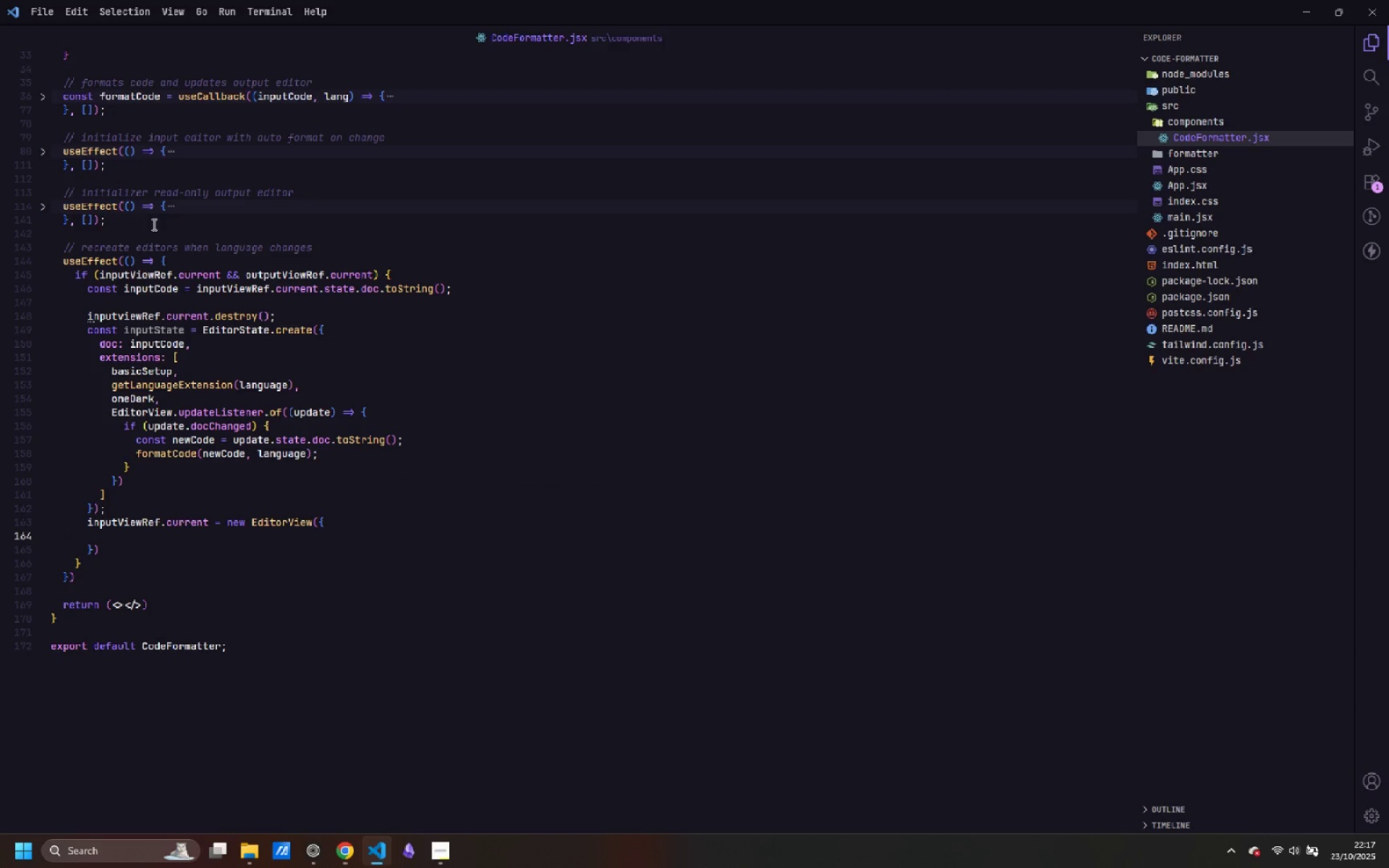 
type(state: inputState,)
 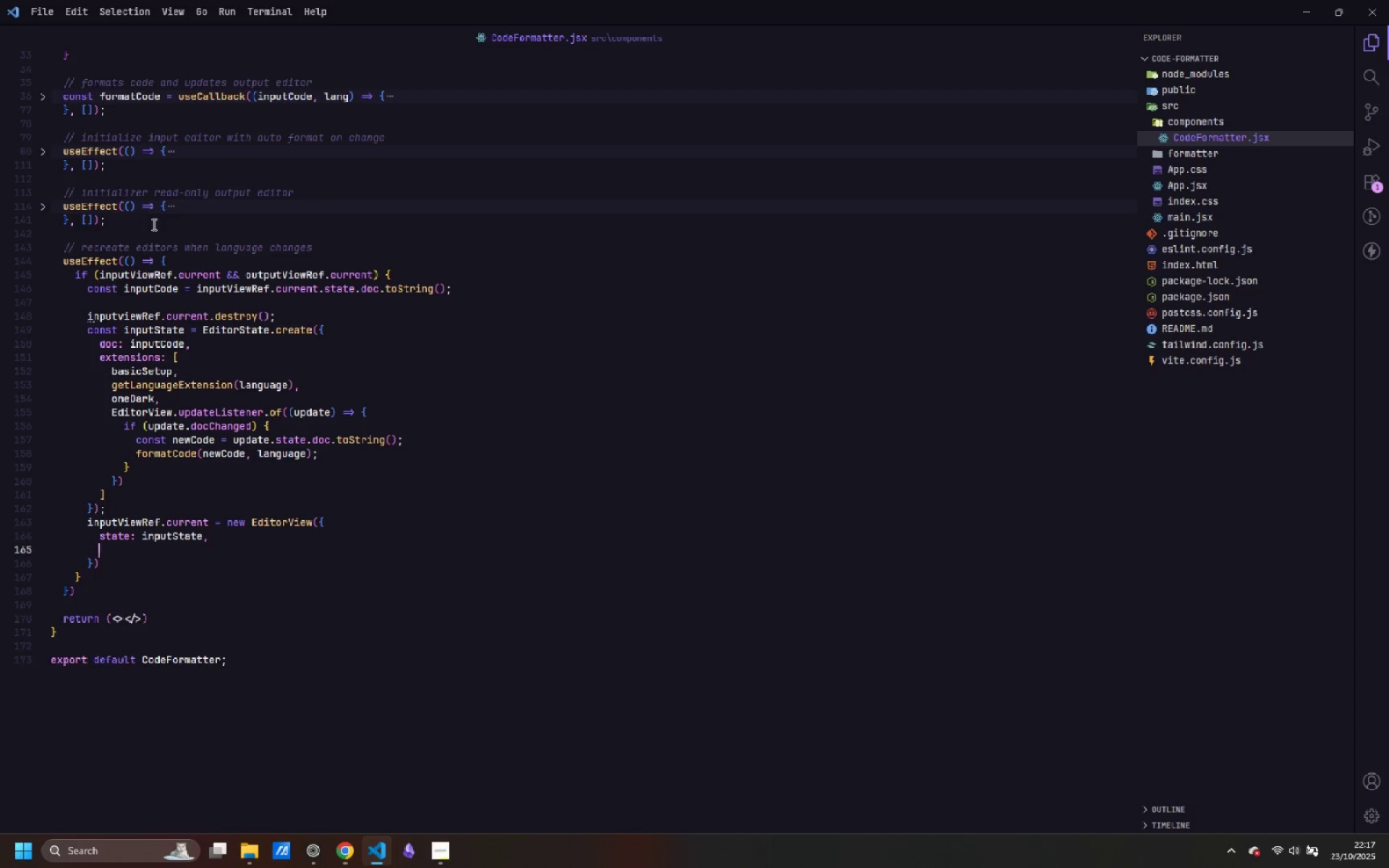 
key(Enter)
 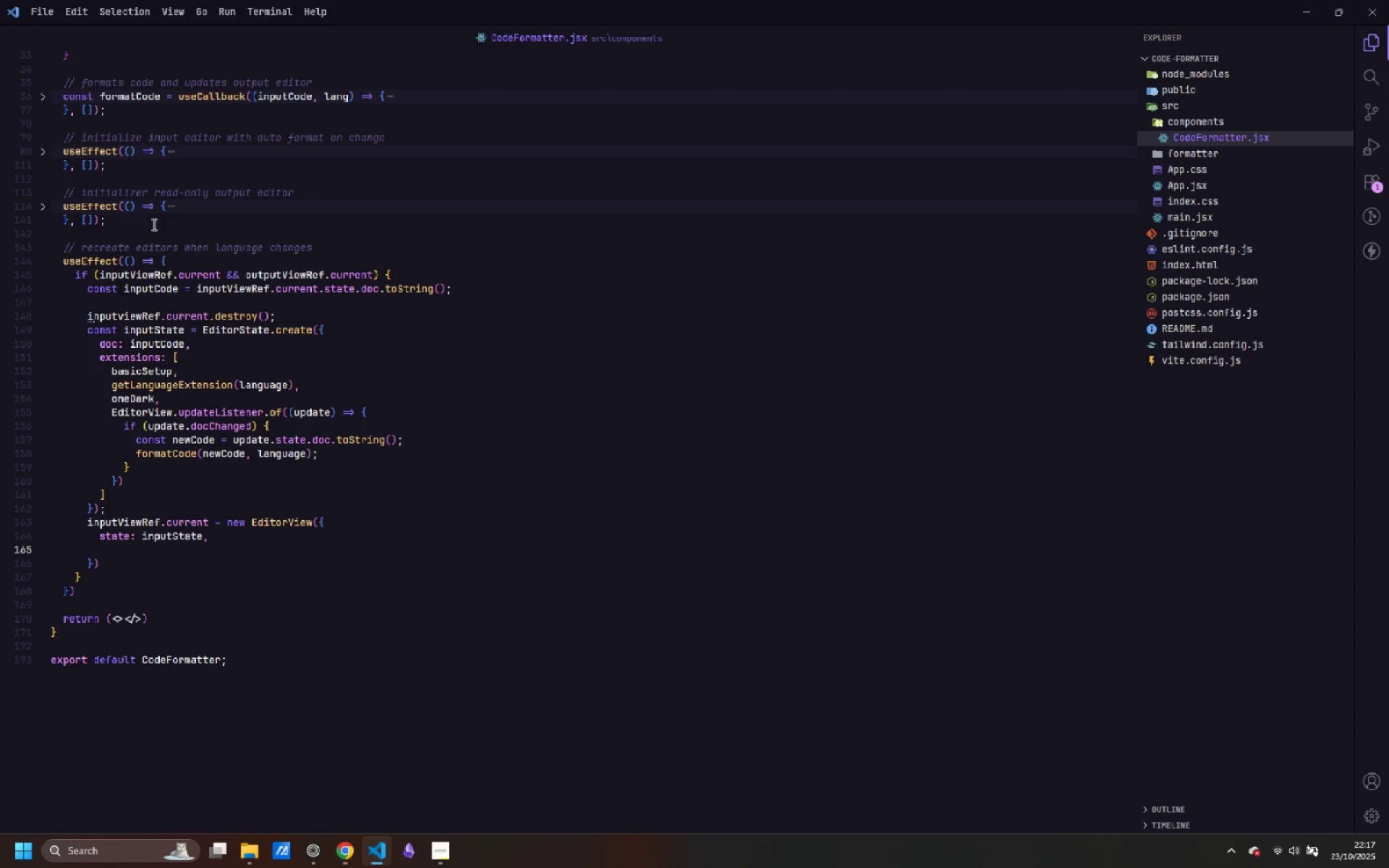 
type(parent: inputEditorRef.current)
 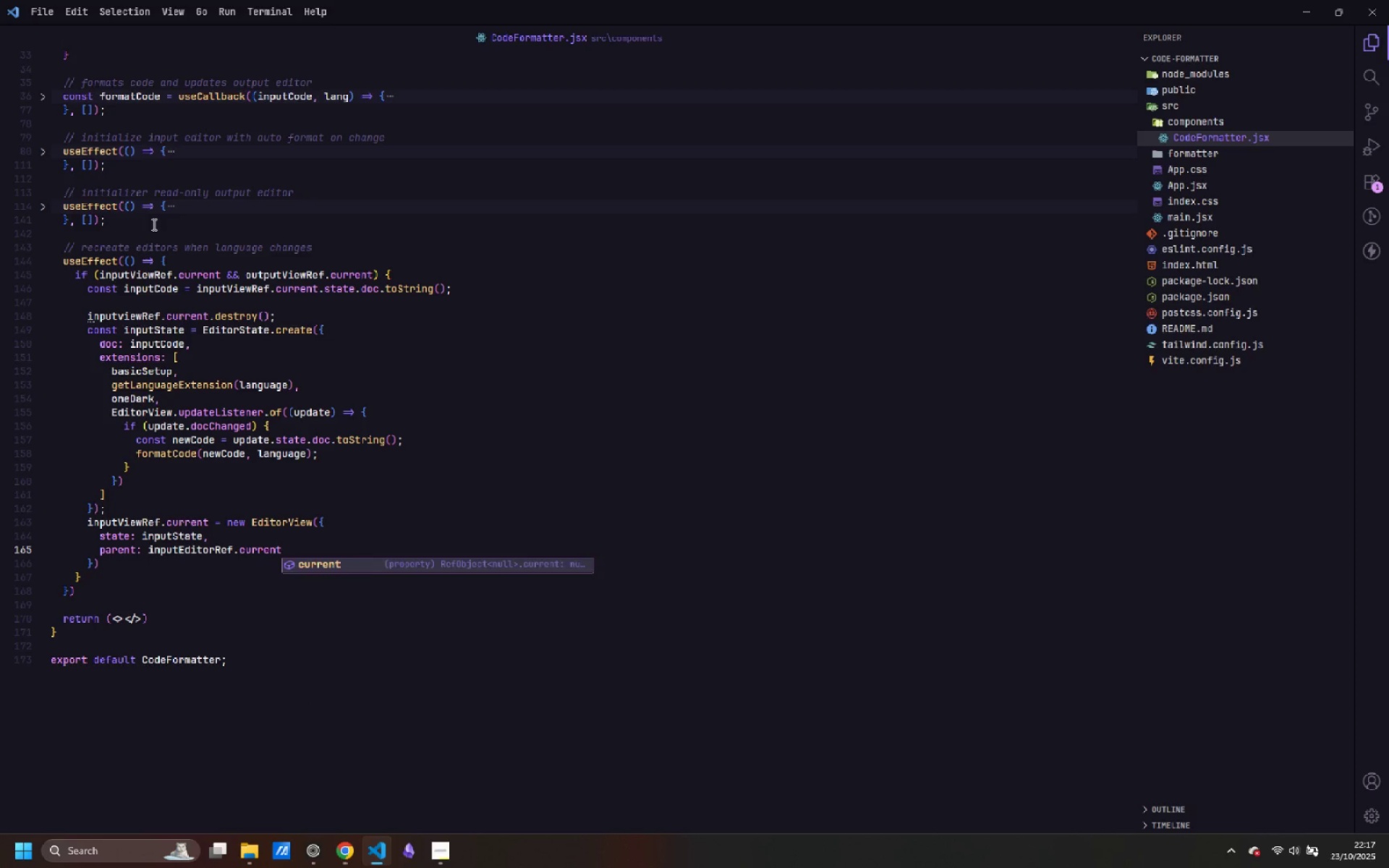 
key(Enter)
 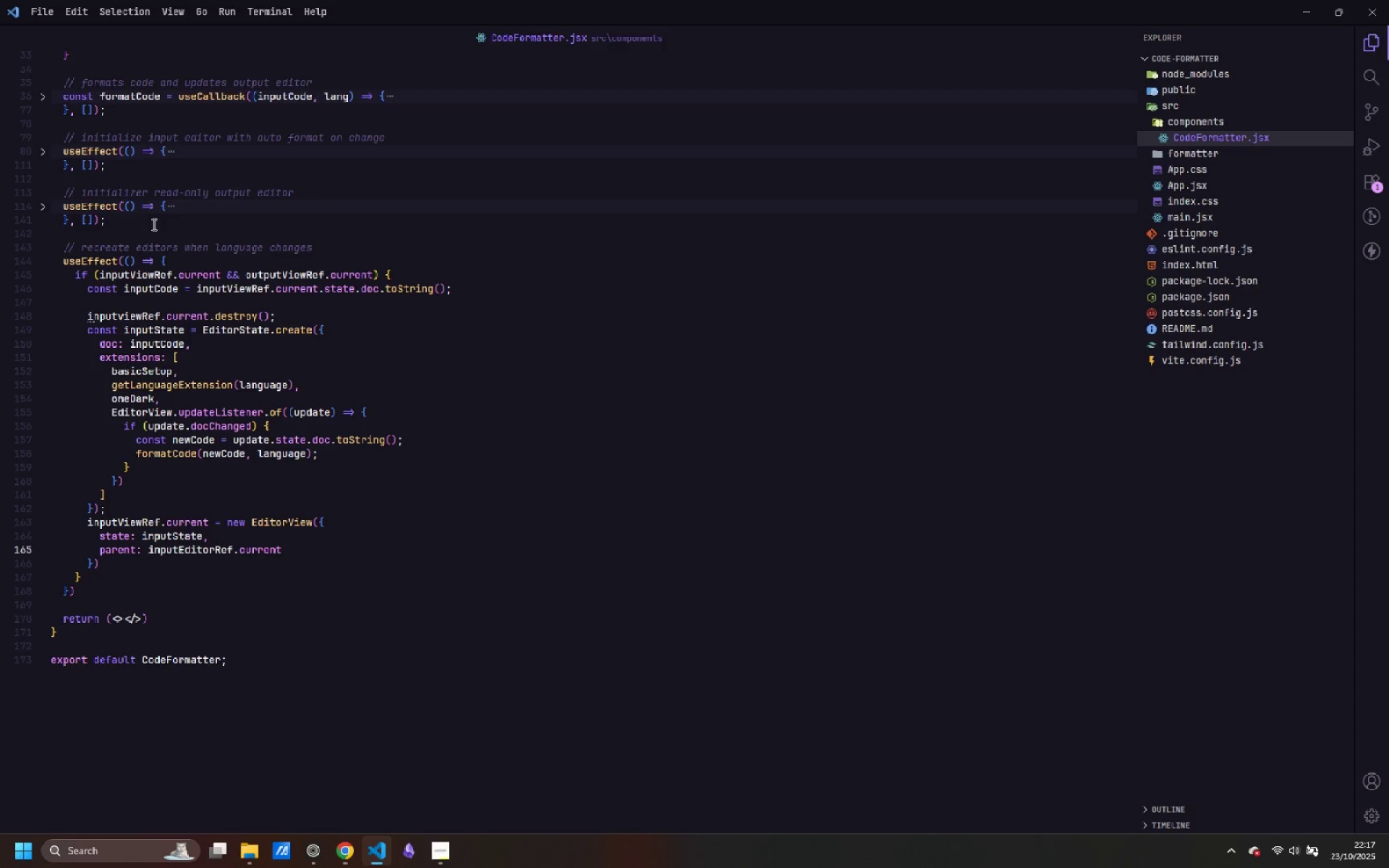 
key(ArrowDown)
 